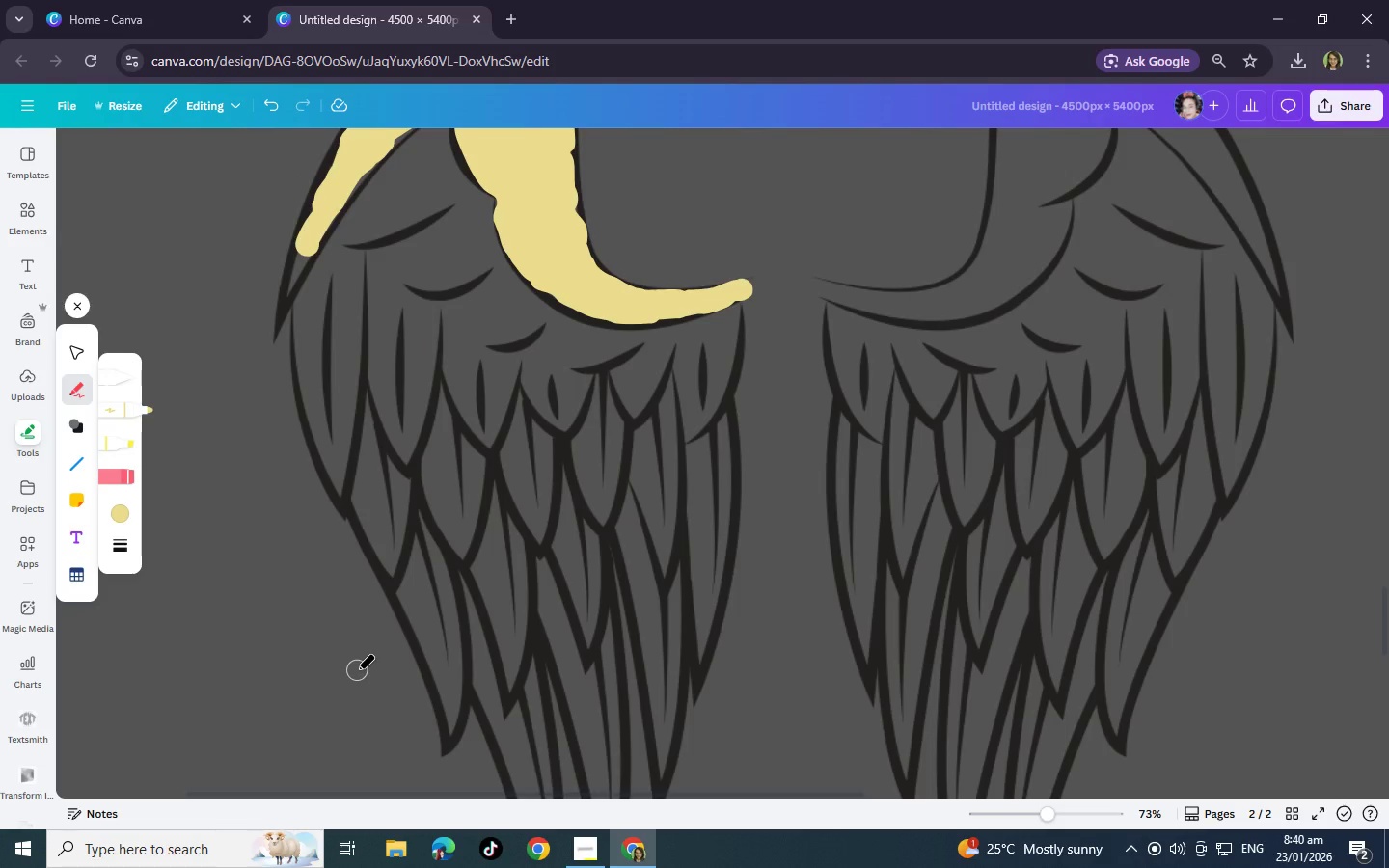 
wait(23.69)
 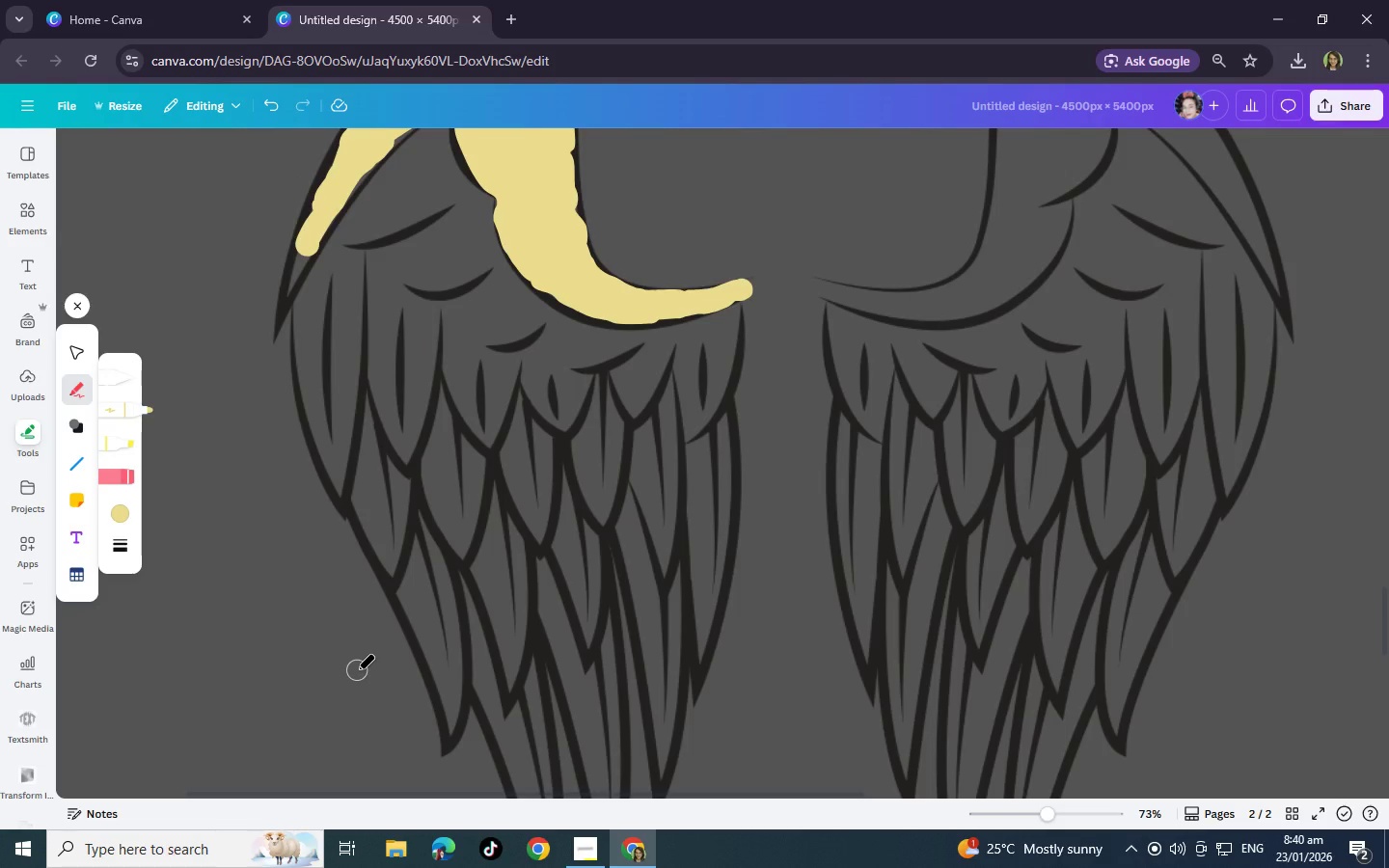 
left_click([119, 537])
 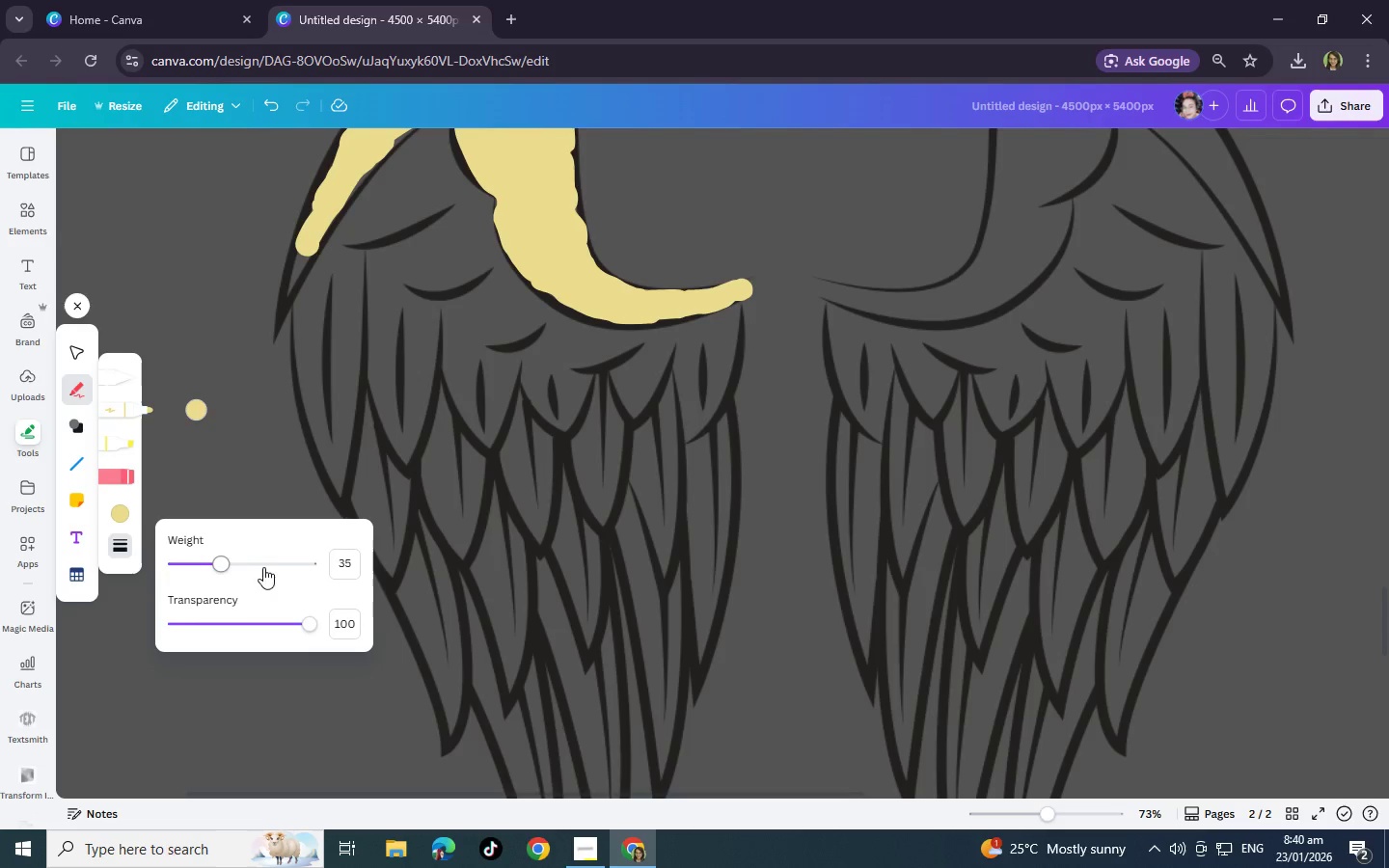 
left_click_drag(start_coordinate=[215, 562], to_coordinate=[190, 564])
 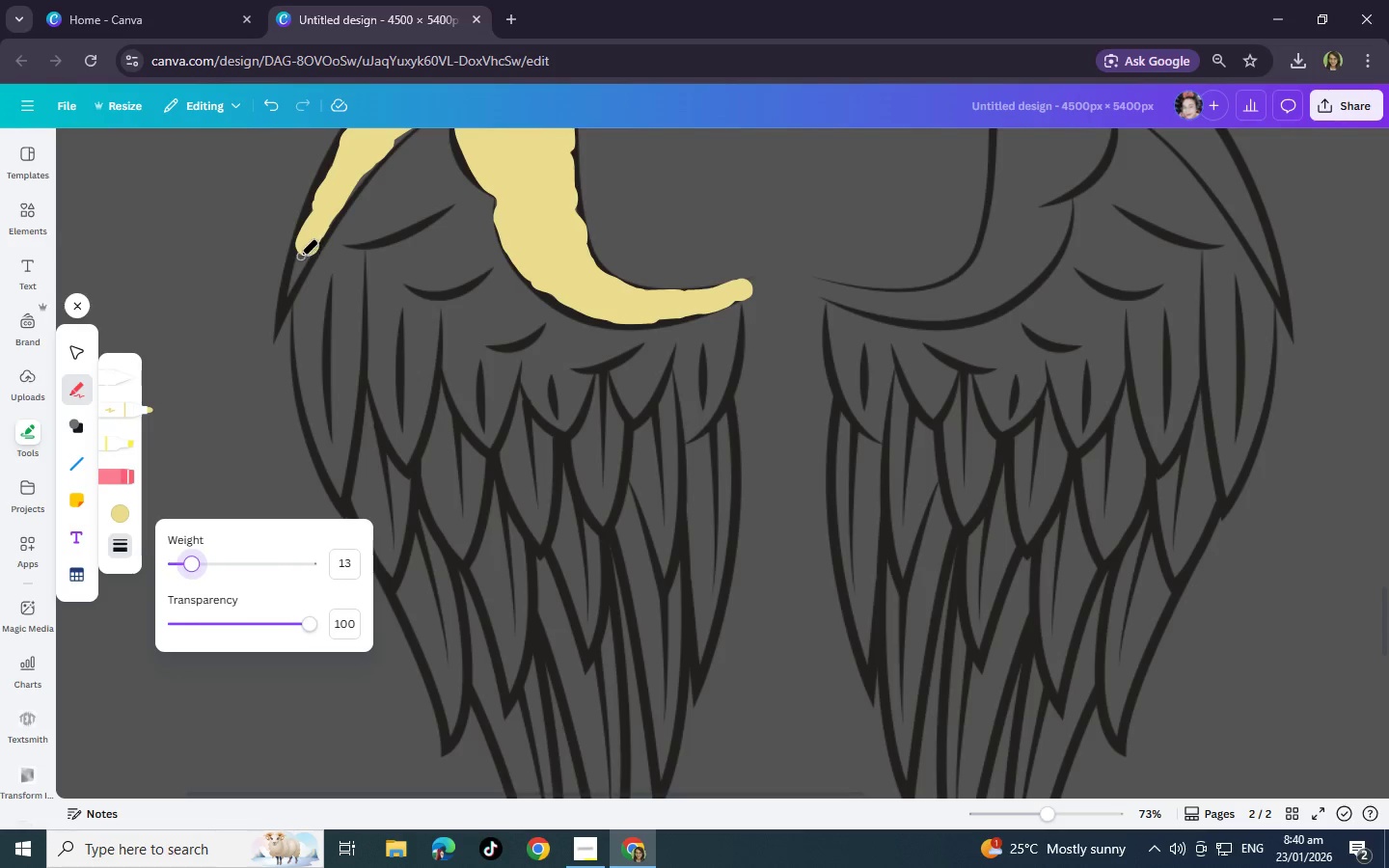 
left_click_drag(start_coordinate=[300, 256], to_coordinate=[375, 167])
 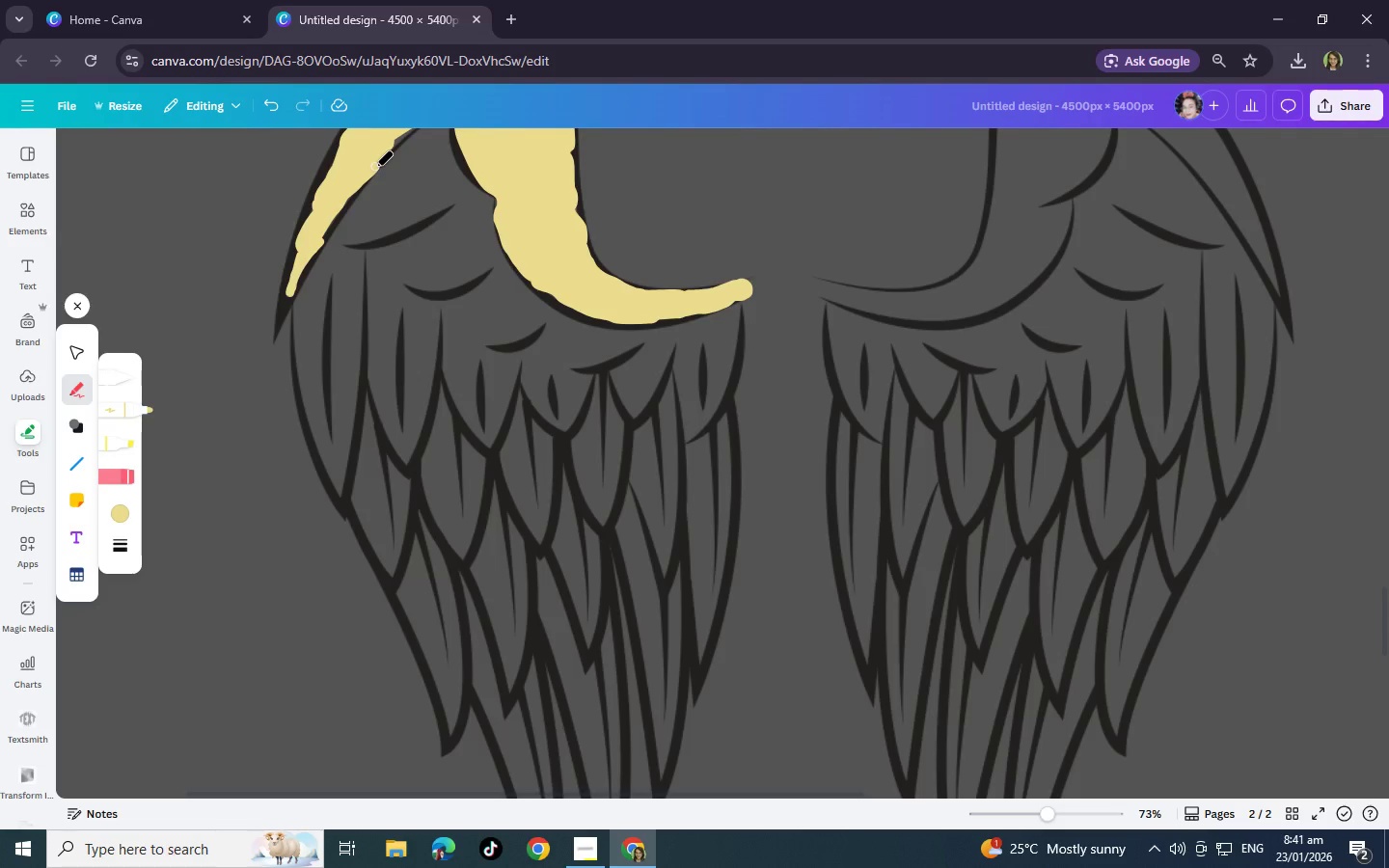 
scroll: coordinate [375, 167], scroll_direction: up, amount: 3.0
 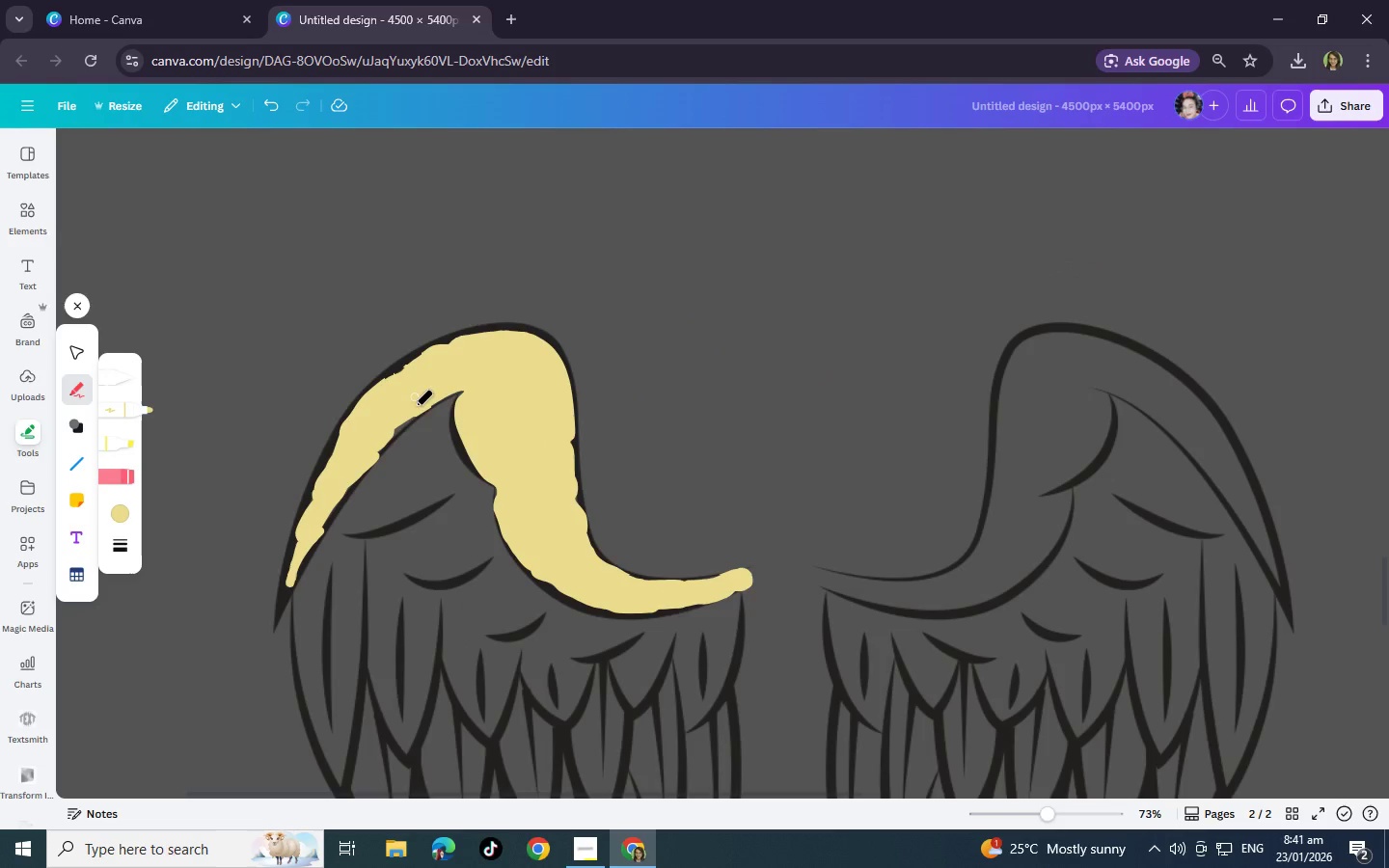 
left_click_drag(start_coordinate=[414, 416], to_coordinate=[434, 402])
 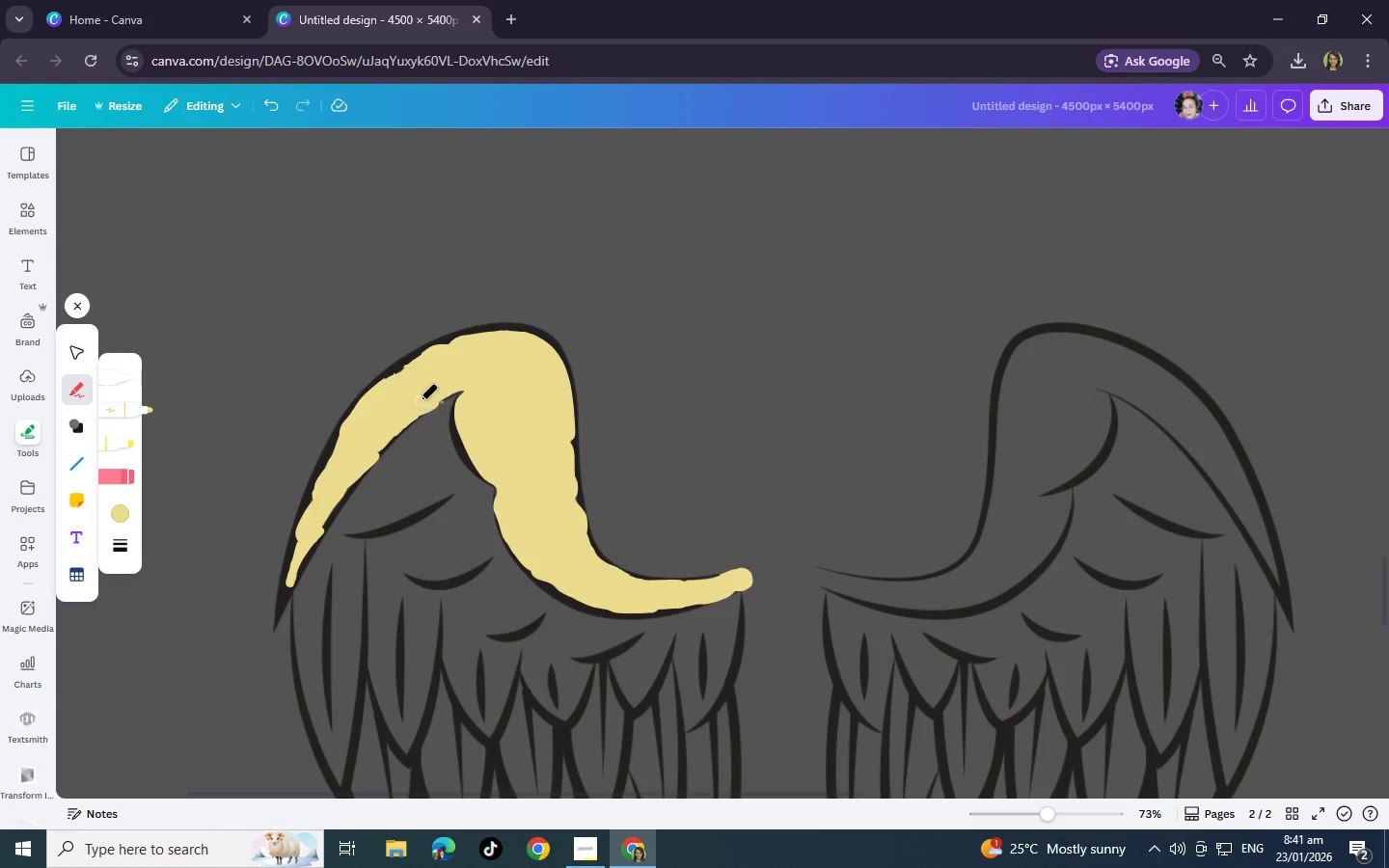 
scroll: coordinate [448, 485], scroll_direction: down, amount: 2.0
 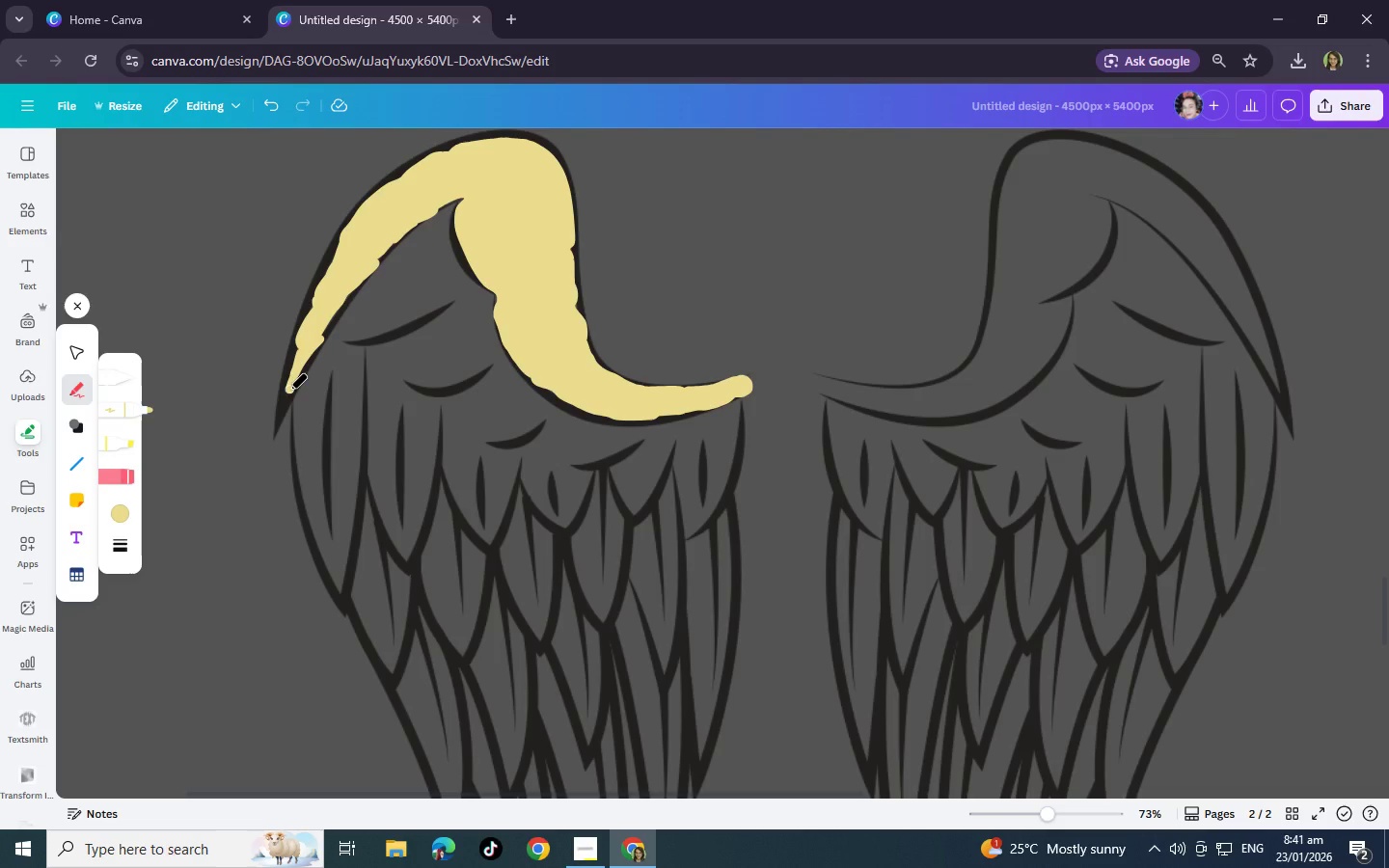 
wait(6.11)
 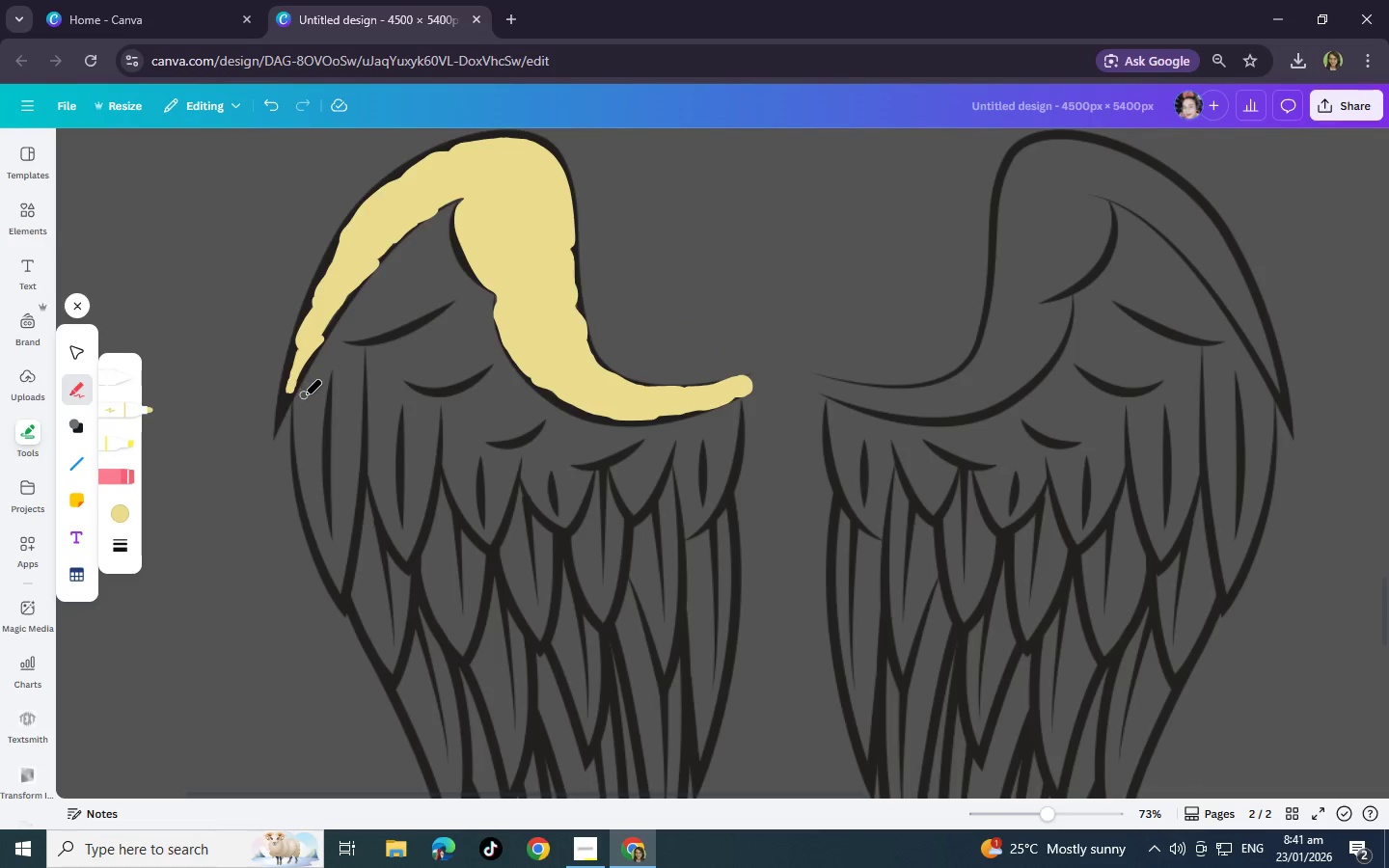 
left_click_drag(start_coordinate=[298, 402], to_coordinate=[298, 435])
 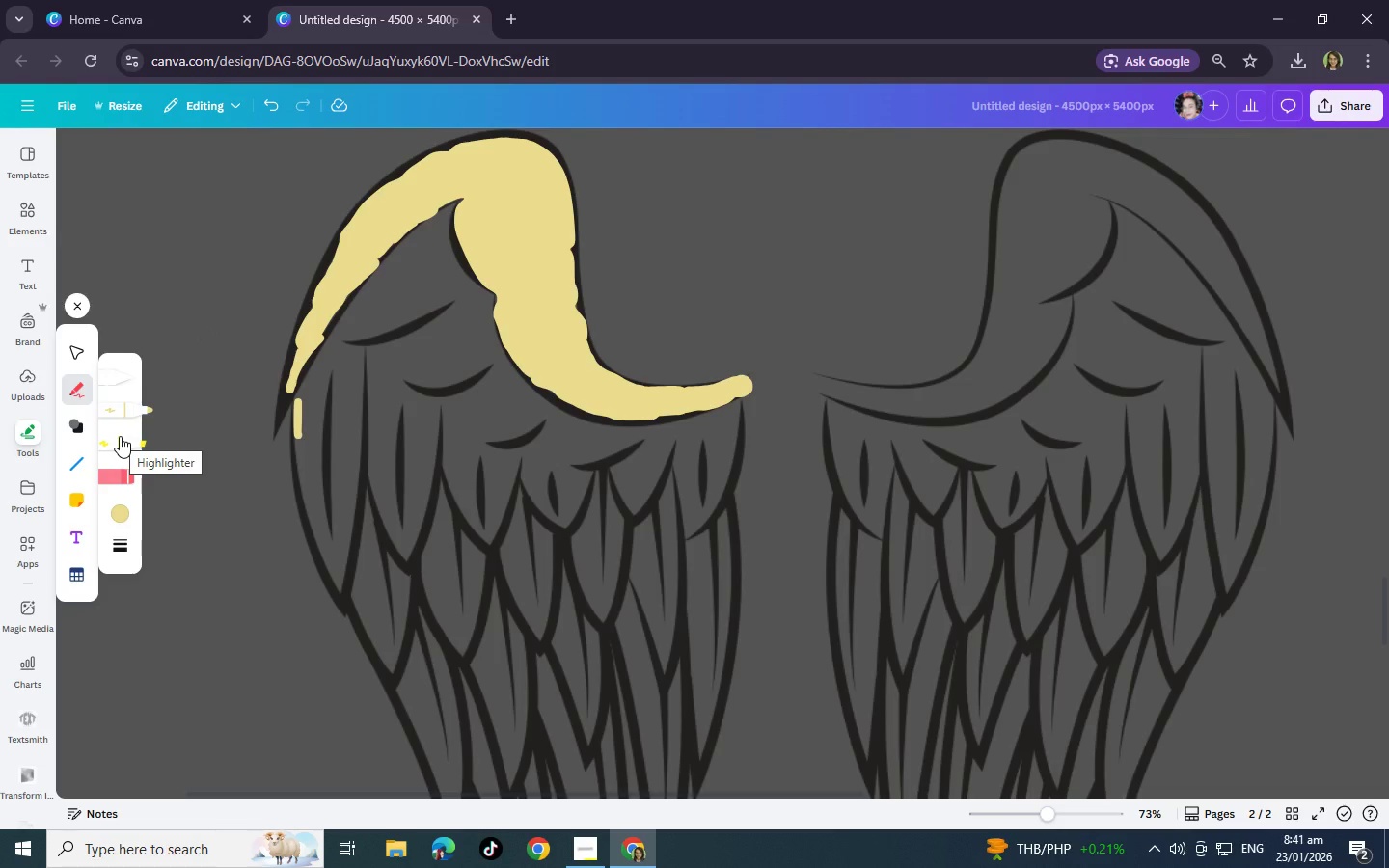 
wait(22.14)
 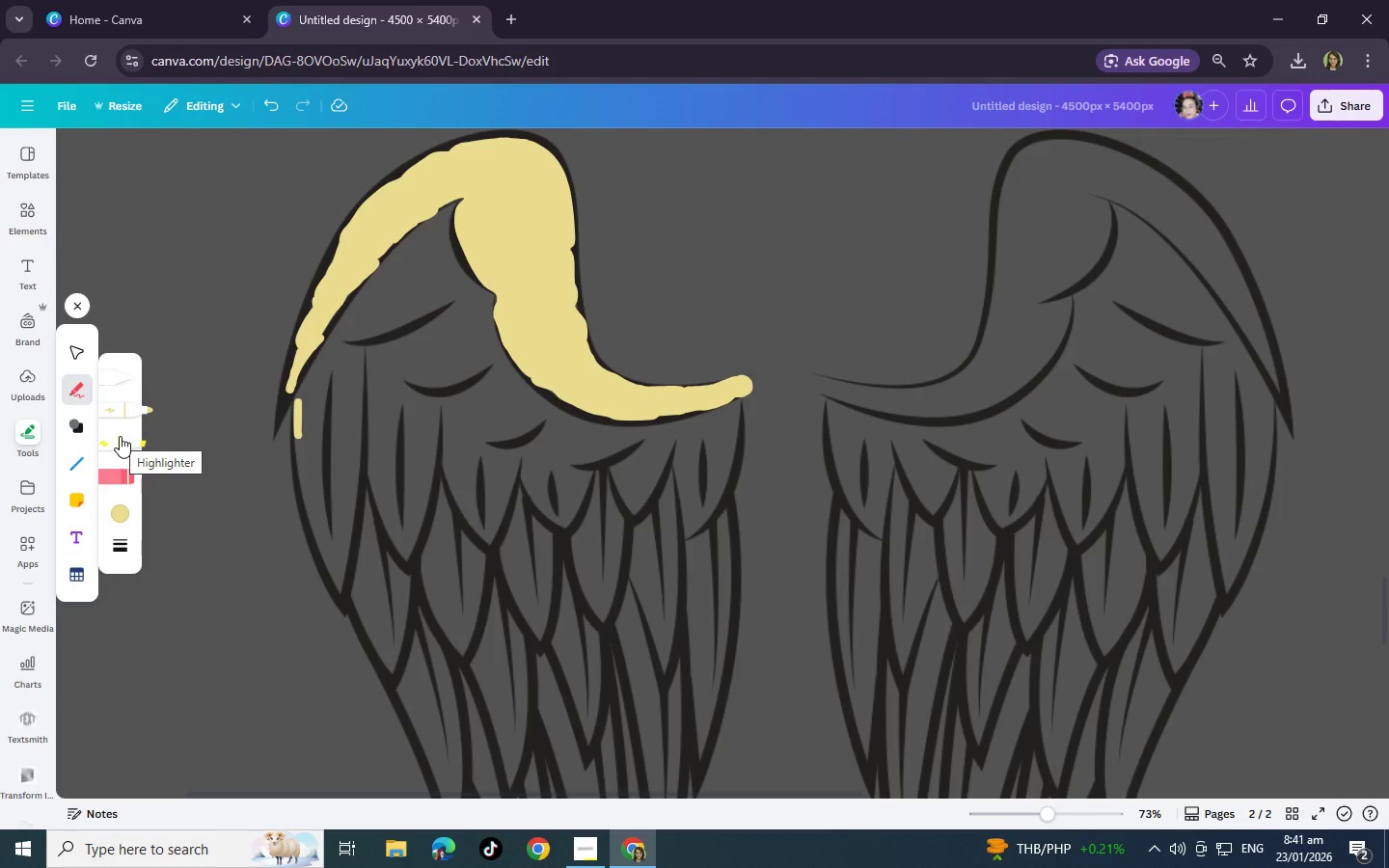 
left_click_drag(start_coordinate=[1062, 814], to_coordinate=[987, 815])
 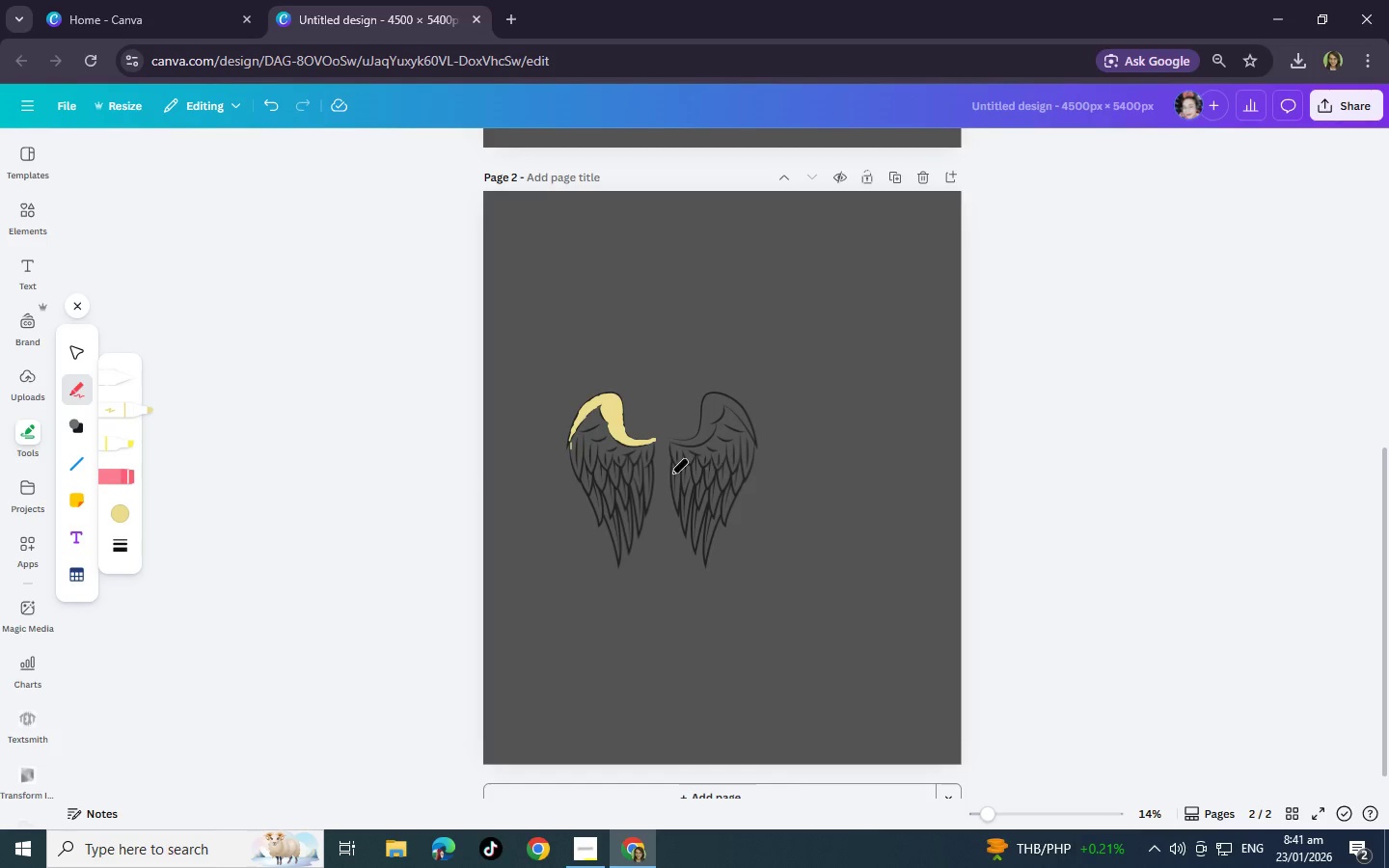 
scroll: coordinate [575, 481], scroll_direction: up, amount: 2.0
 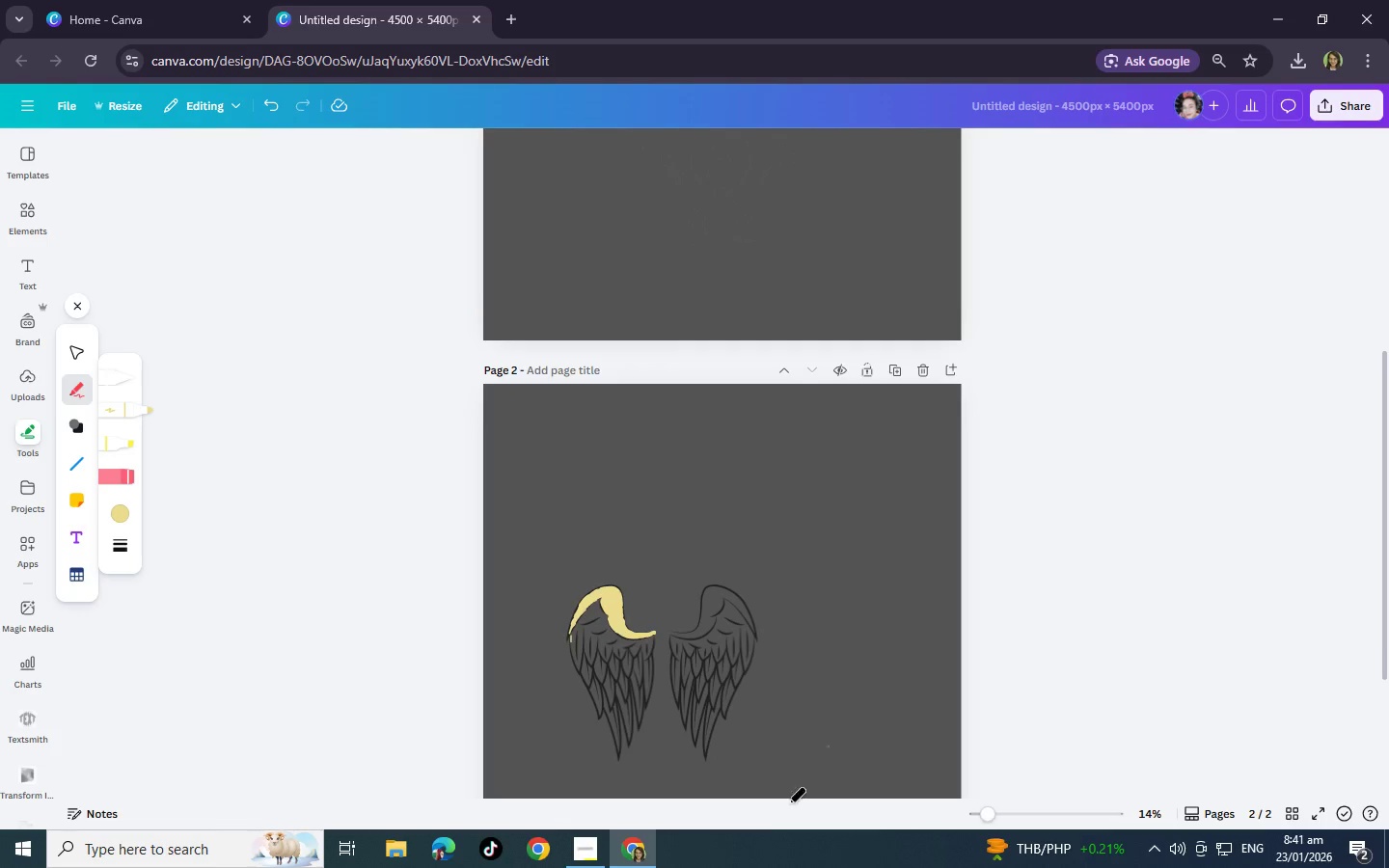 
scroll: coordinate [753, 765], scroll_direction: down, amount: 3.0
 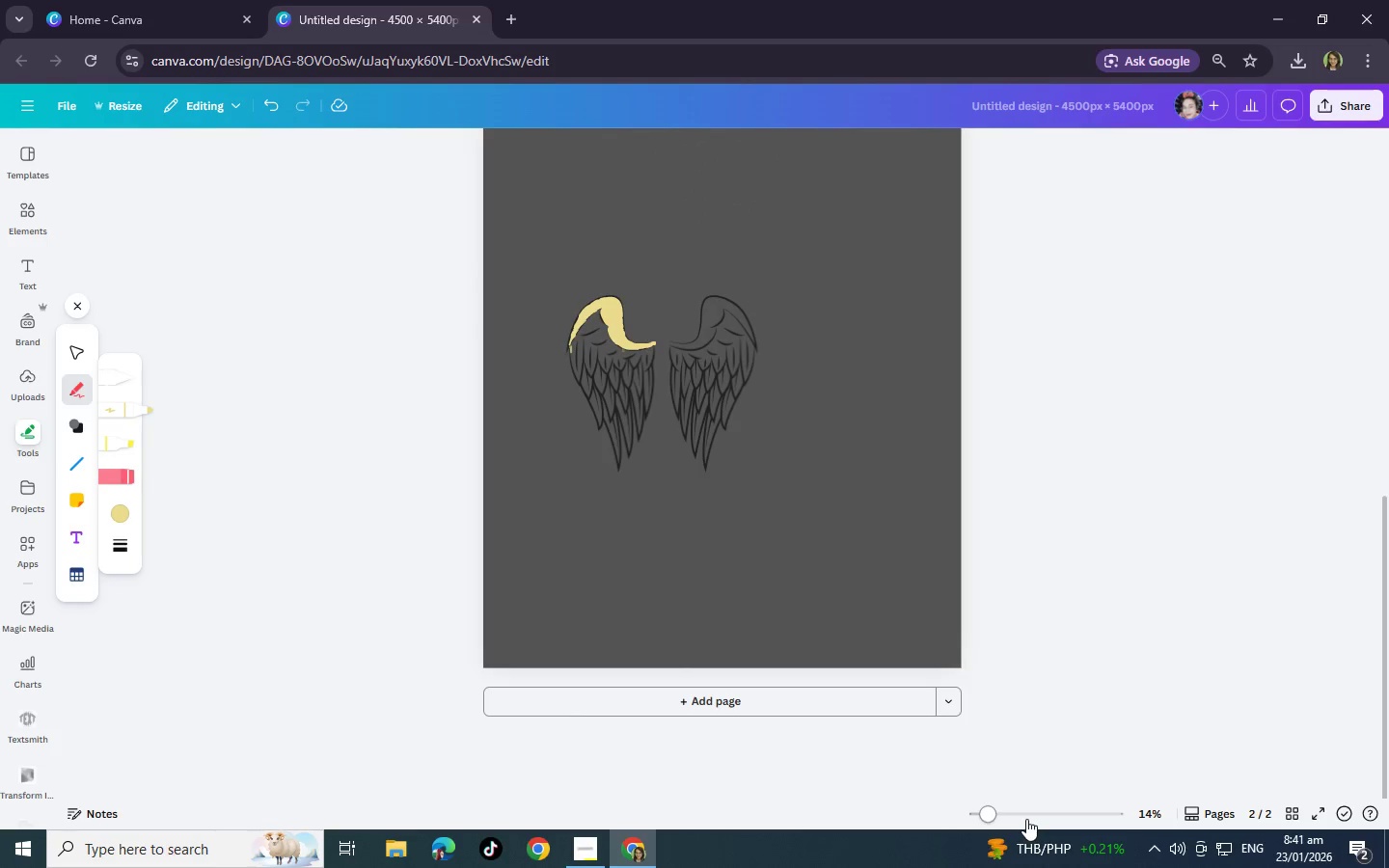 
left_click([1026, 803])
 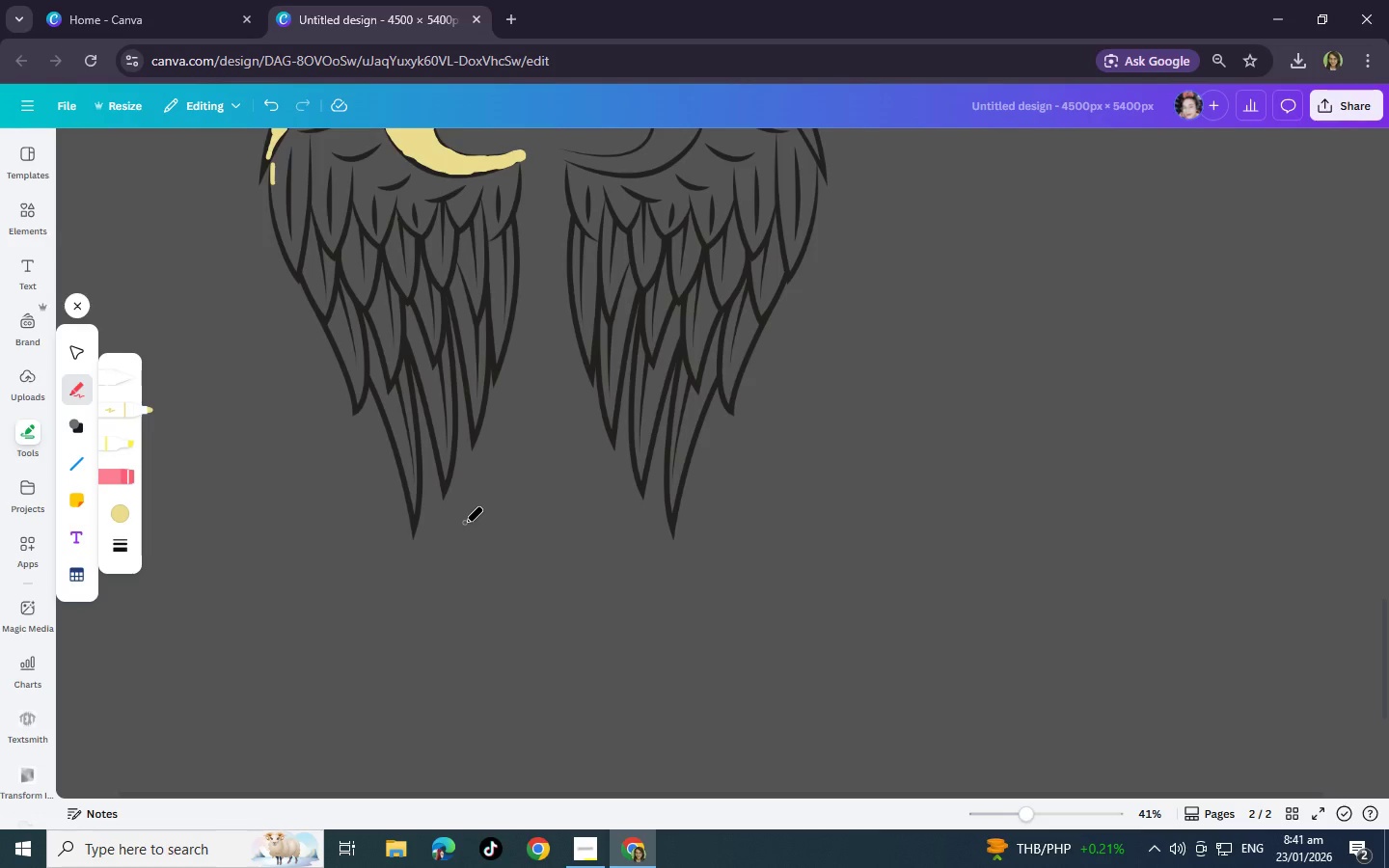 
scroll: coordinate [465, 523], scroll_direction: up, amount: 1.0
 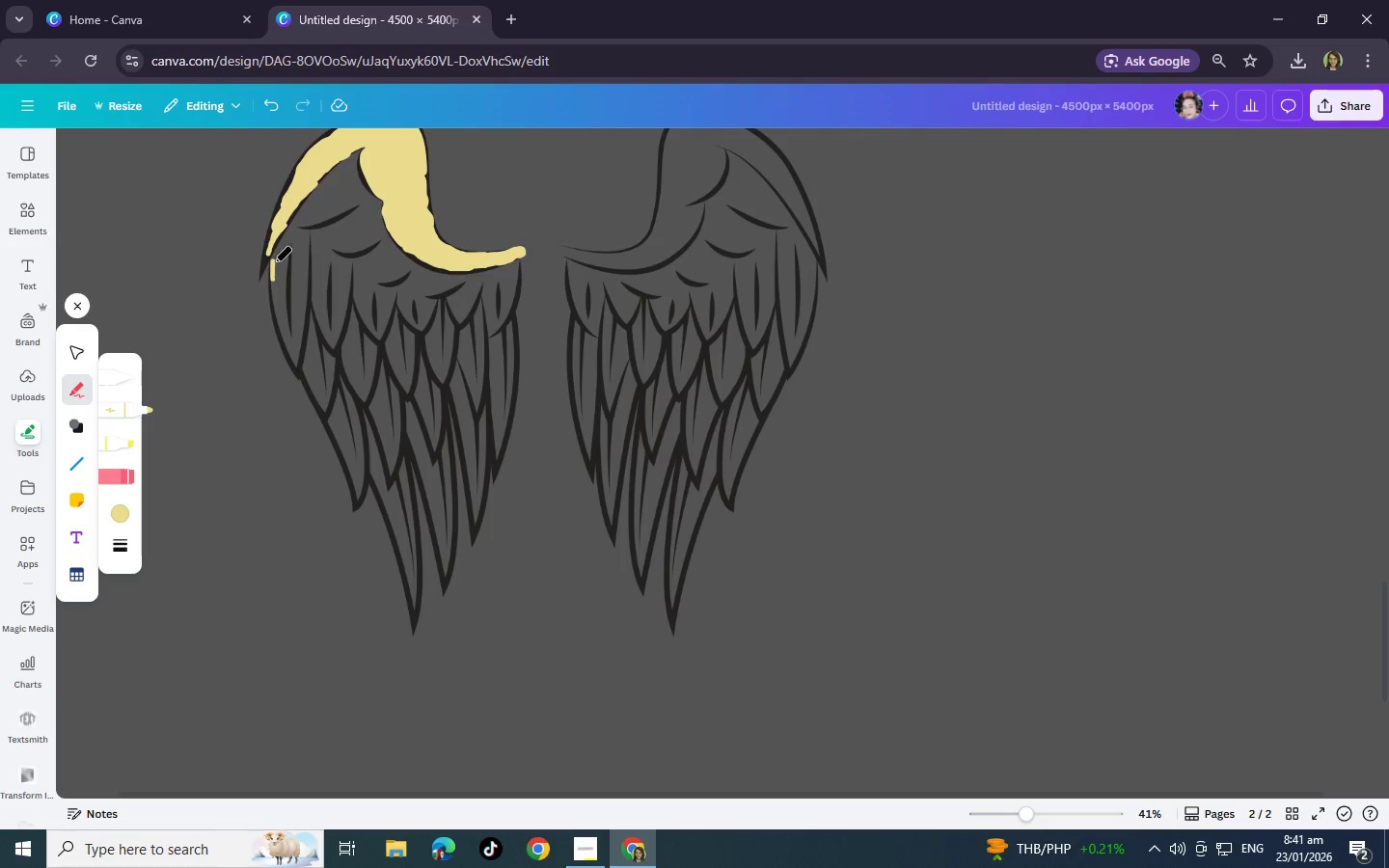 
left_click_drag(start_coordinate=[274, 262], to_coordinate=[274, 284])
 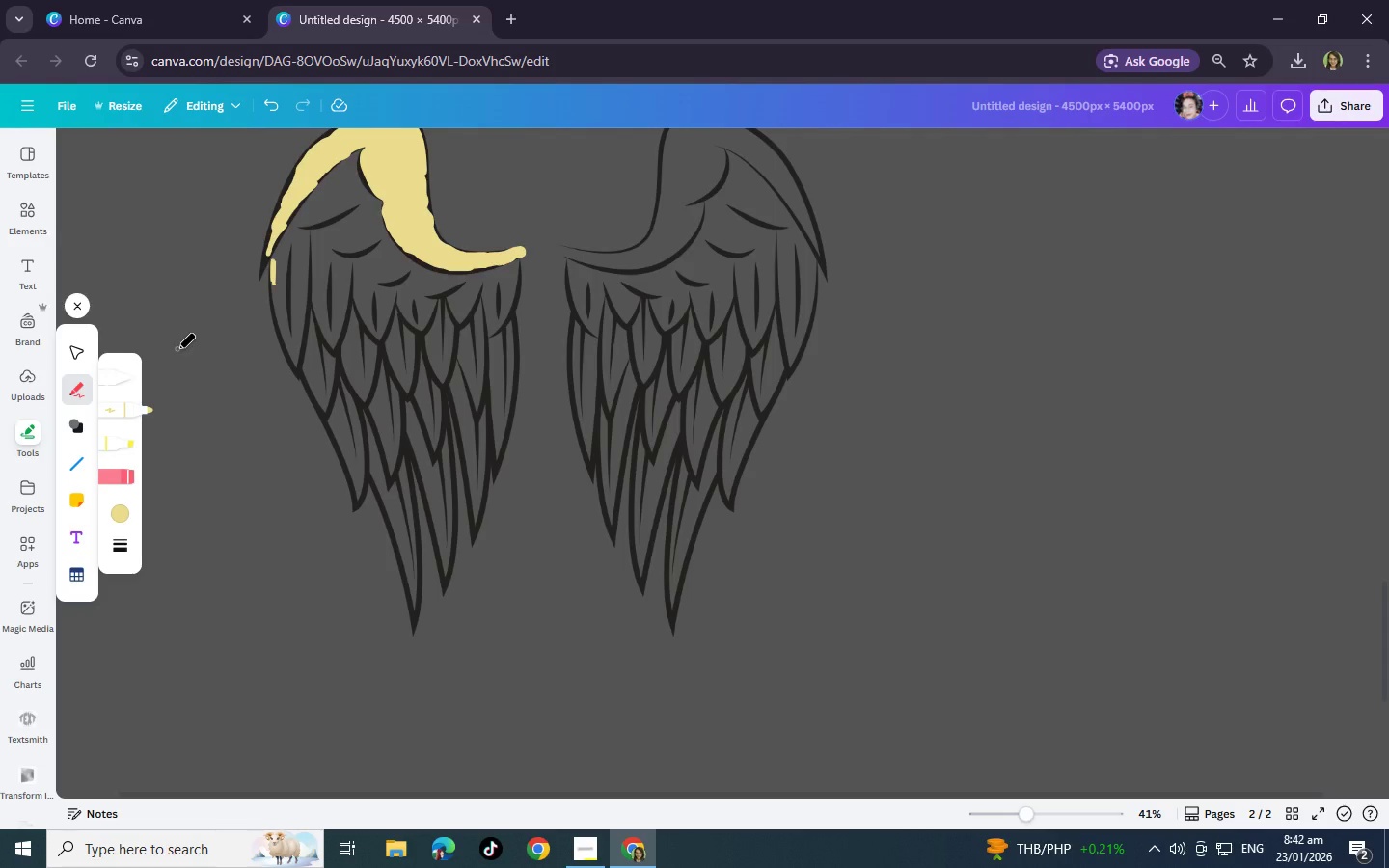 
wait(31.06)
 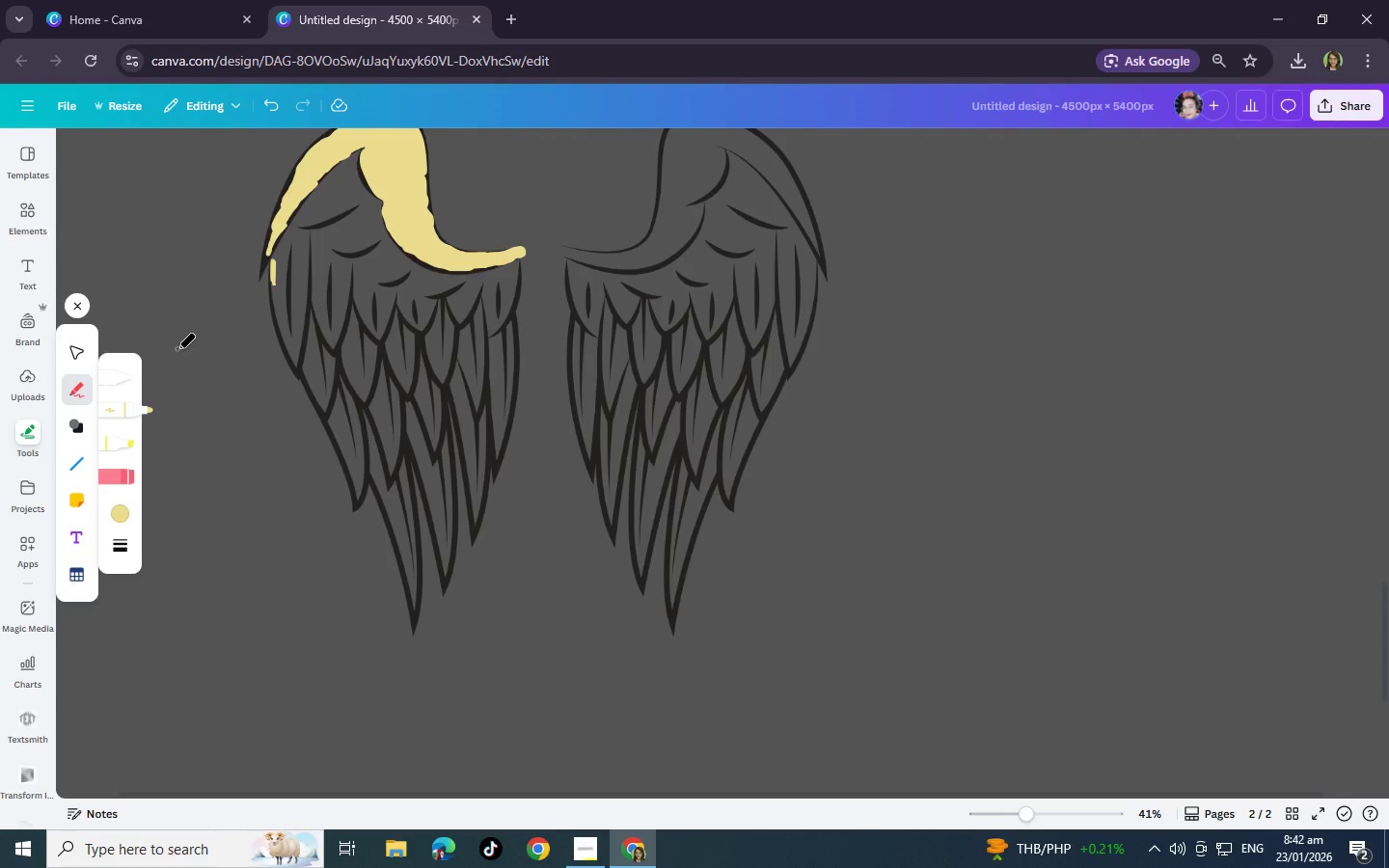 
left_click([1044, 818])
 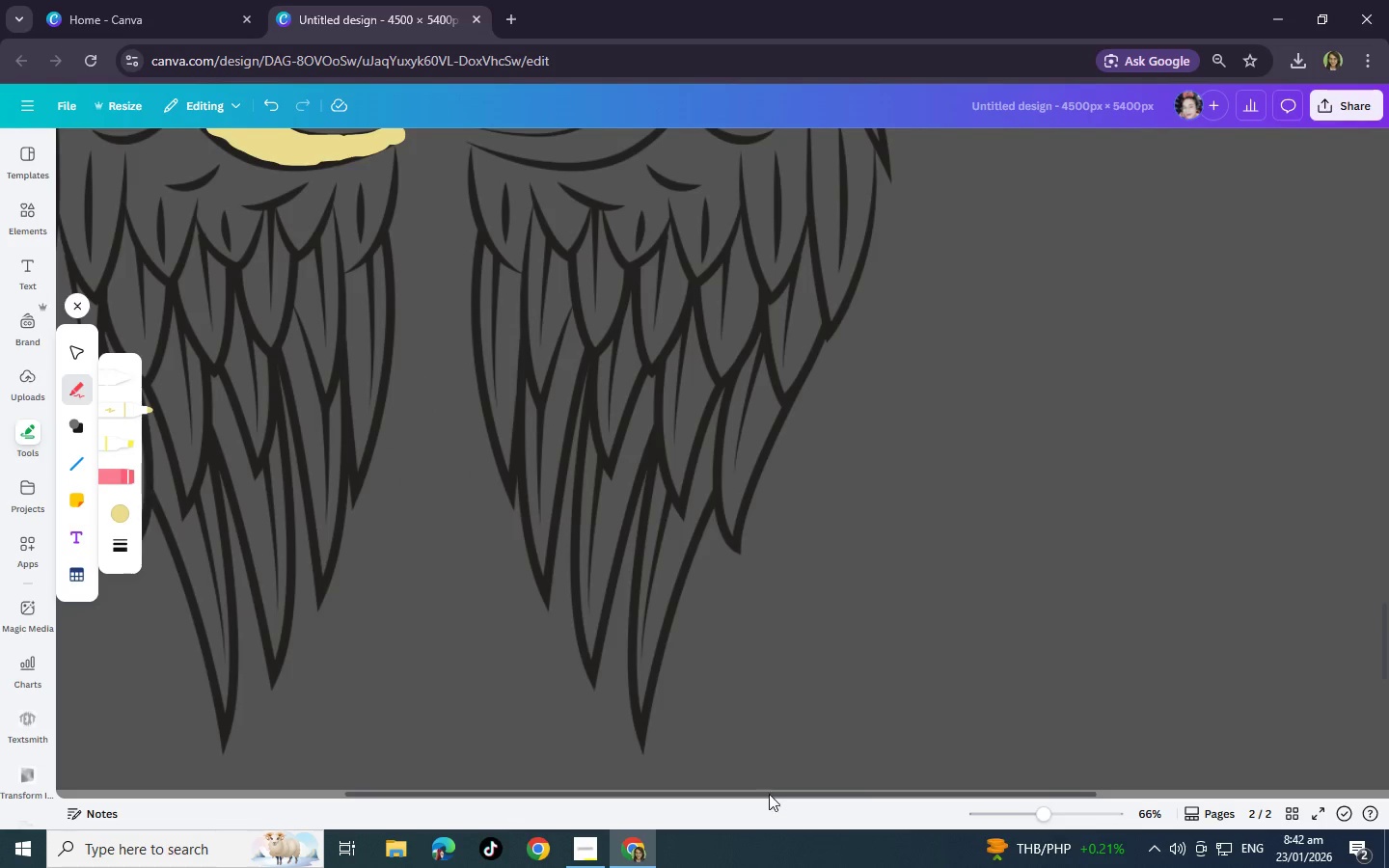 
left_click_drag(start_coordinate=[767, 792], to_coordinate=[531, 769])
 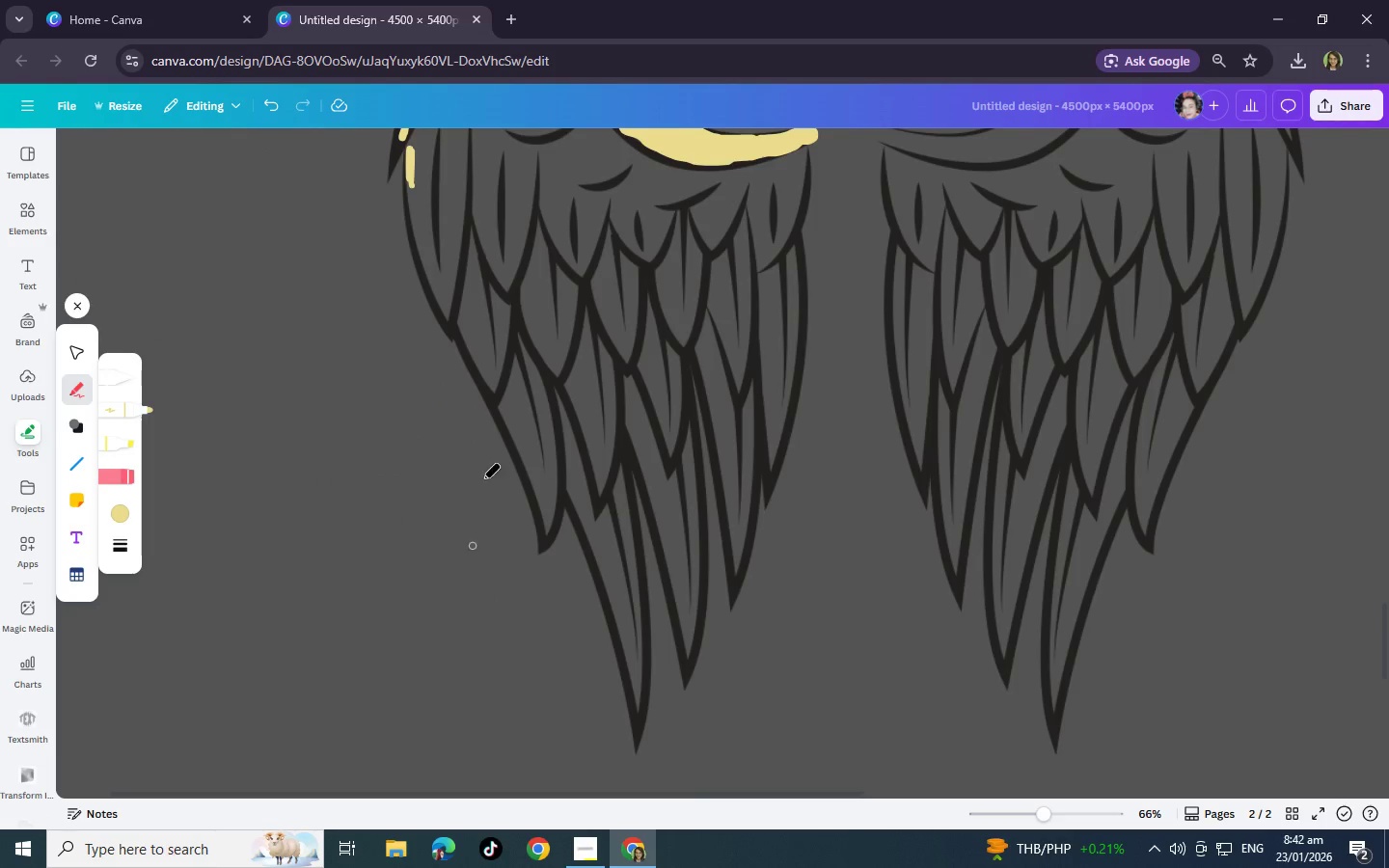 
scroll: coordinate [492, 448], scroll_direction: up, amount: 3.0
 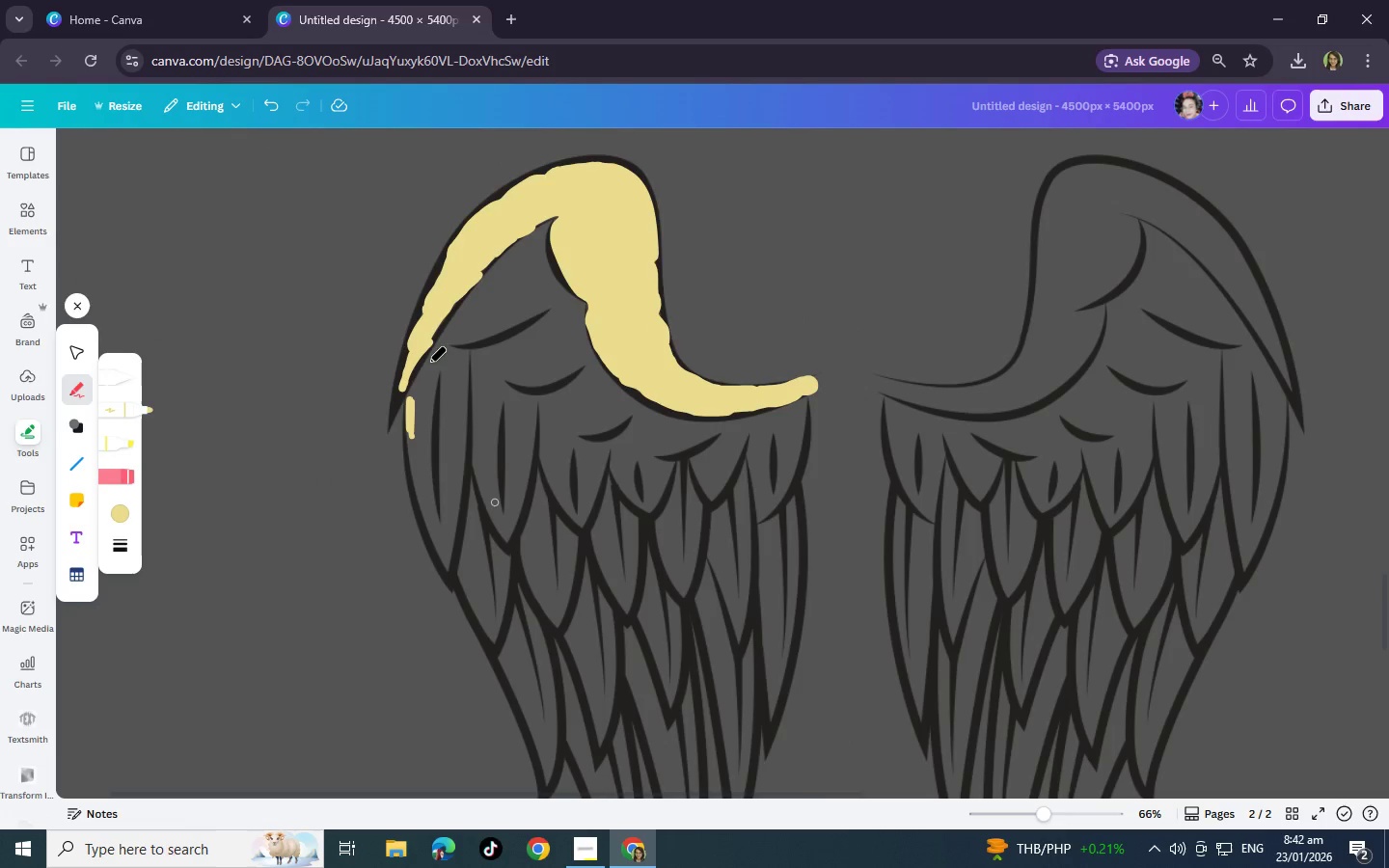 
left_click_drag(start_coordinate=[430, 356], to_coordinate=[419, 413])
 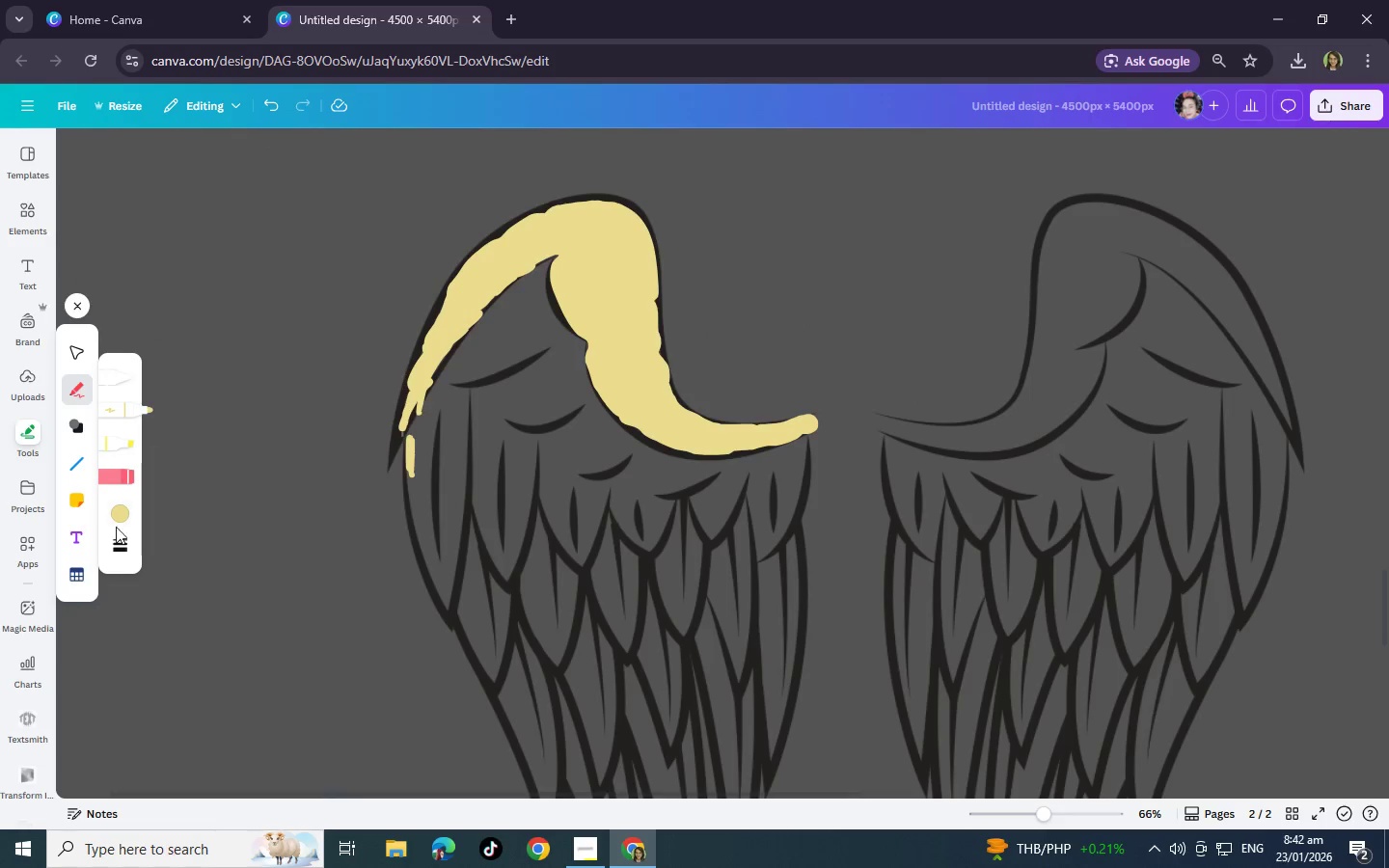 
left_click([111, 517])
 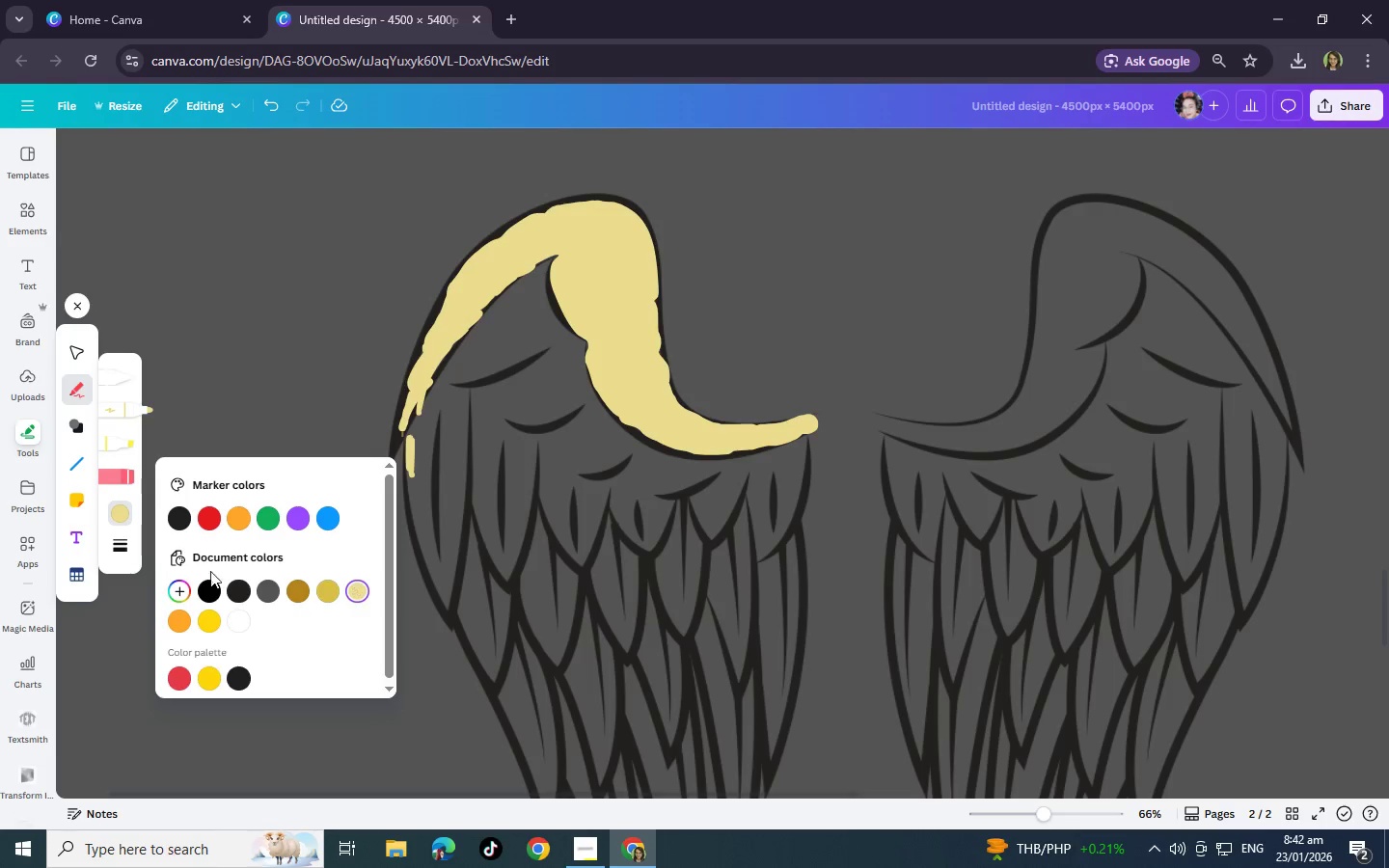 
left_click([123, 550])
 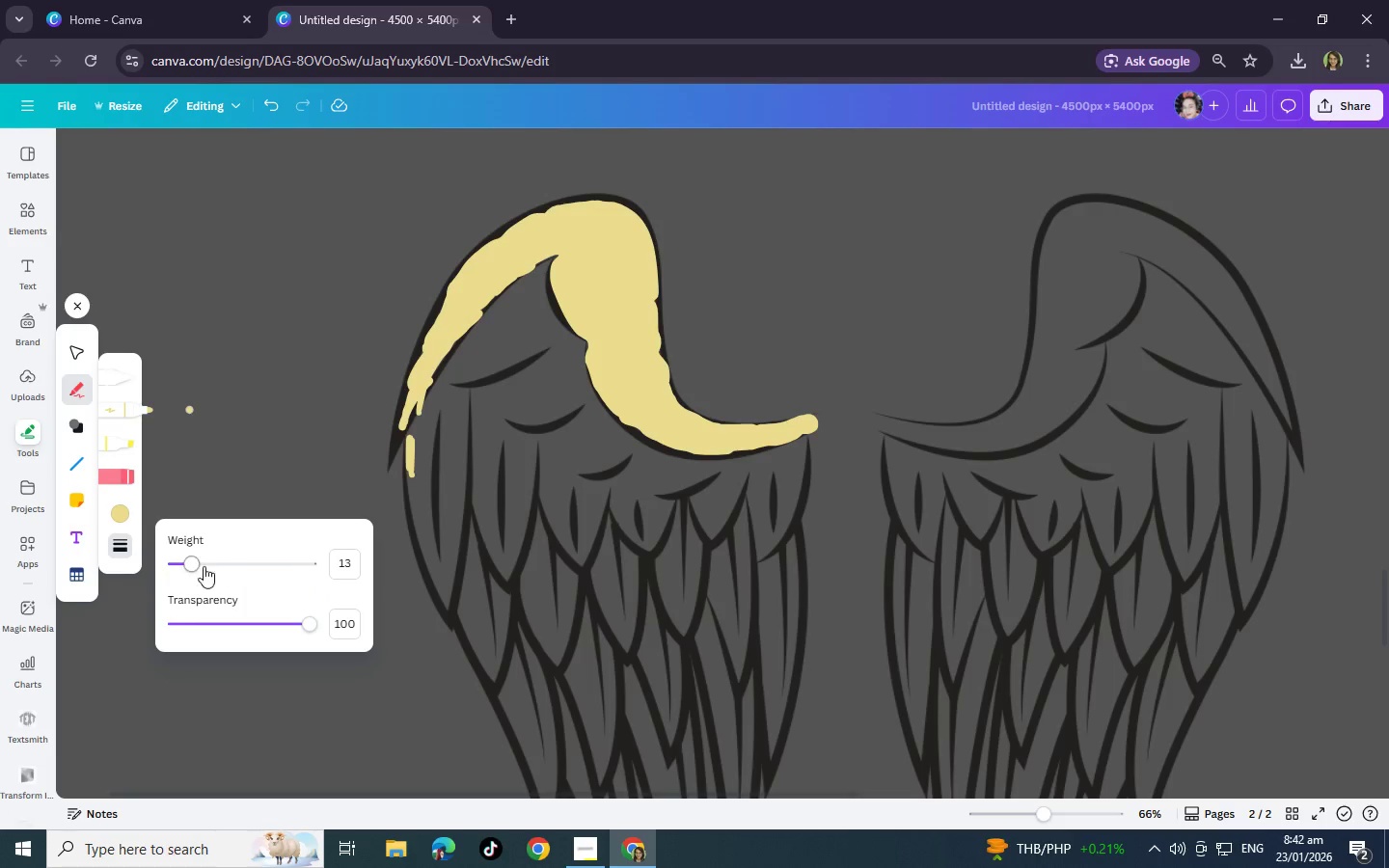 
left_click_drag(start_coordinate=[191, 561], to_coordinate=[233, 561])
 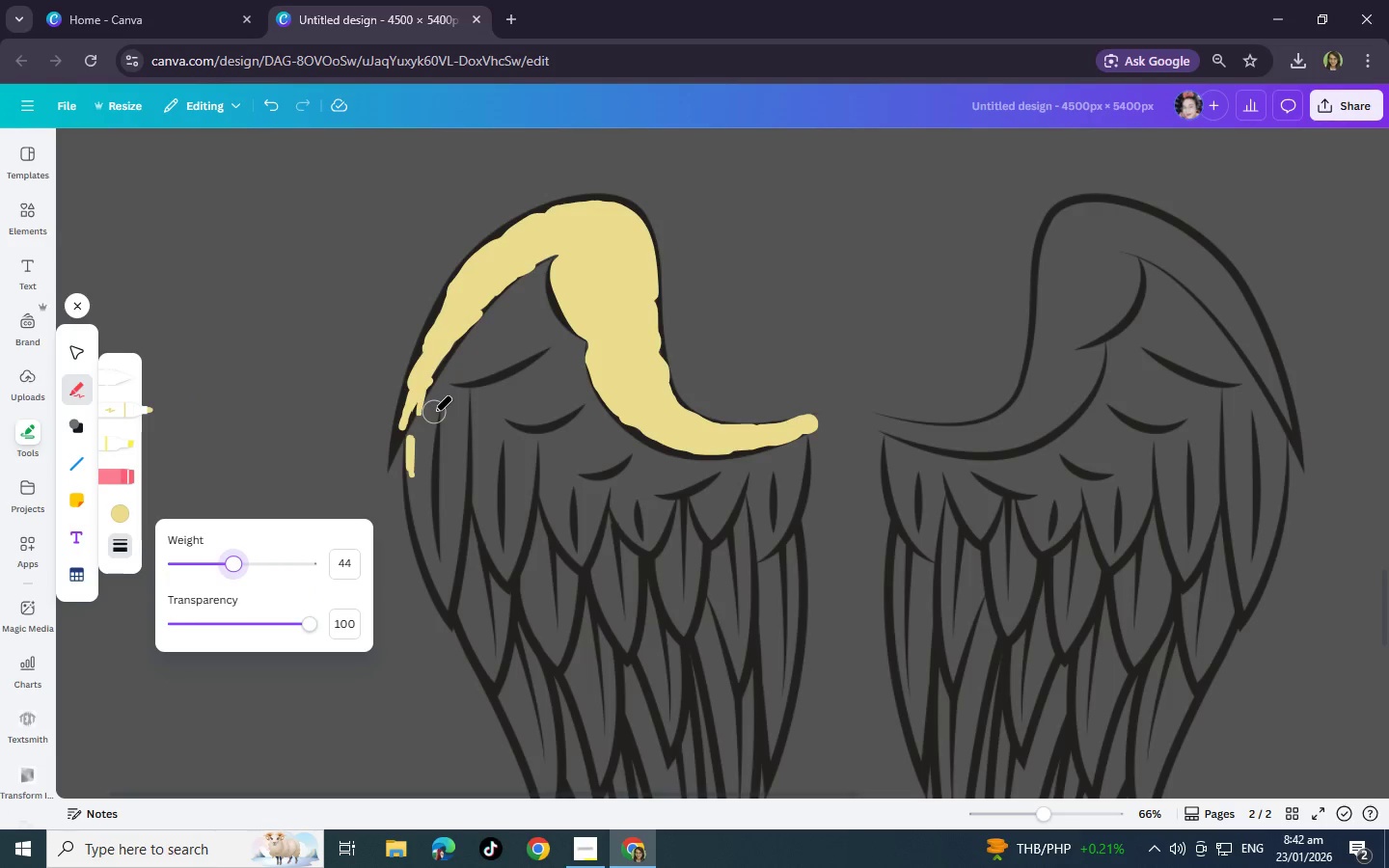 
left_click_drag(start_coordinate=[434, 412], to_coordinate=[705, 493])
 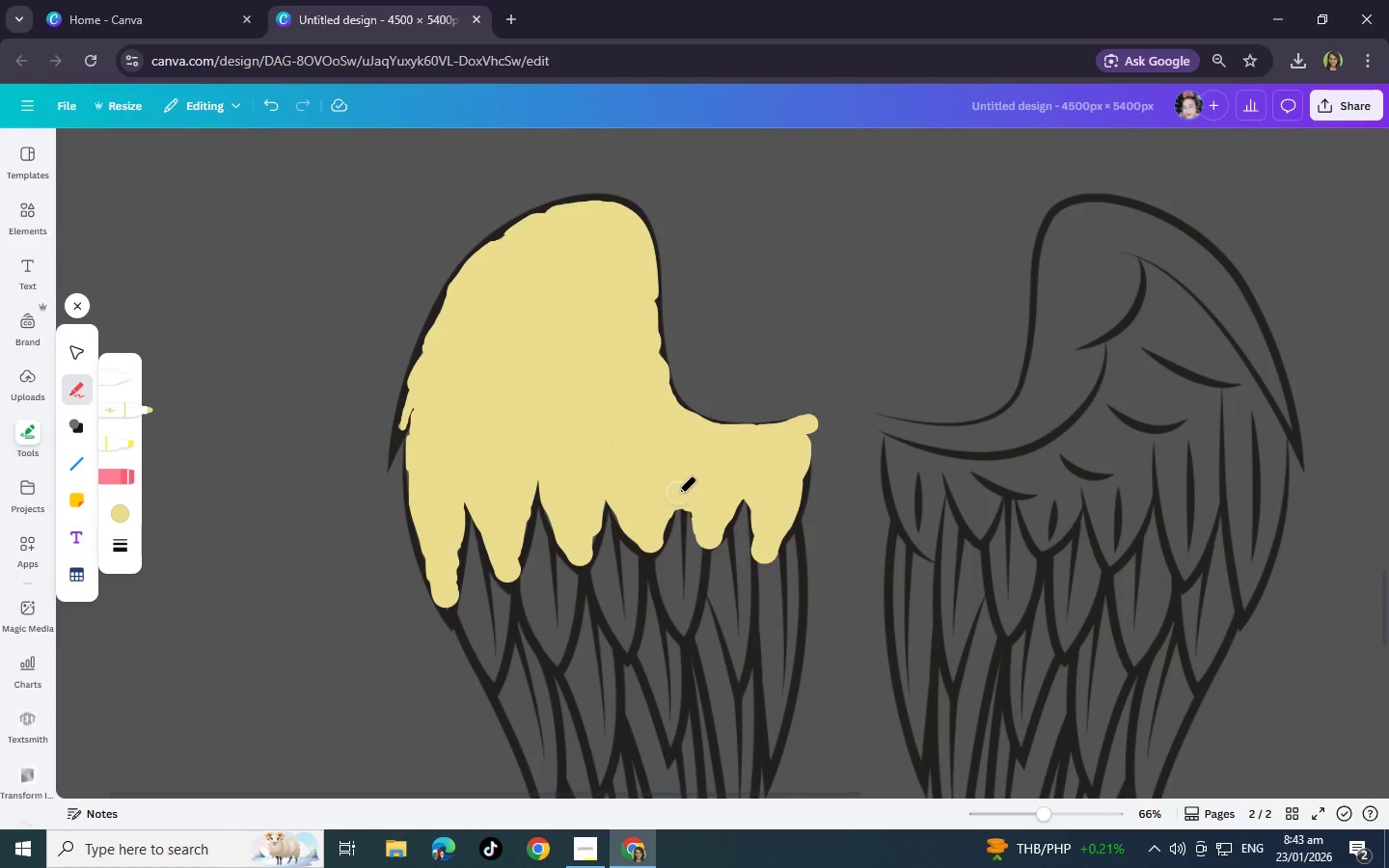 
wait(21.33)
 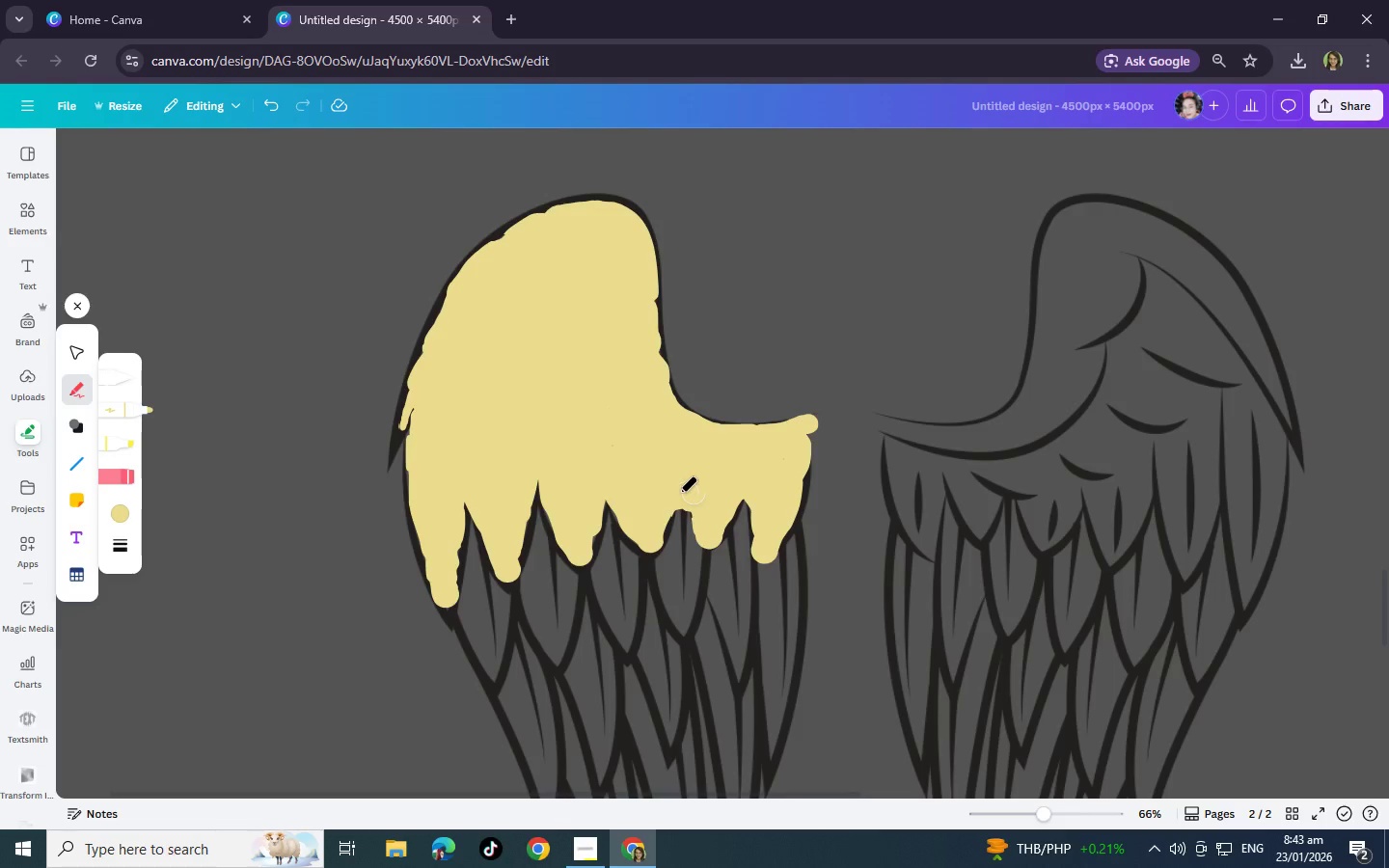 
scroll: coordinate [678, 493], scroll_direction: down, amount: 3.0
 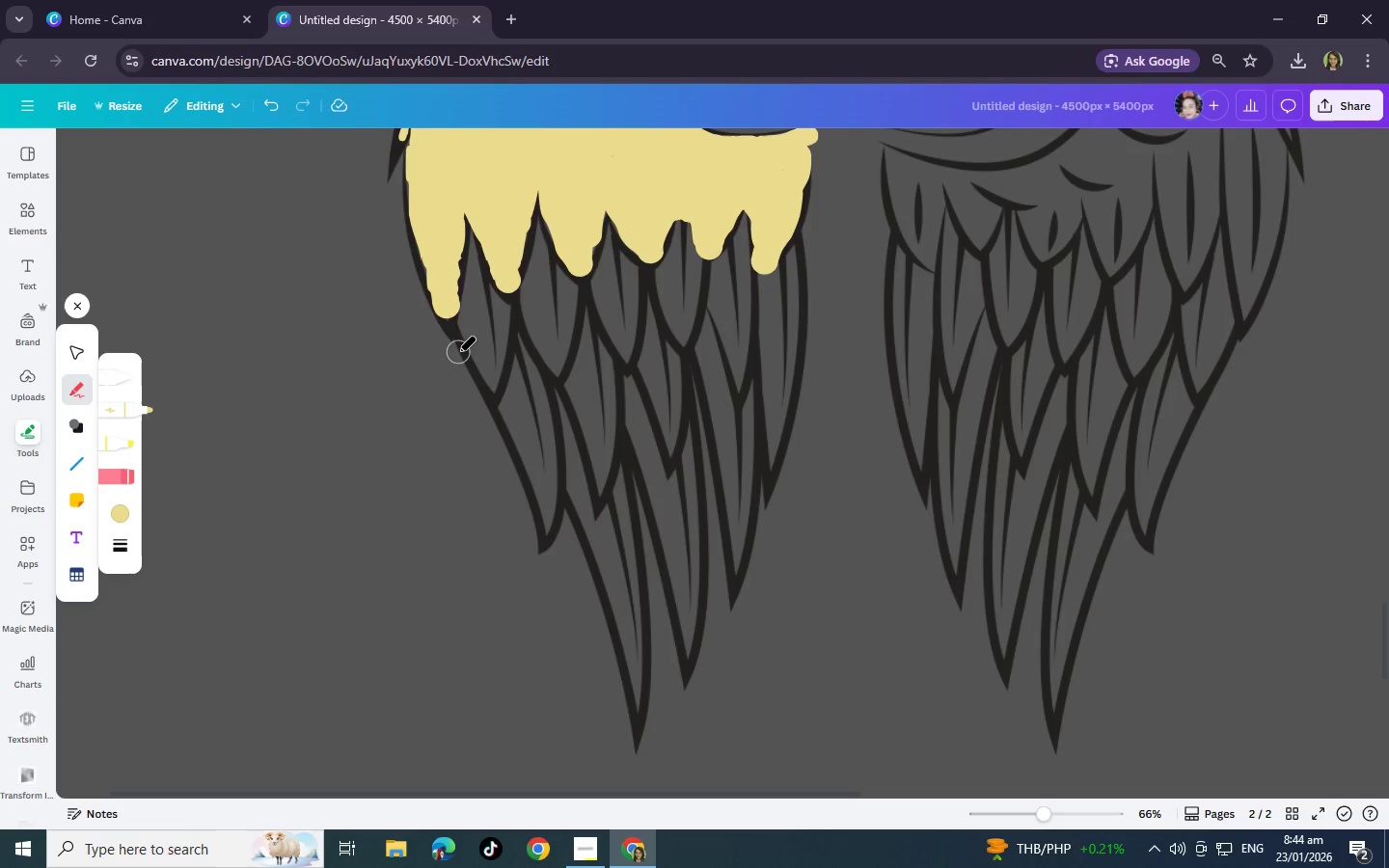 
wait(15.93)
 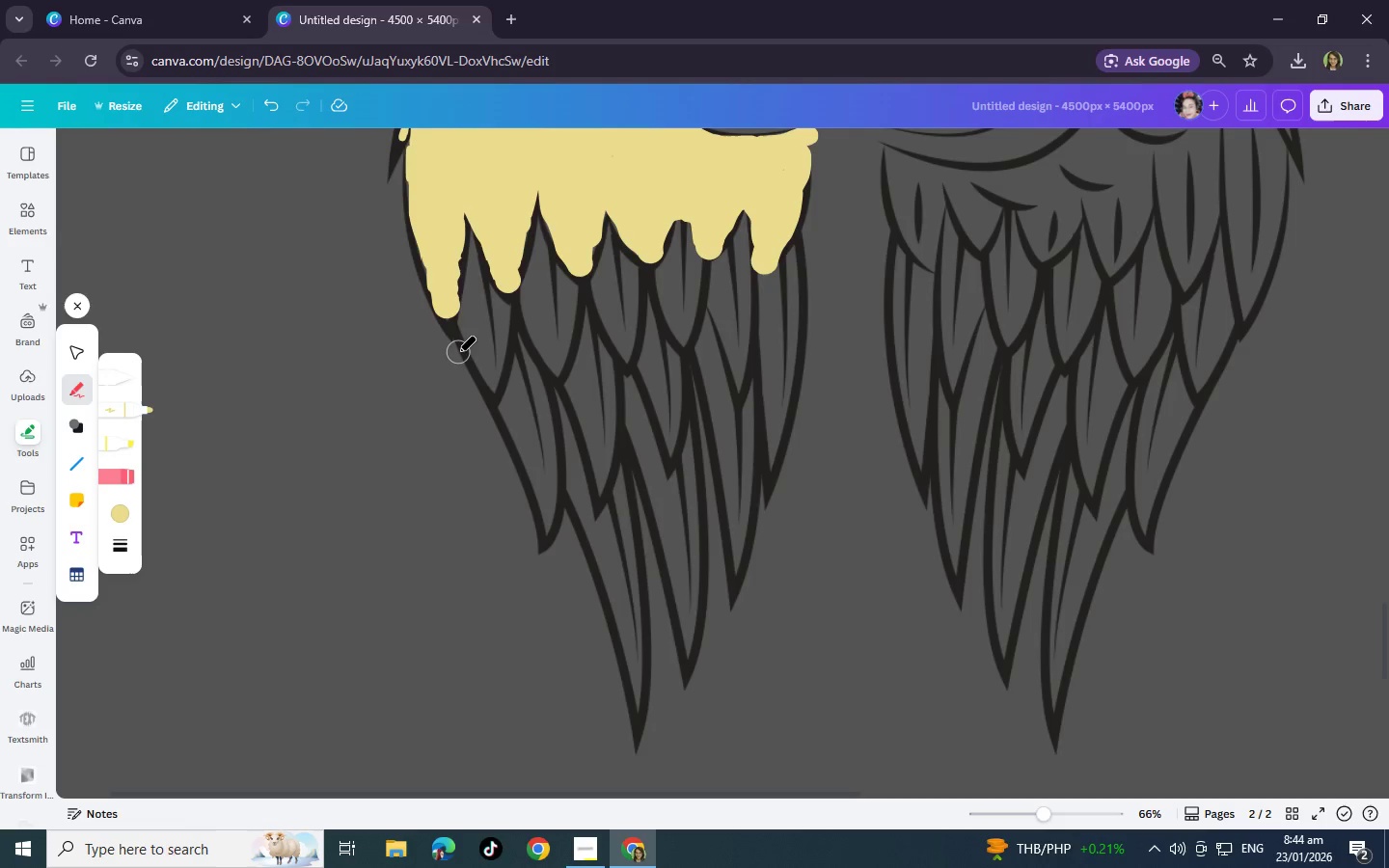 
left_click_drag(start_coordinate=[472, 239], to_coordinate=[605, 510])
 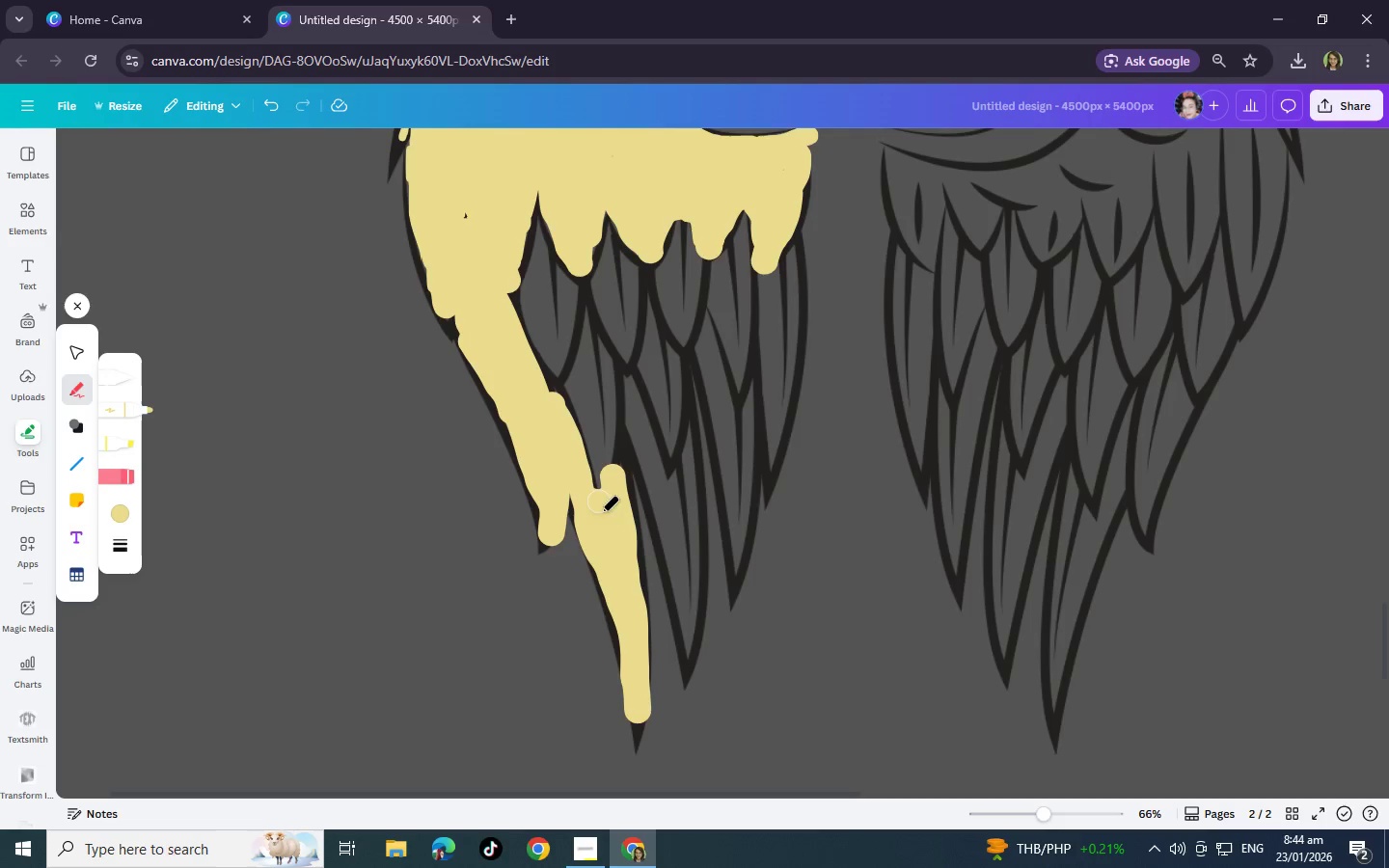 
scroll: coordinate [606, 530], scroll_direction: up, amount: 4.0
 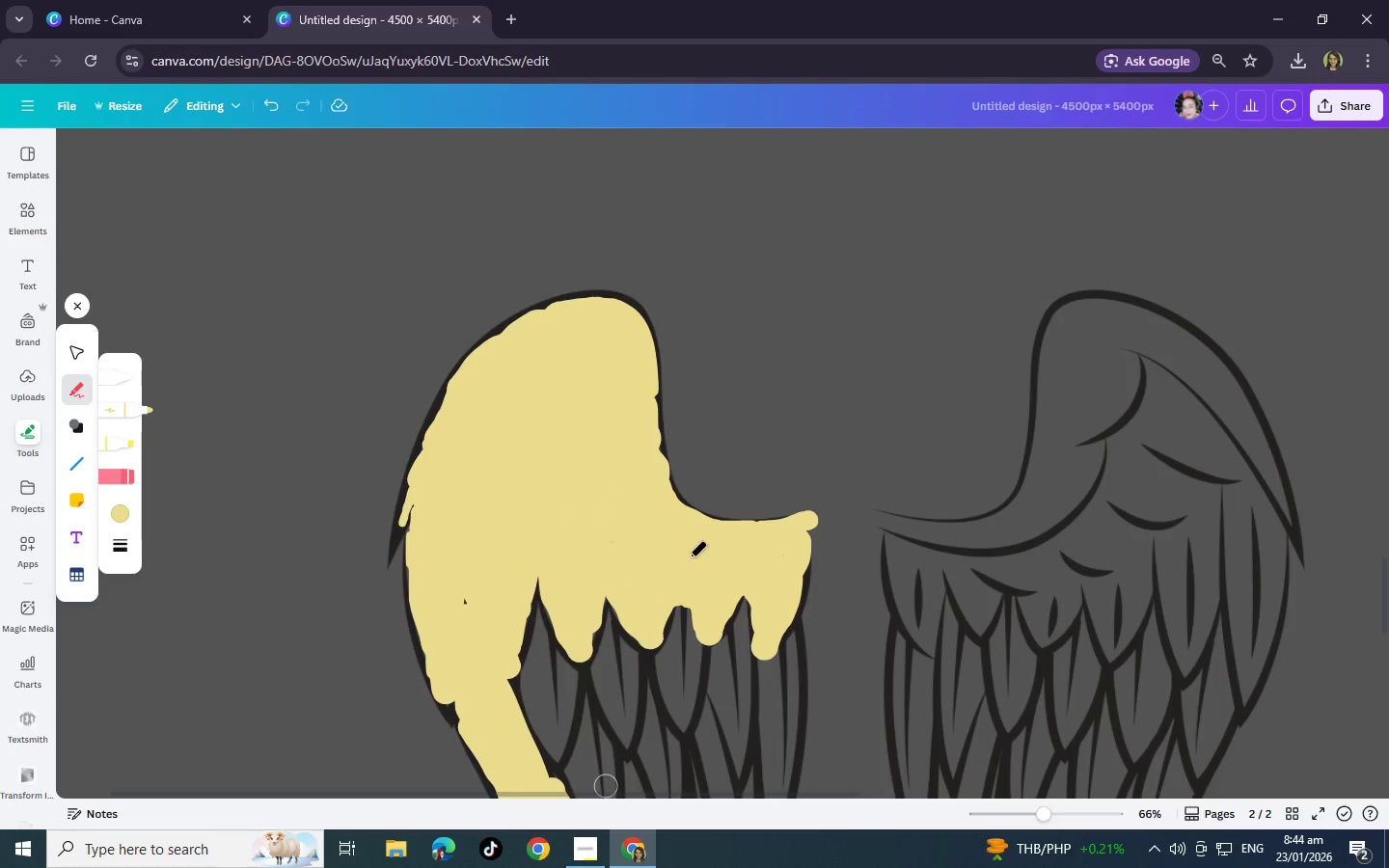 
scroll: coordinate [682, 556], scroll_direction: down, amount: 4.0
 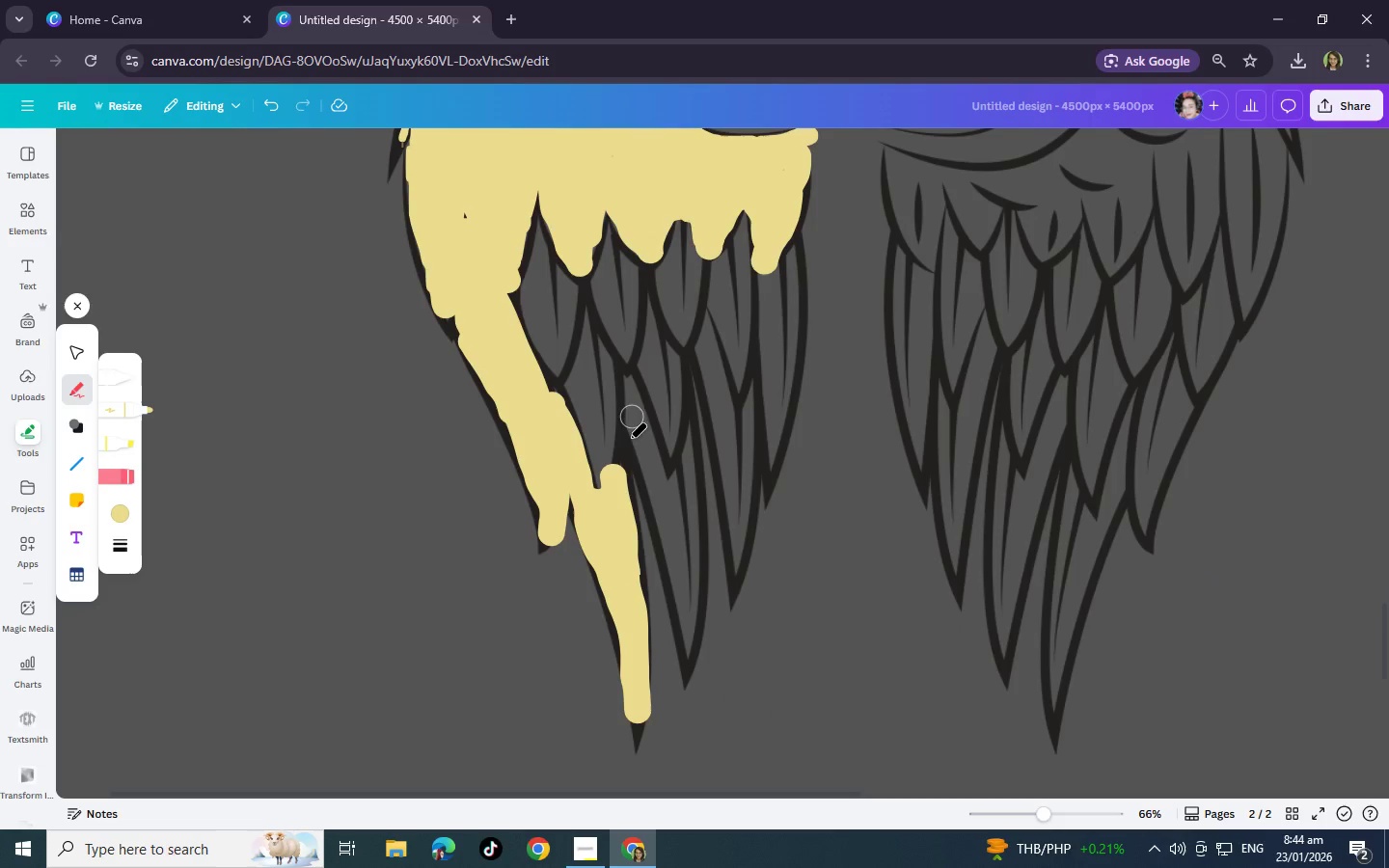 
left_click_drag(start_coordinate=[612, 476], to_coordinate=[667, 372])
 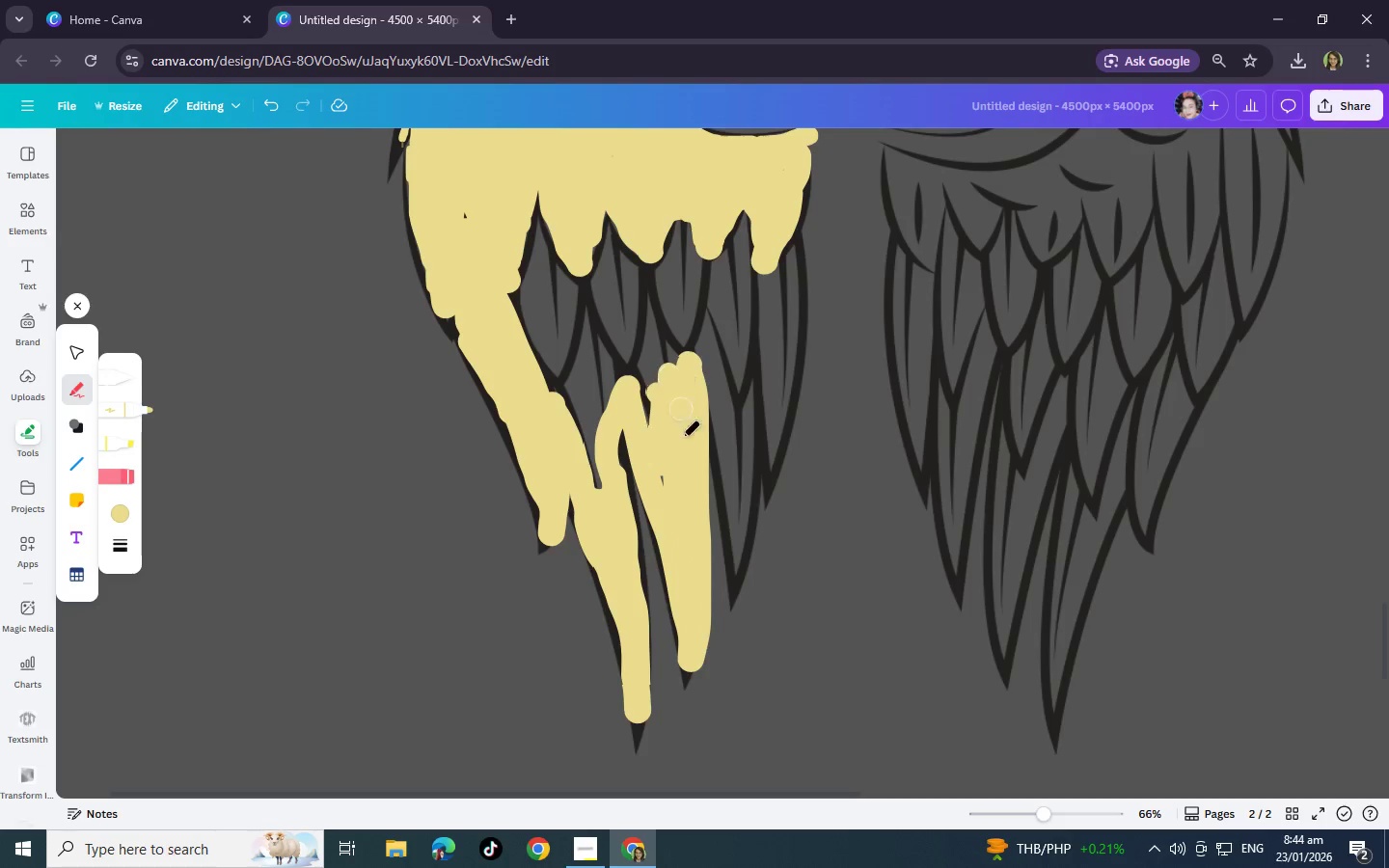 
scroll: coordinate [638, 556], scroll_direction: up, amount: 6.0
 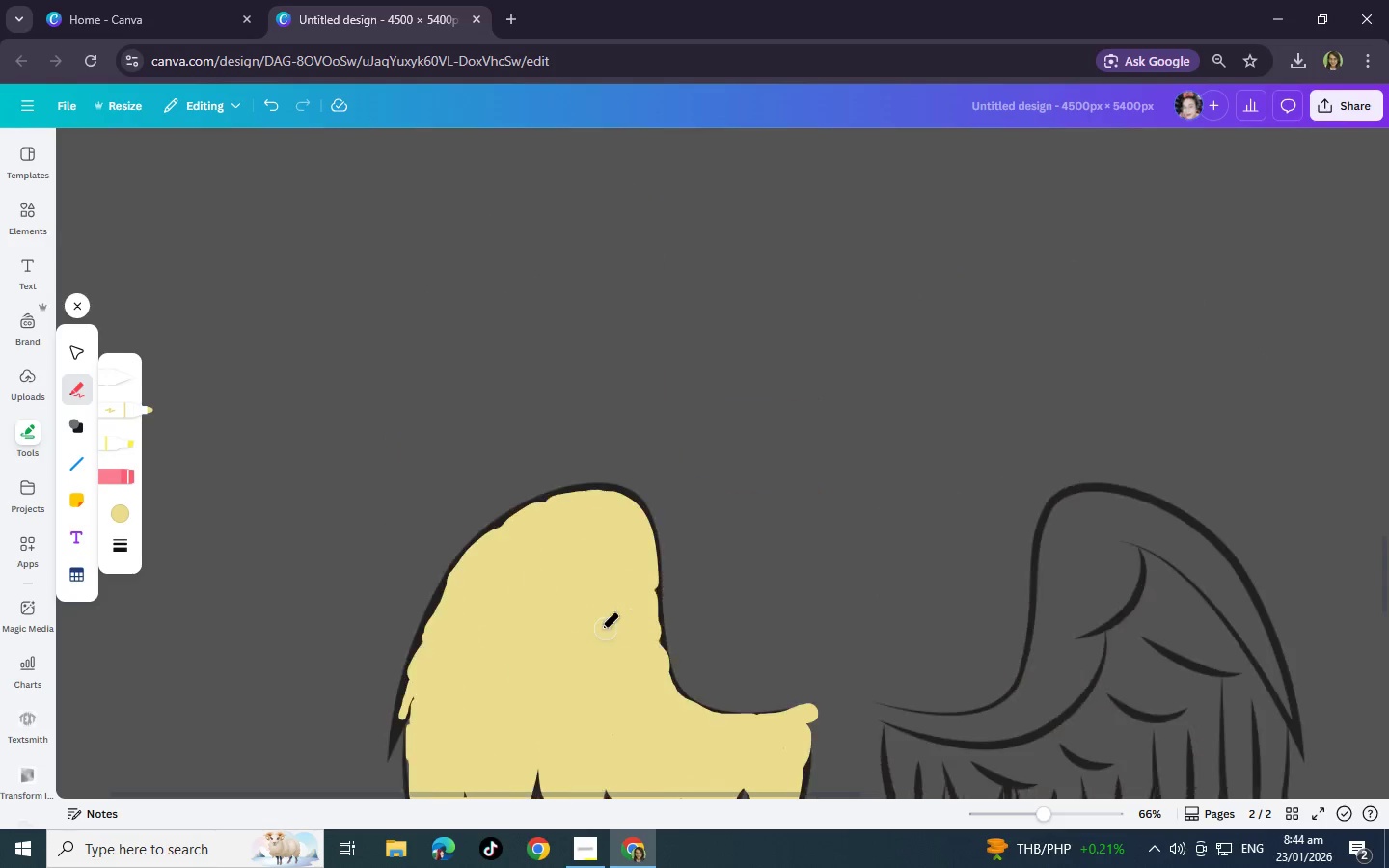 
scroll: coordinate [591, 615], scroll_direction: down, amount: 2.0
 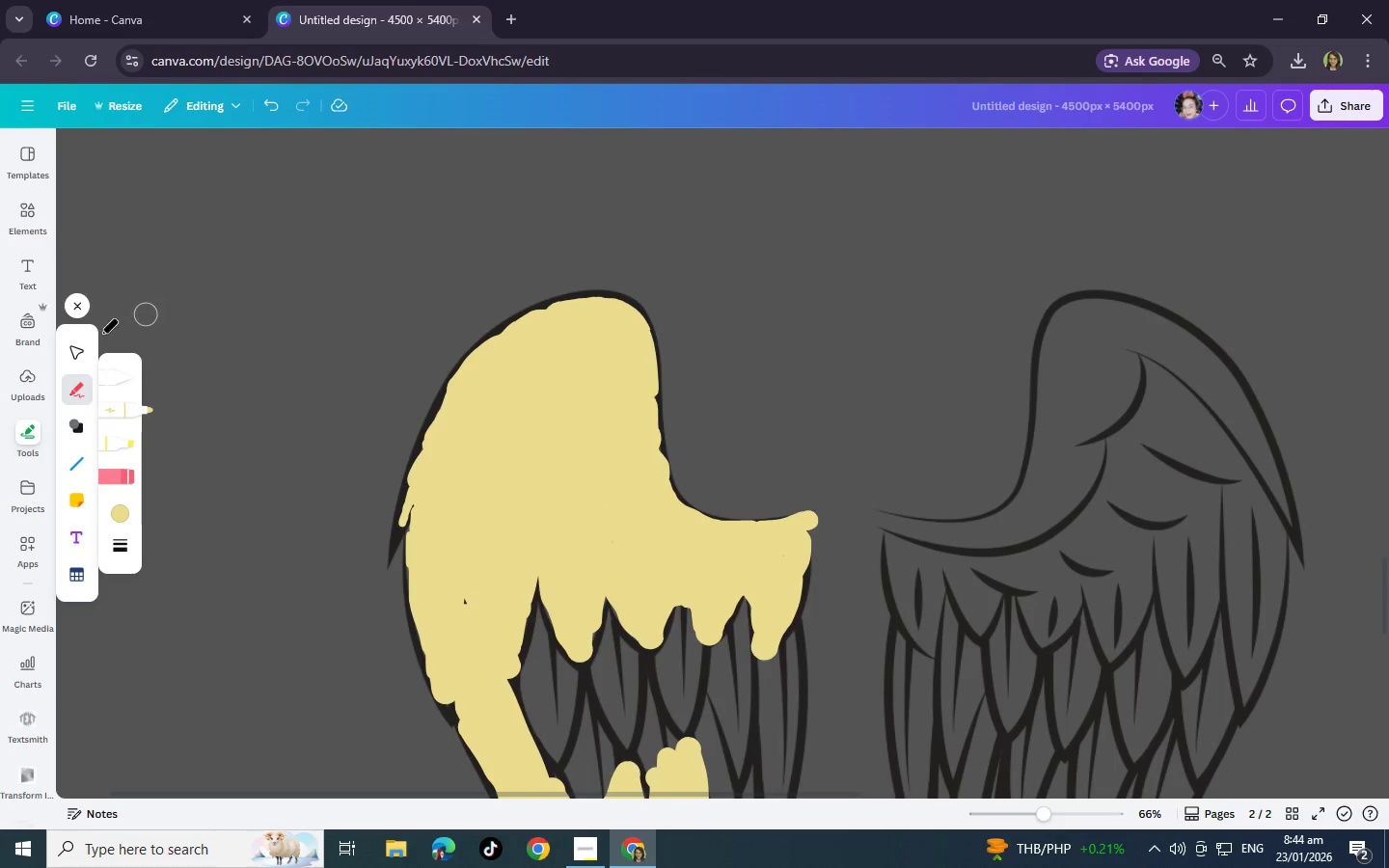 
left_click([73, 355])
 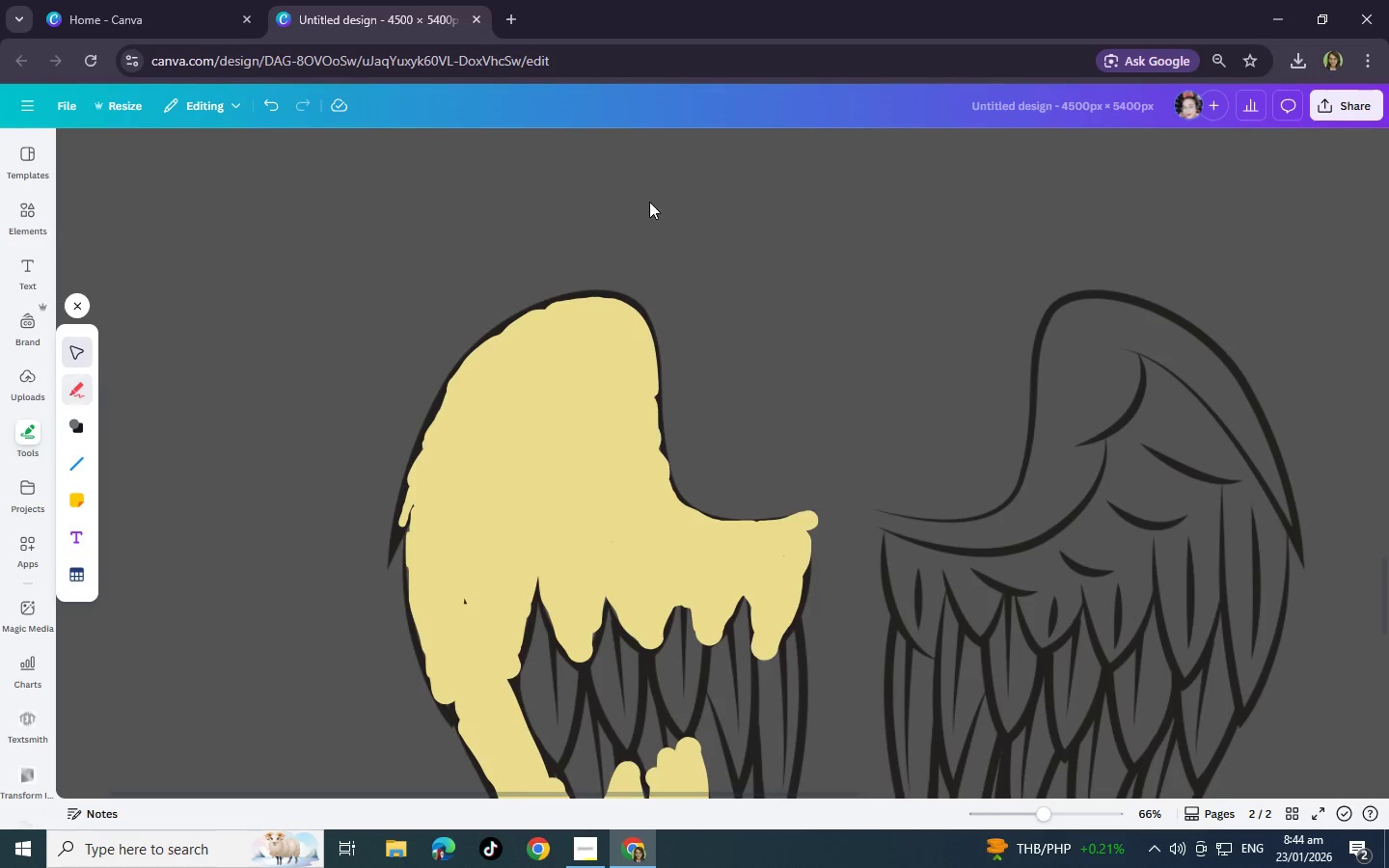 
left_click_drag(start_coordinate=[649, 200], to_coordinate=[481, 800])
 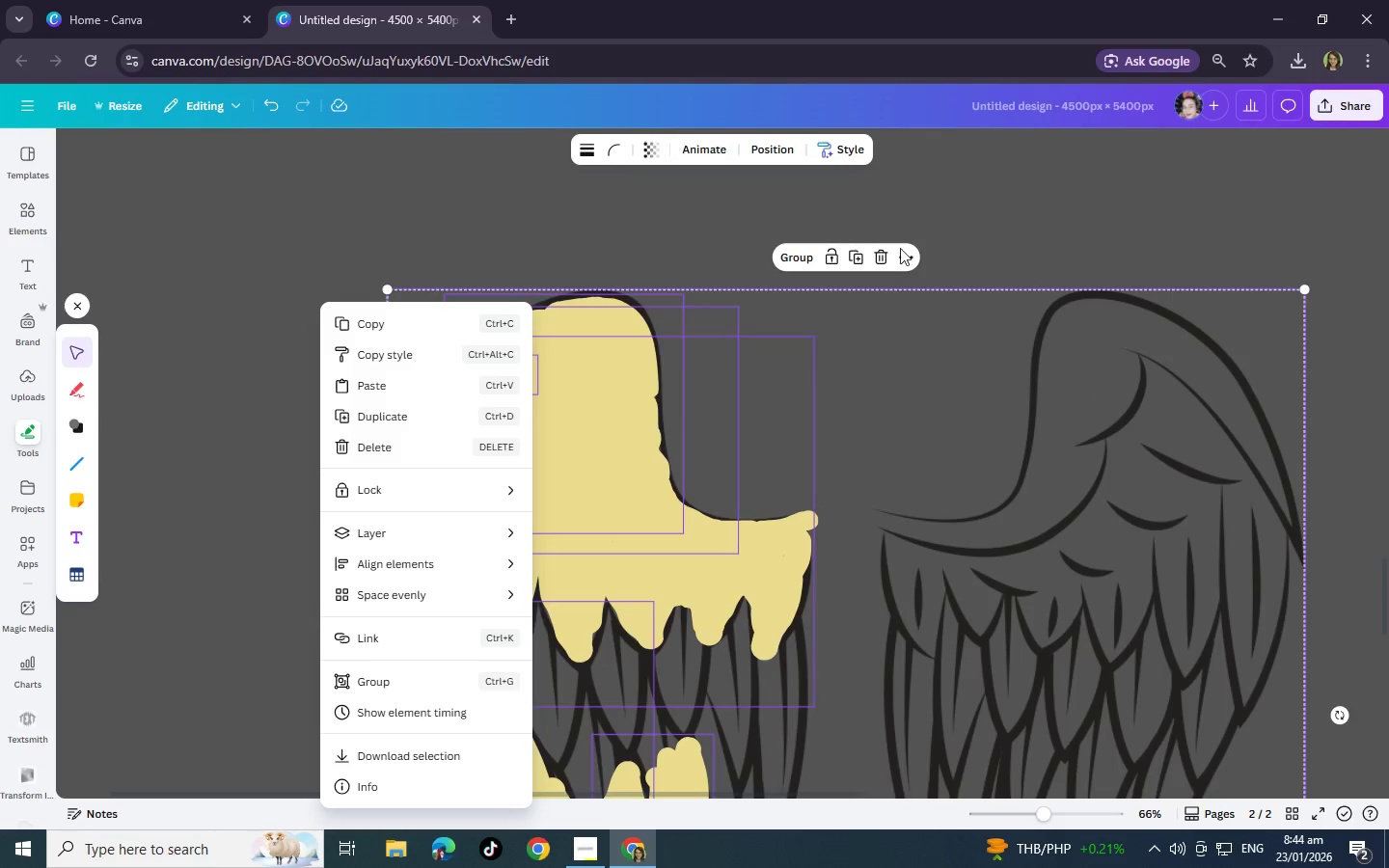 
left_click([879, 257])
 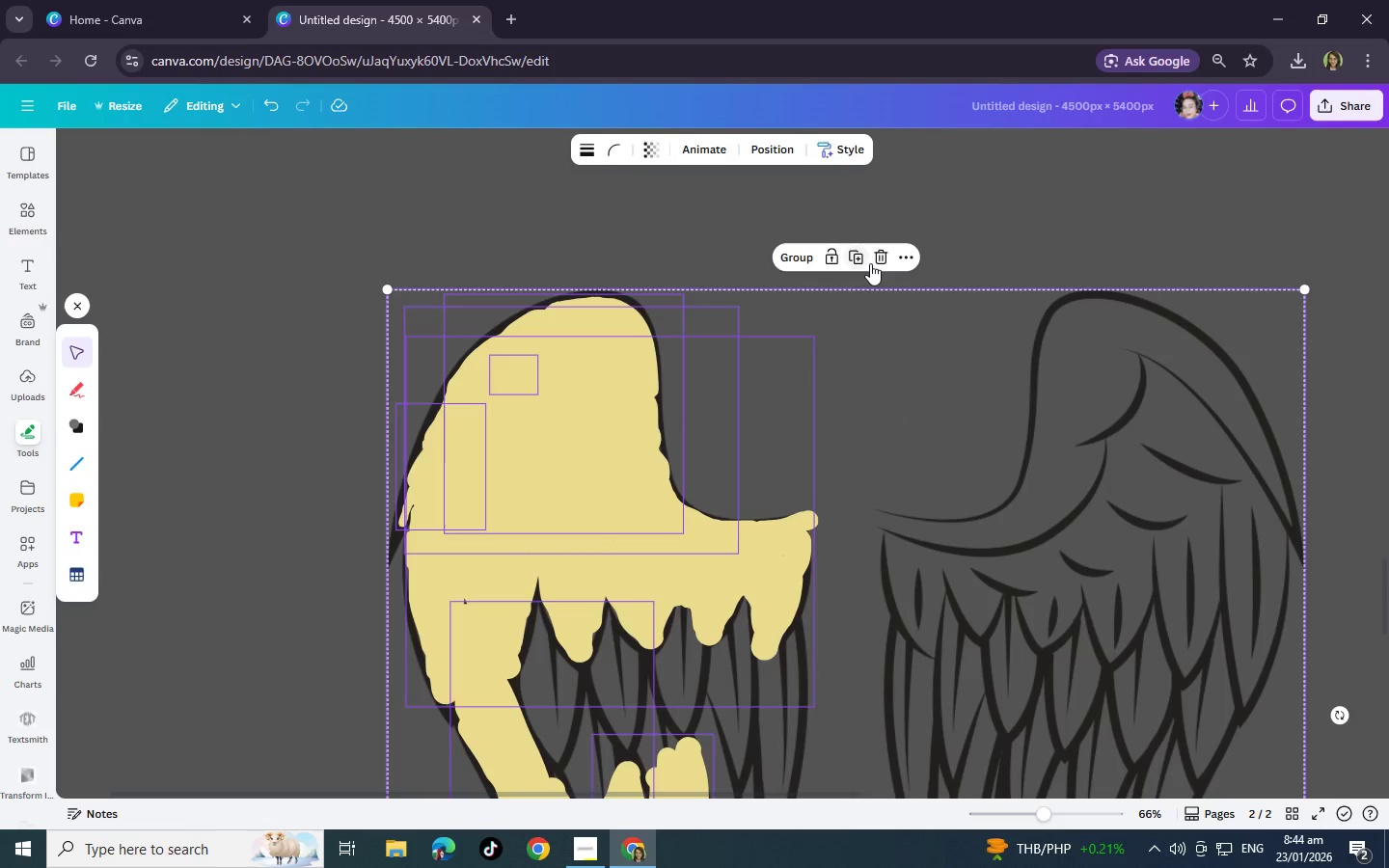 
left_click([882, 249])
 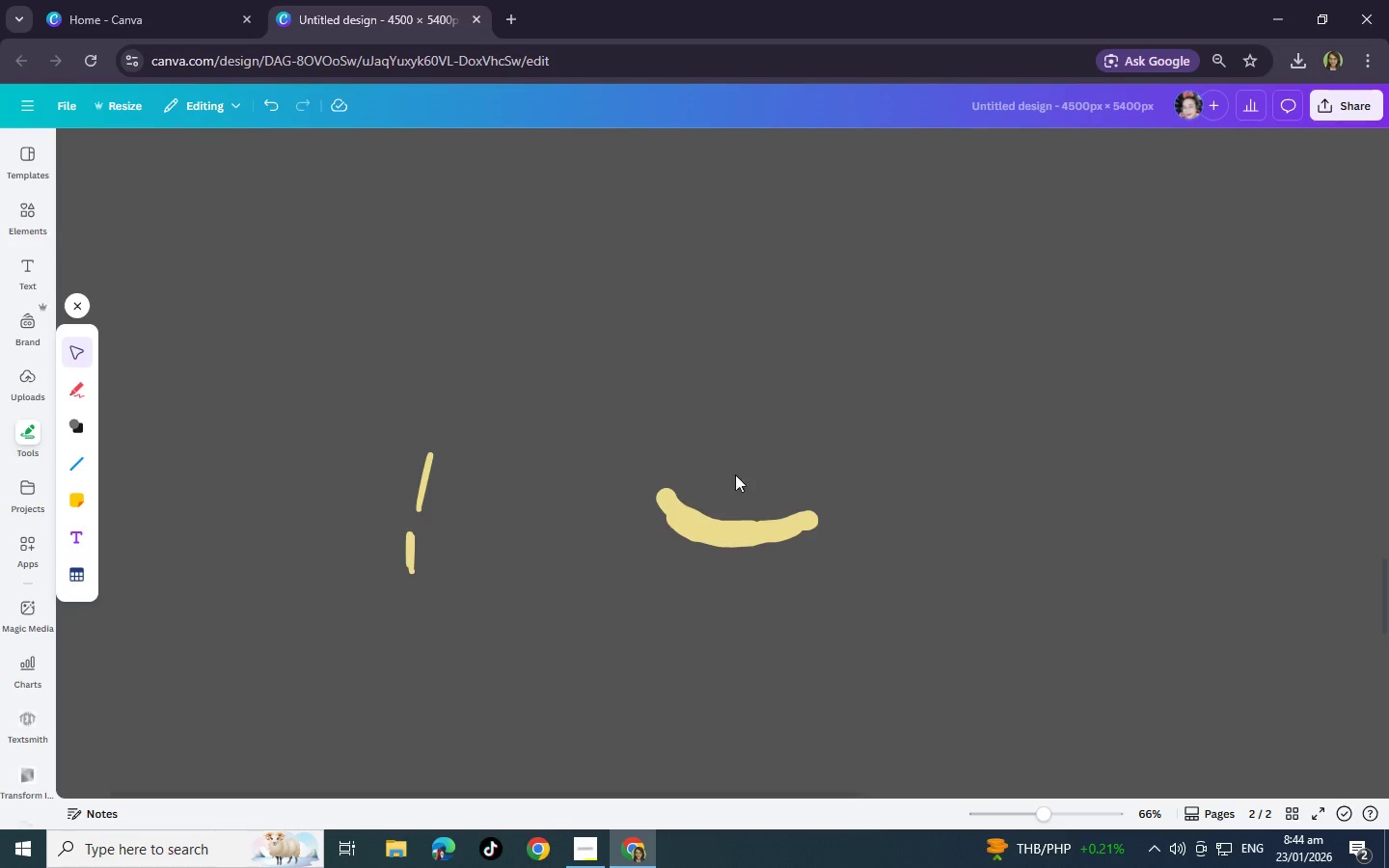 
left_click([748, 545])
 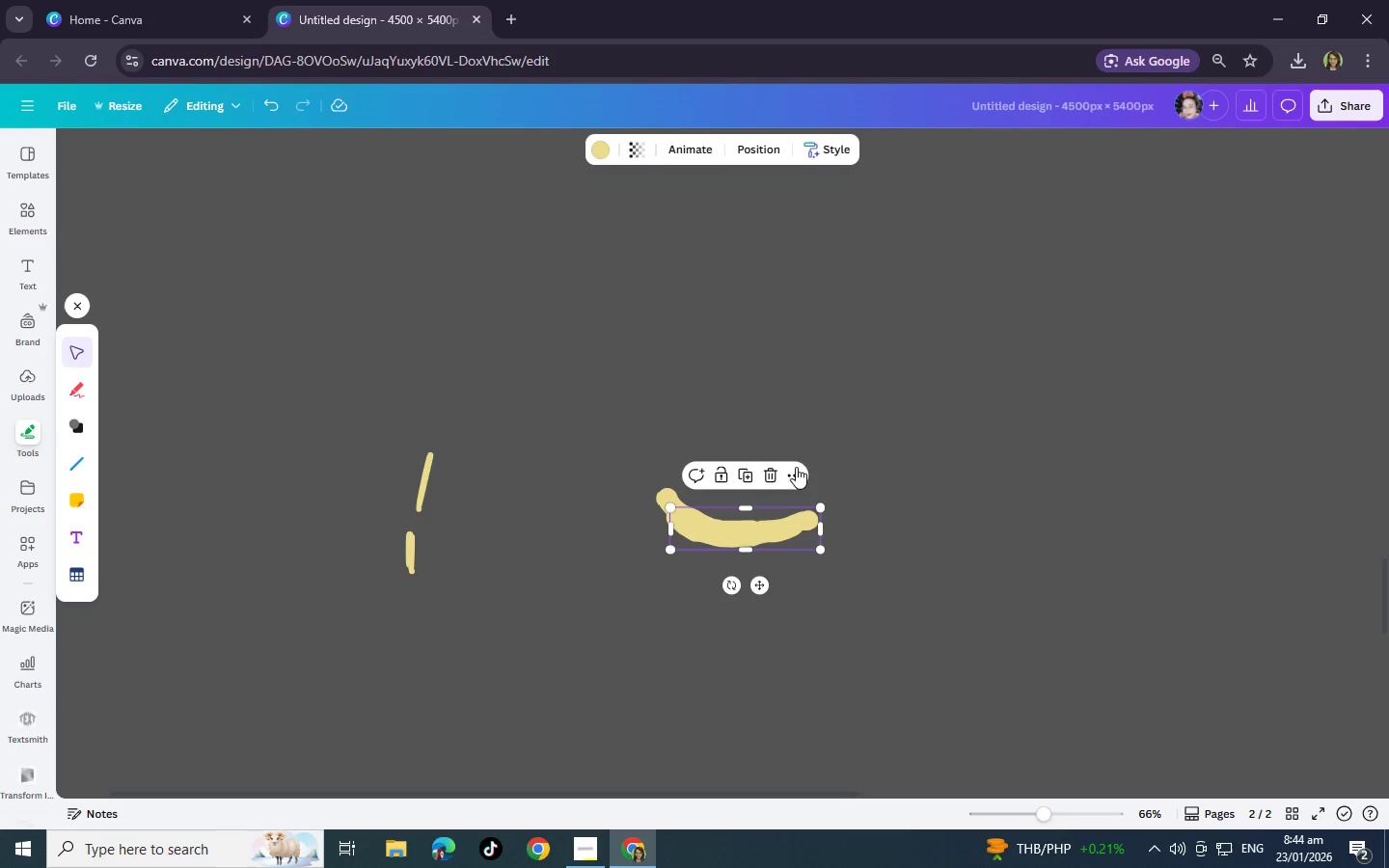 
left_click([772, 473])
 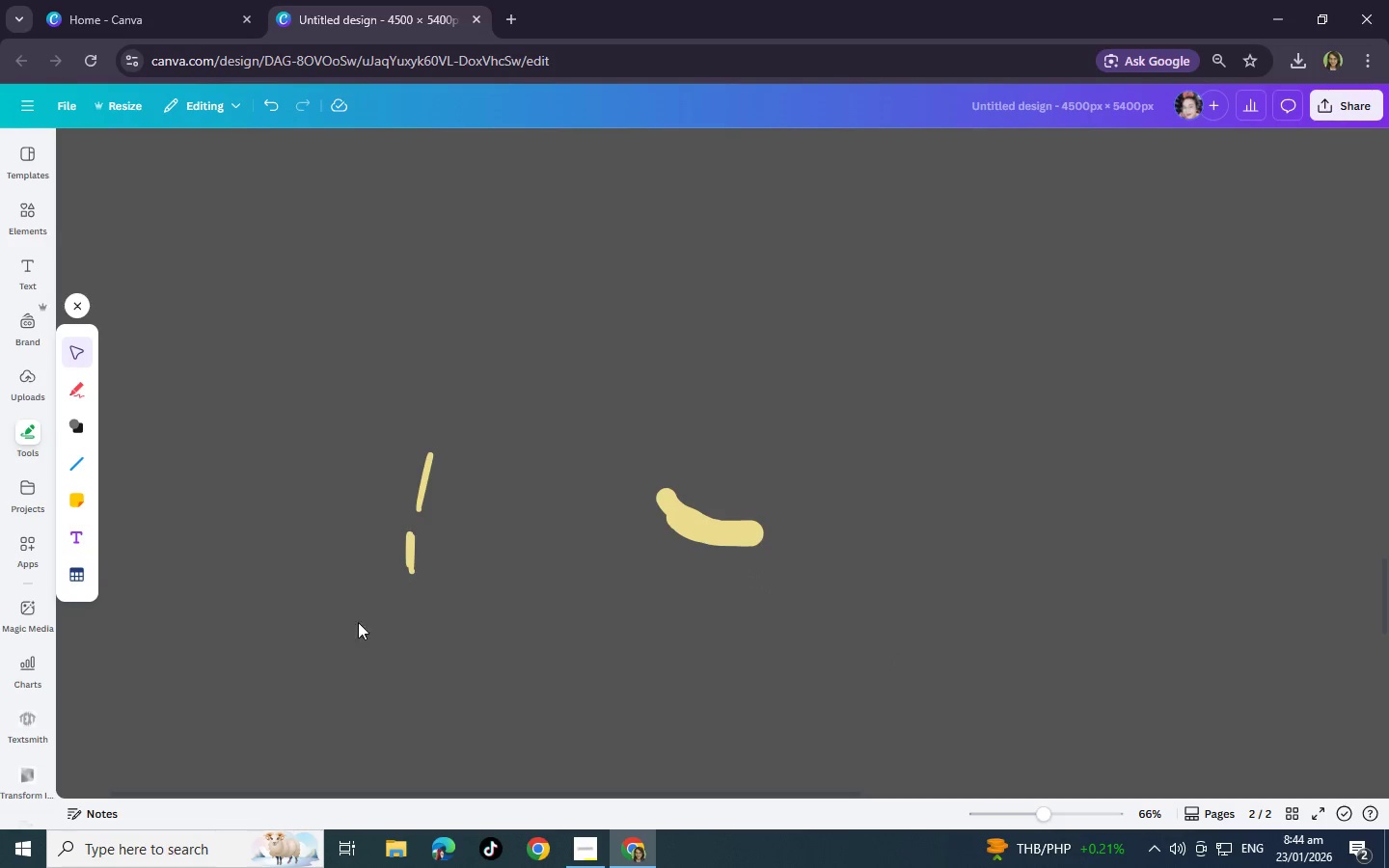 
left_click_drag(start_coordinate=[324, 631], to_coordinate=[940, 340])
 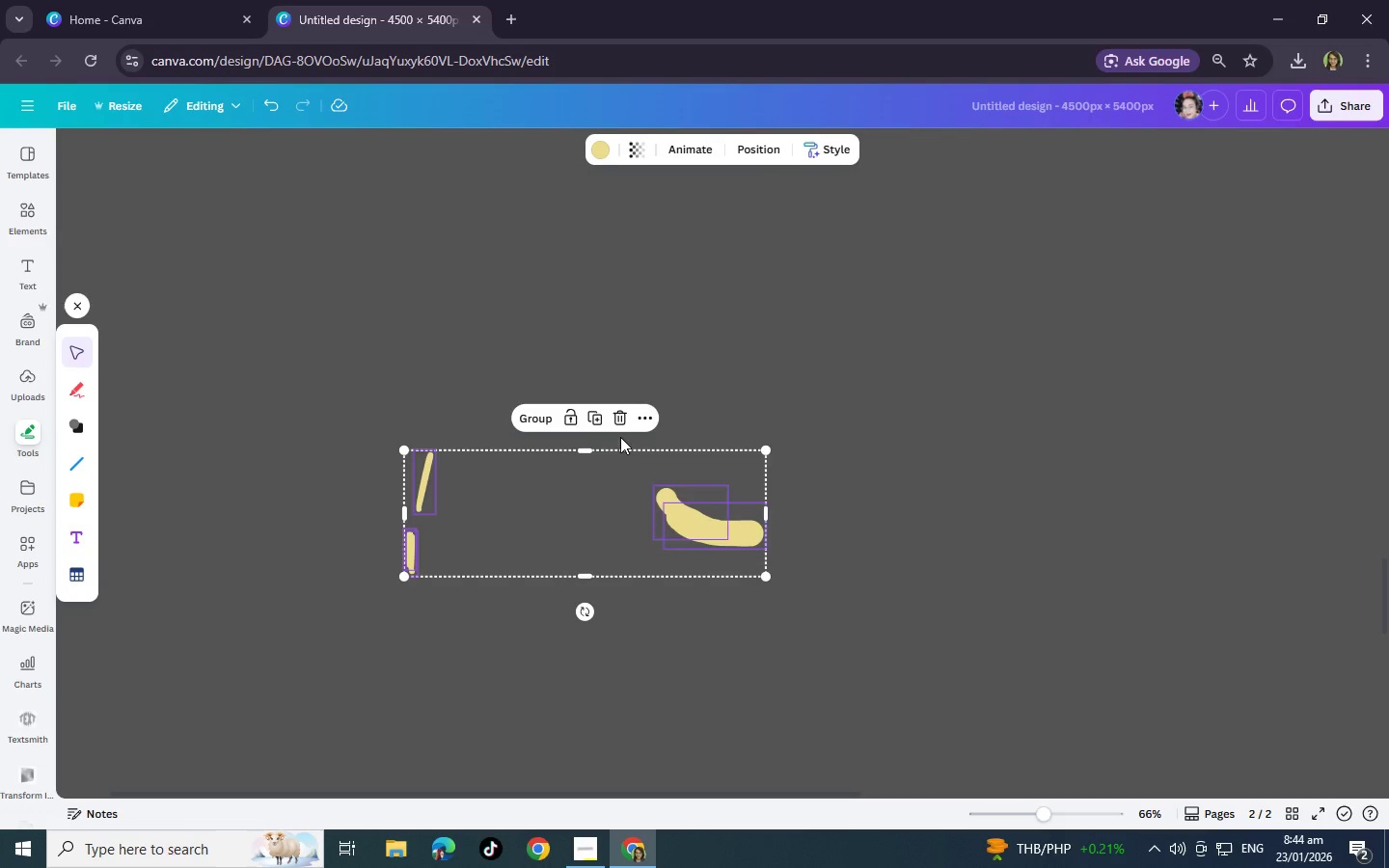 
left_click([623, 409])
 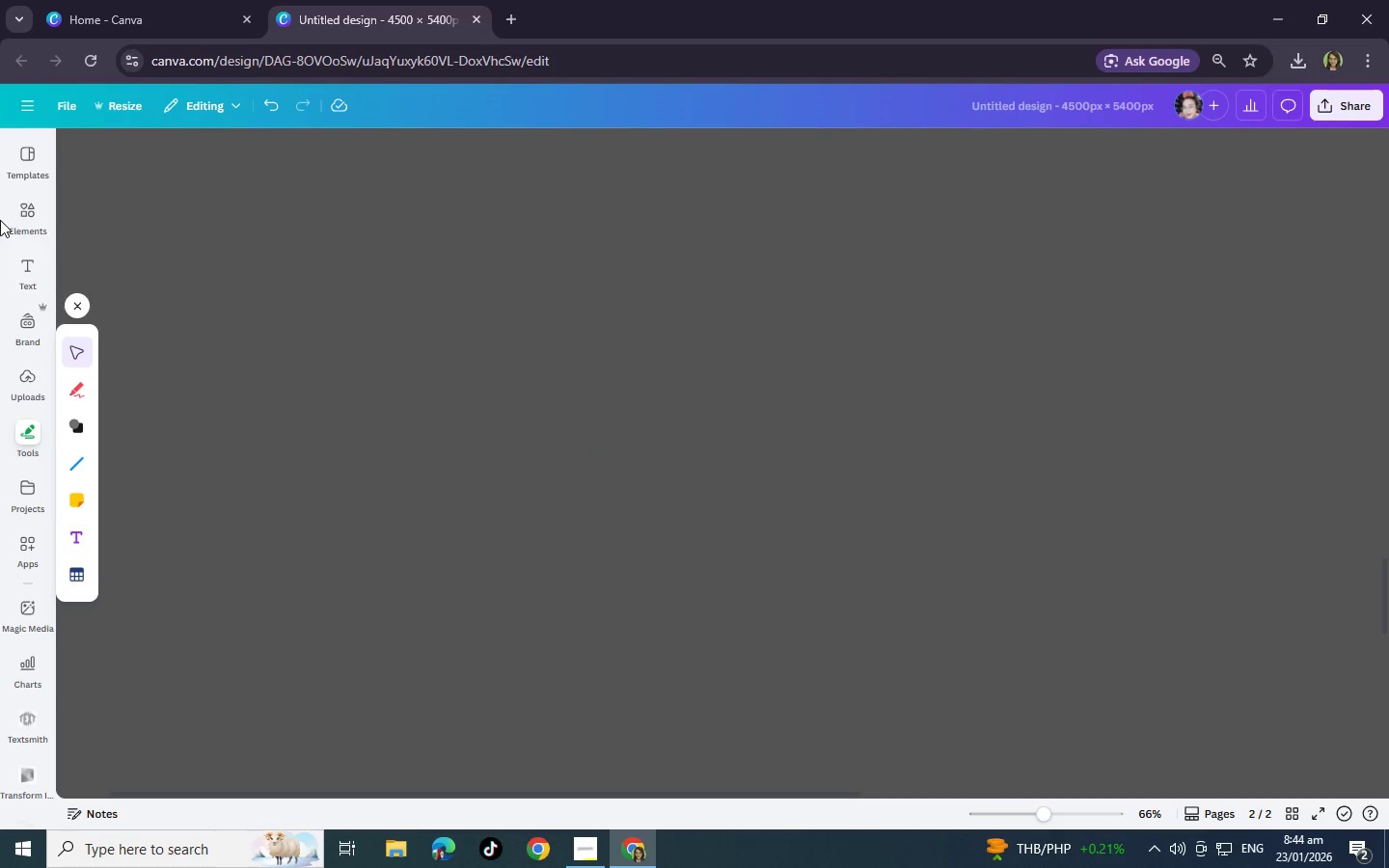 
left_click([14, 219])
 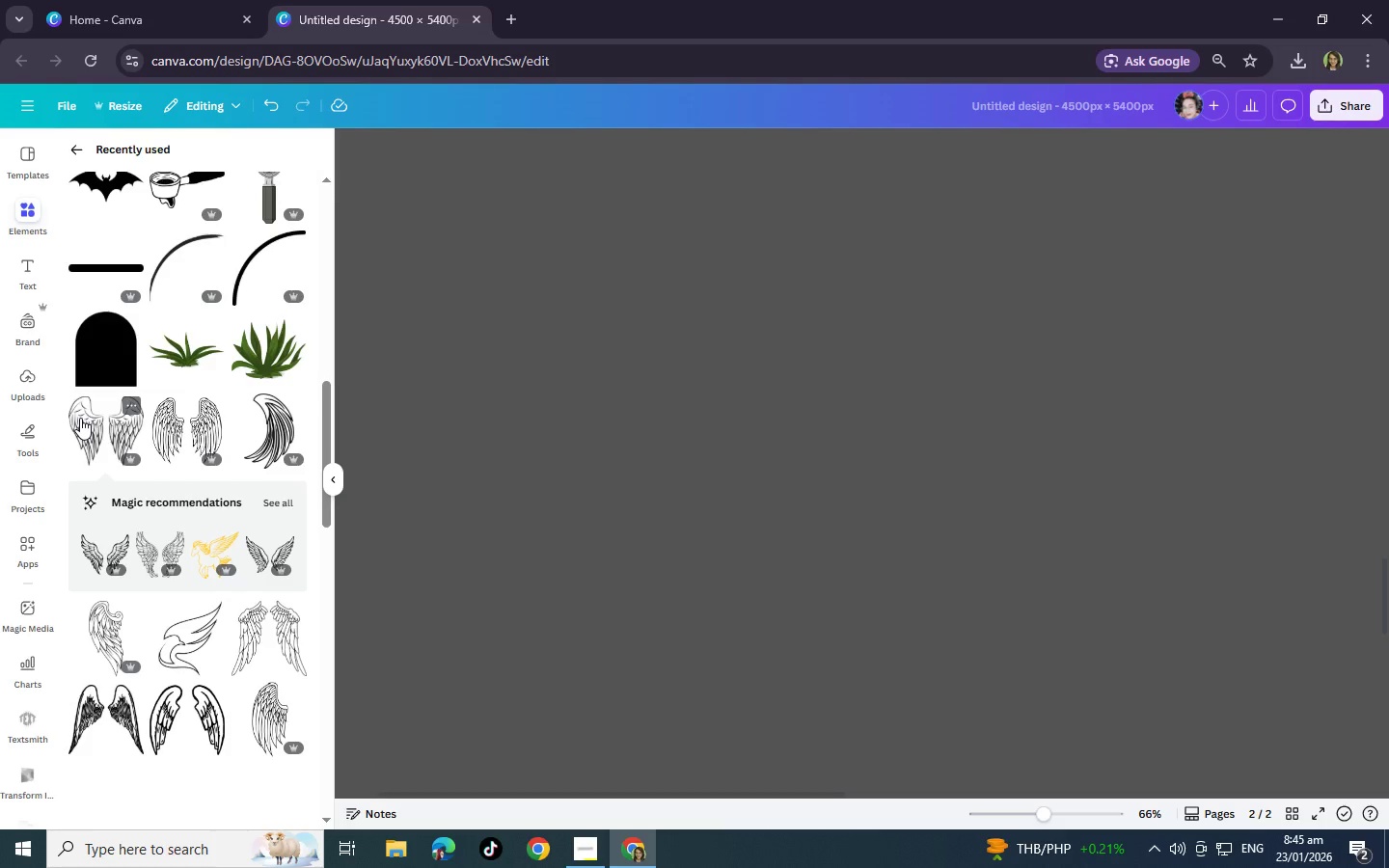 
wait(15.62)
 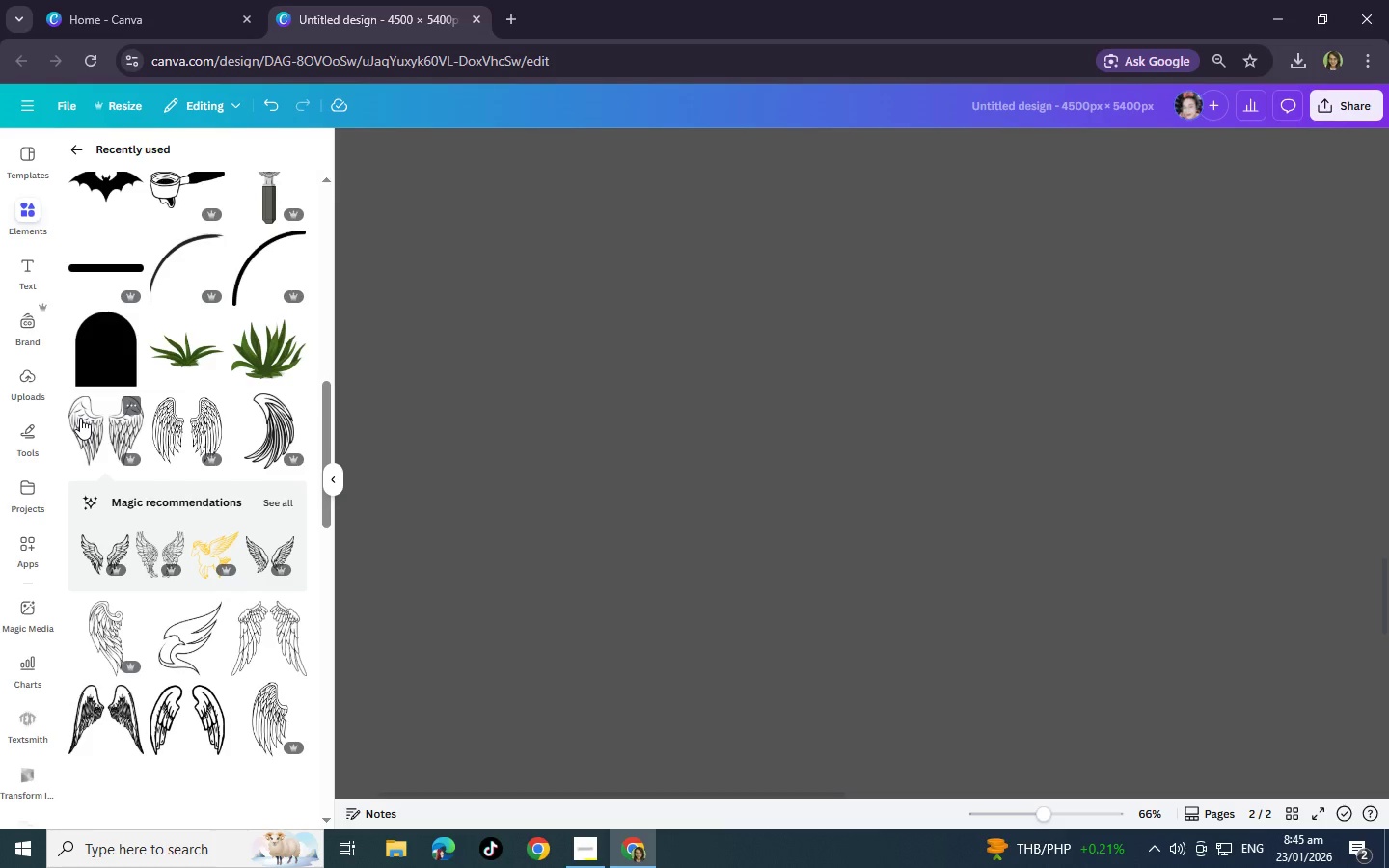 
scroll: coordinate [286, 430], scroll_direction: down, amount: 3.0
 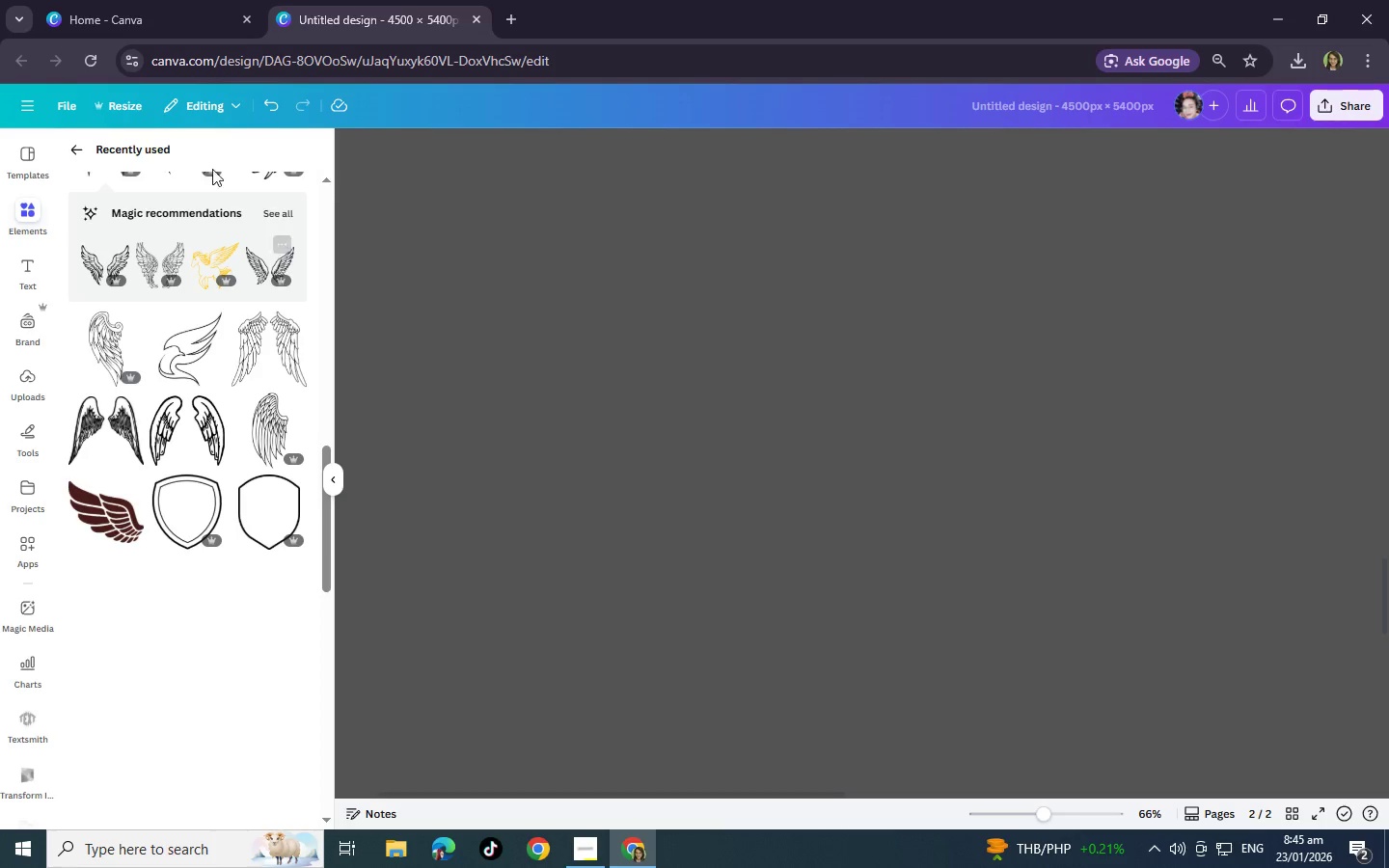 
wait(33.34)
 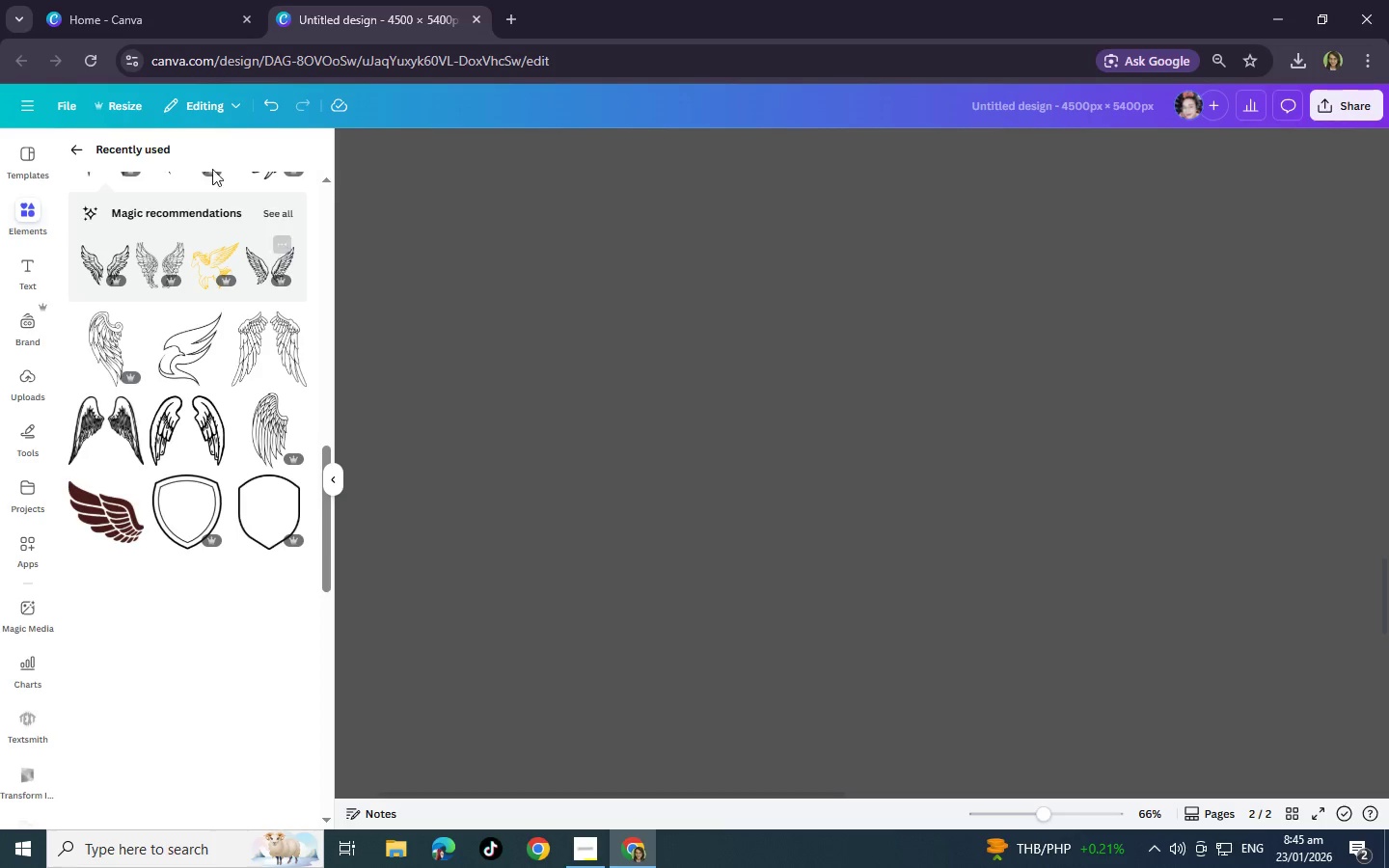 
scroll: coordinate [164, 401], scroll_direction: up, amount: 12.0
 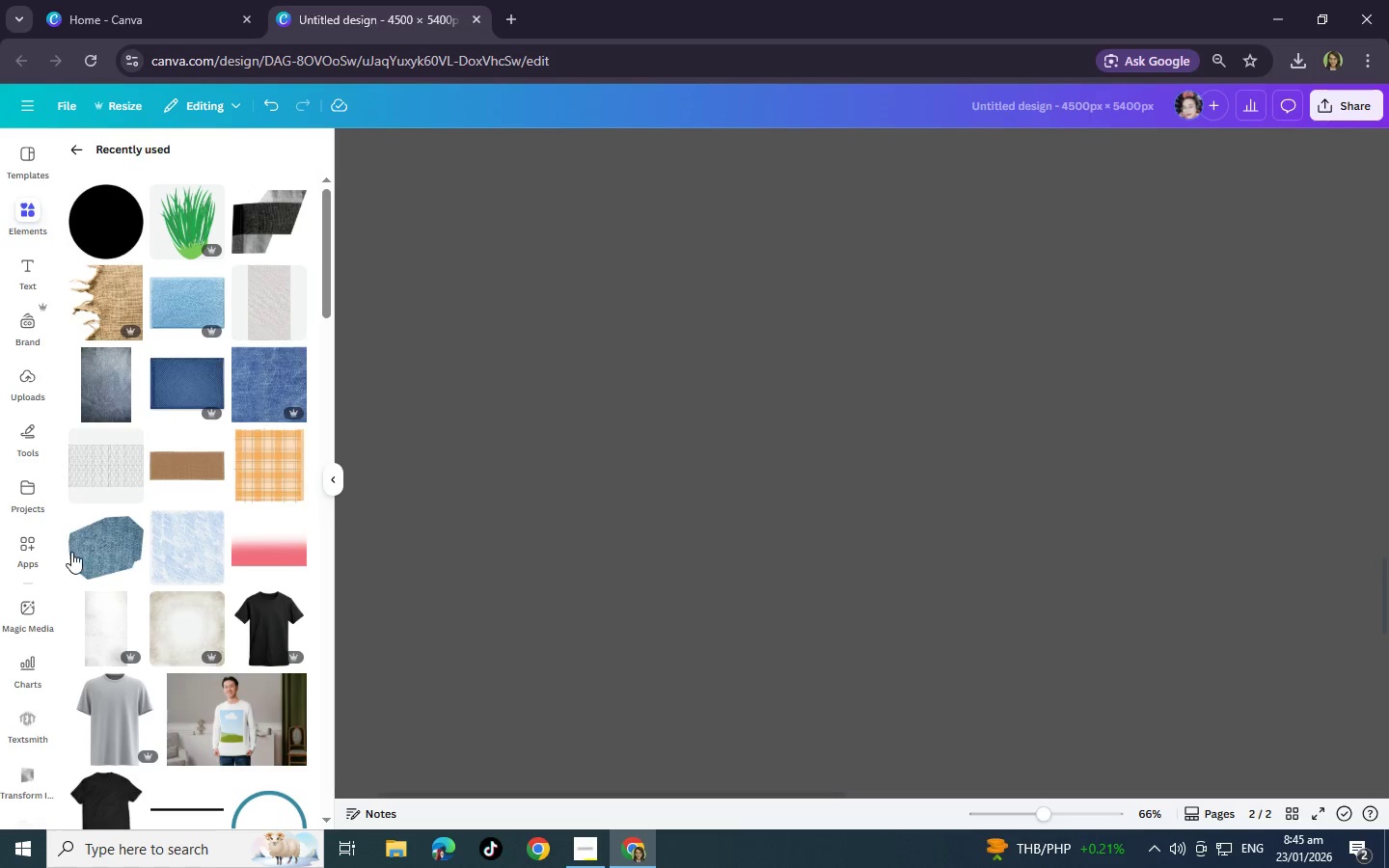 
scroll: coordinate [95, 541], scroll_direction: down, amount: 12.0
 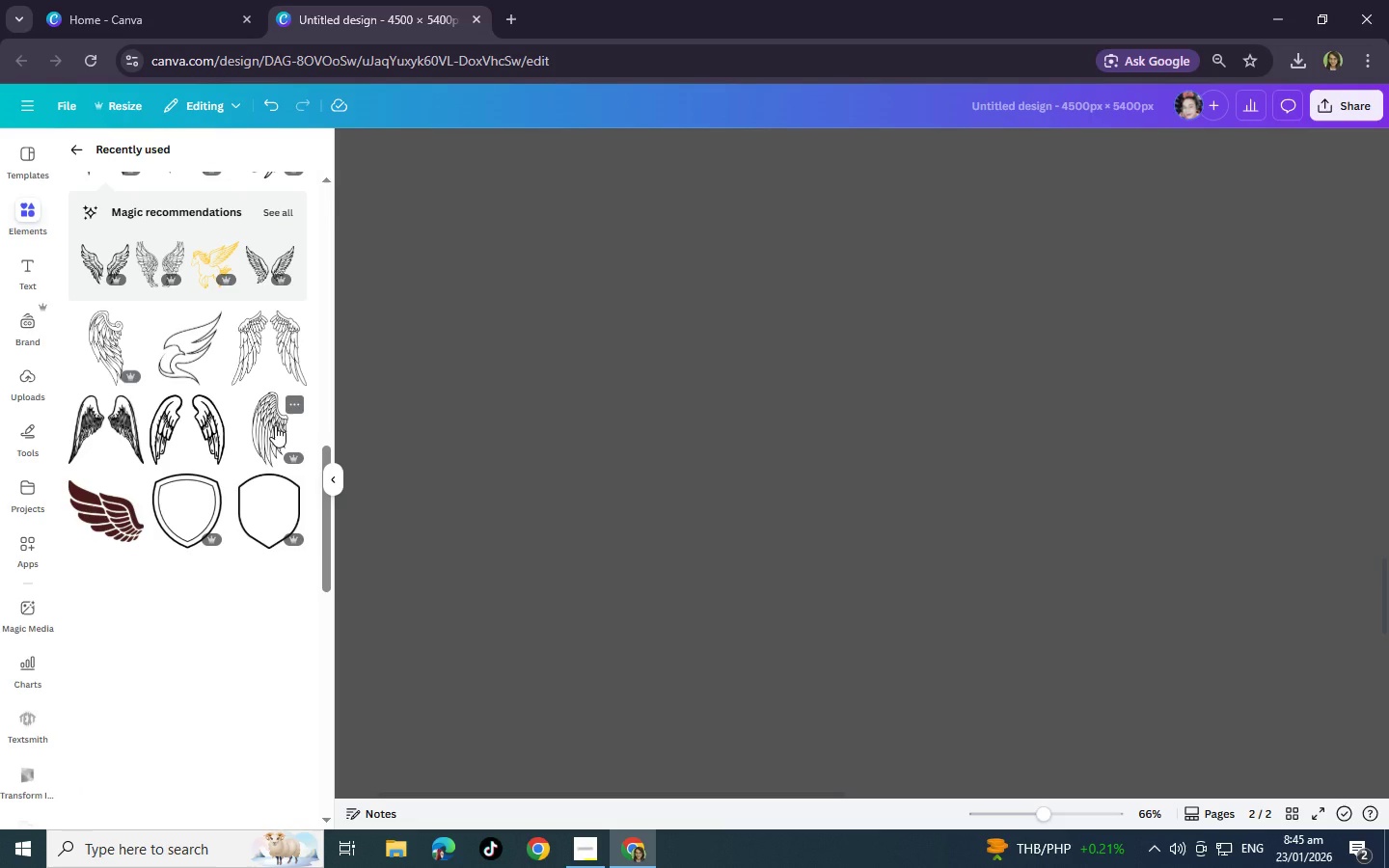 
left_click([275, 425])
 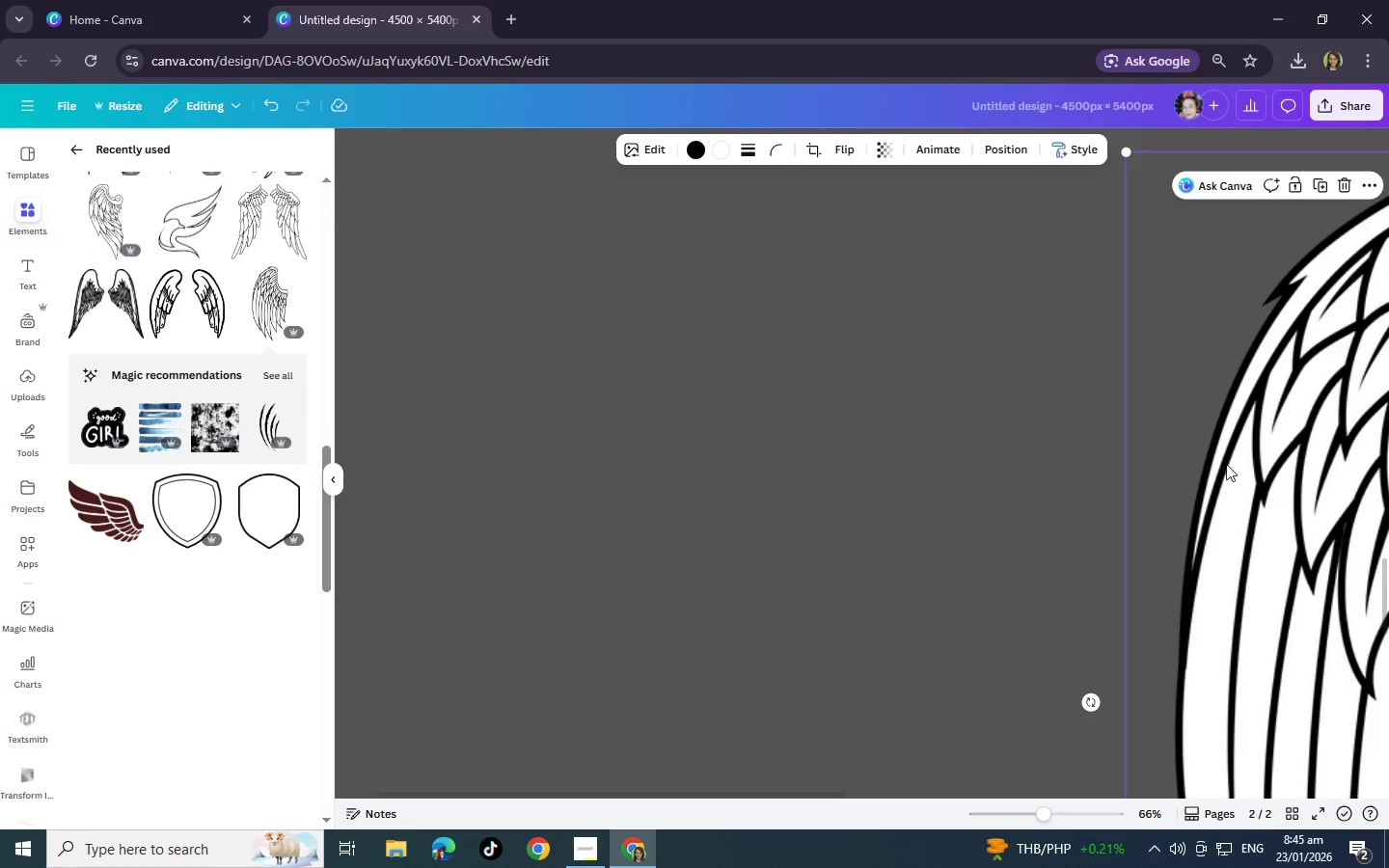 
left_click_drag(start_coordinate=[1344, 473], to_coordinate=[648, 119])
 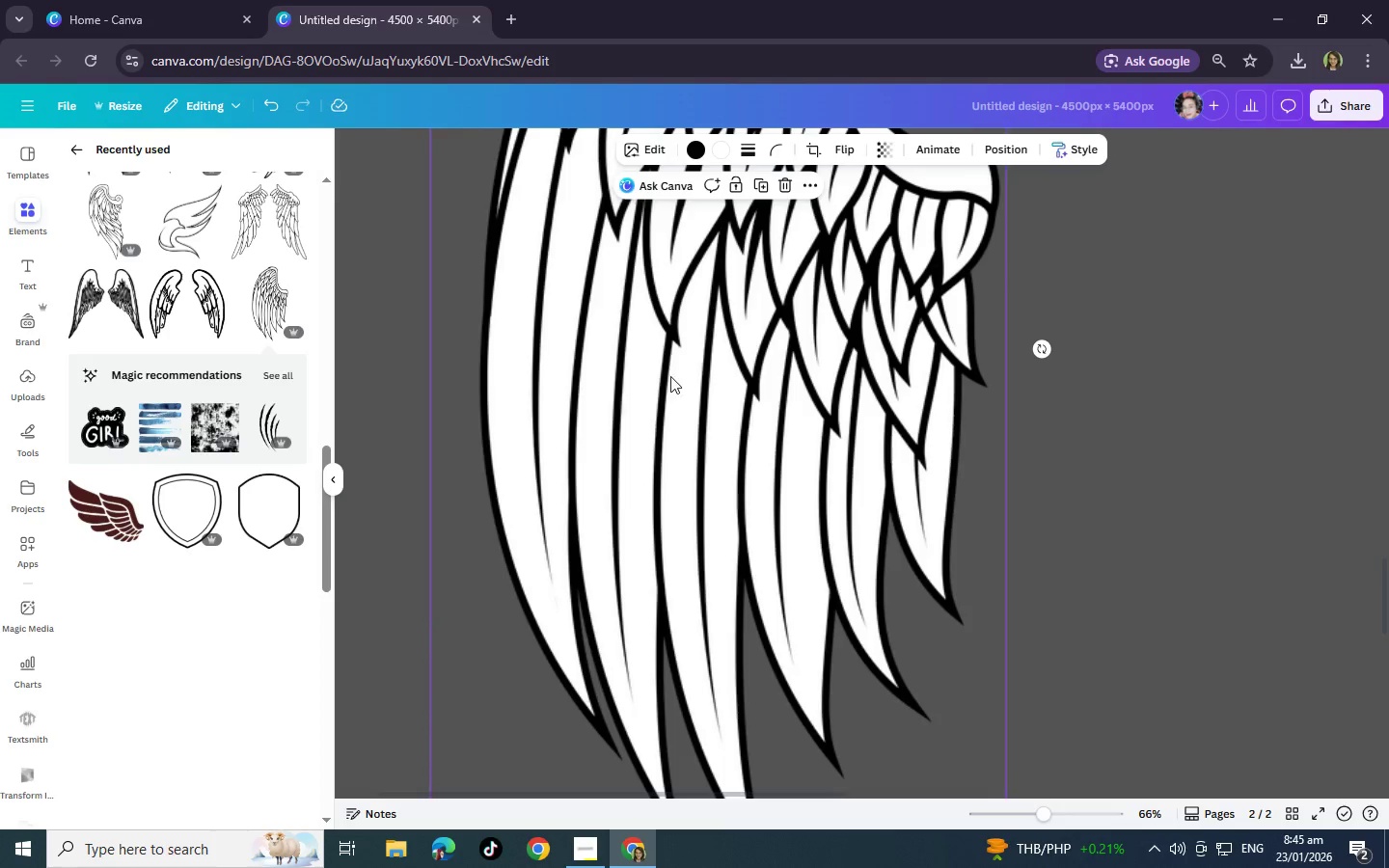 
scroll: coordinate [670, 377], scroll_direction: down, amount: 2.0
 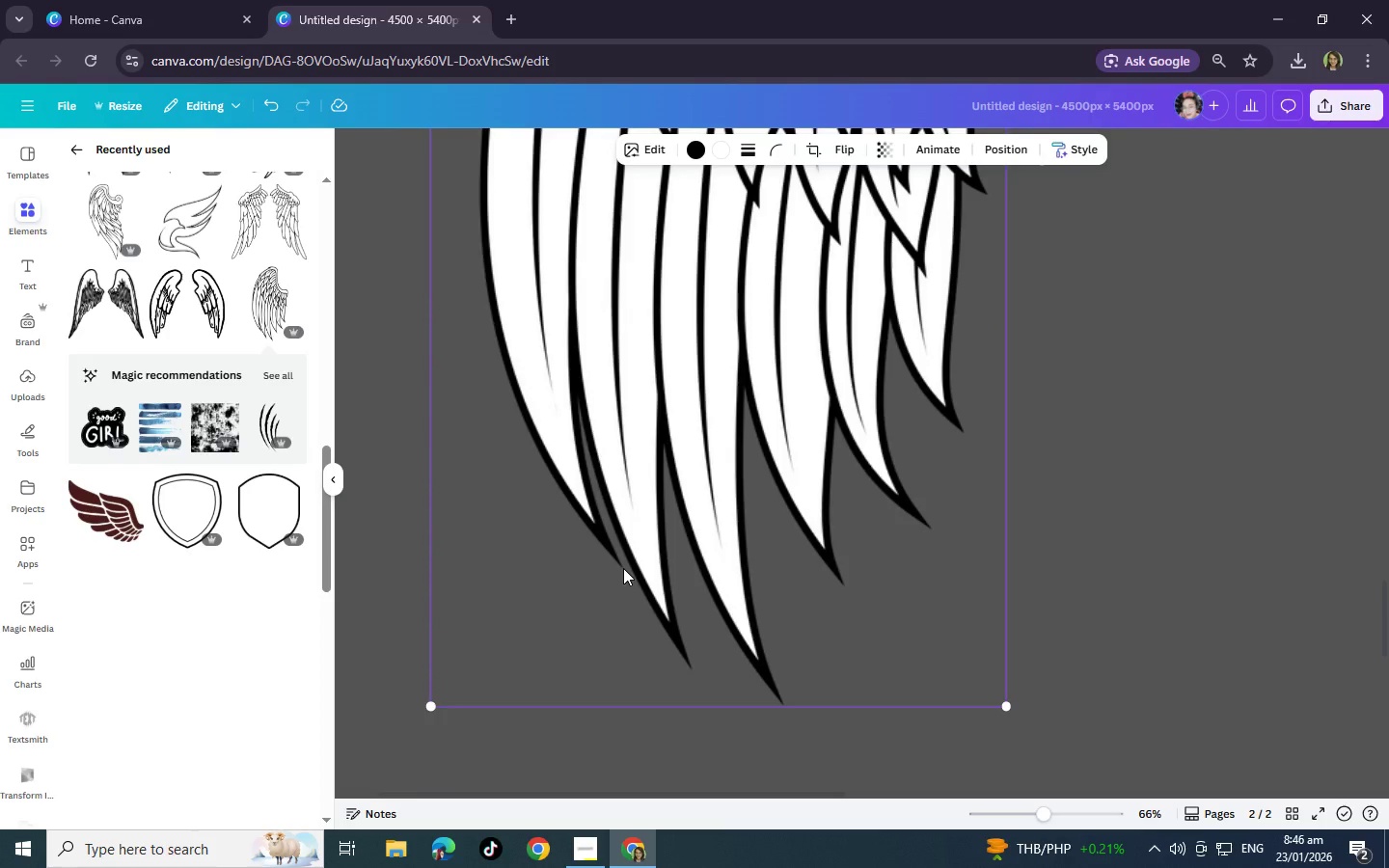 
wait(14.32)
 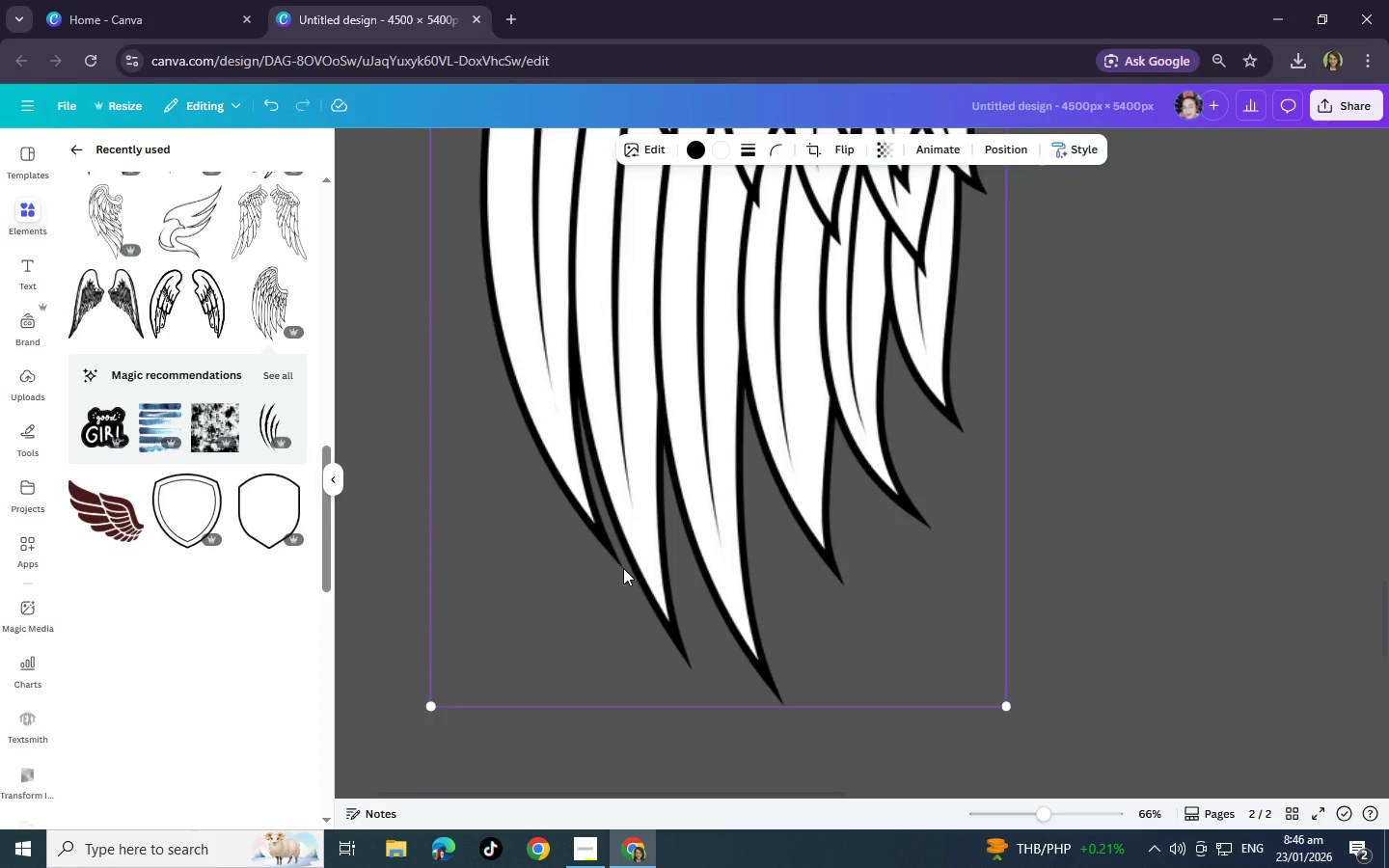 
scroll: coordinate [650, 563], scroll_direction: up, amount: 5.0
 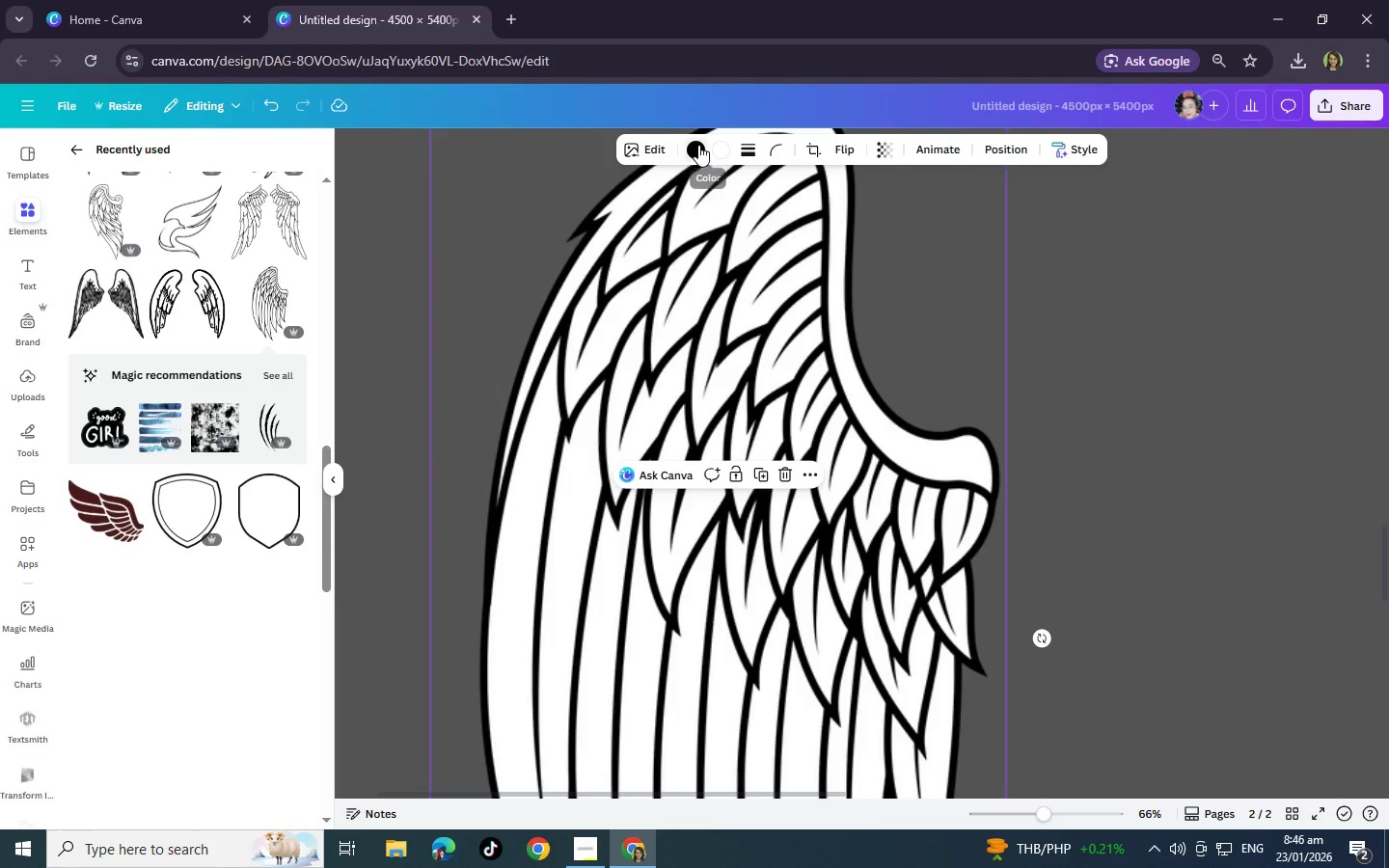 
left_click([718, 151])
 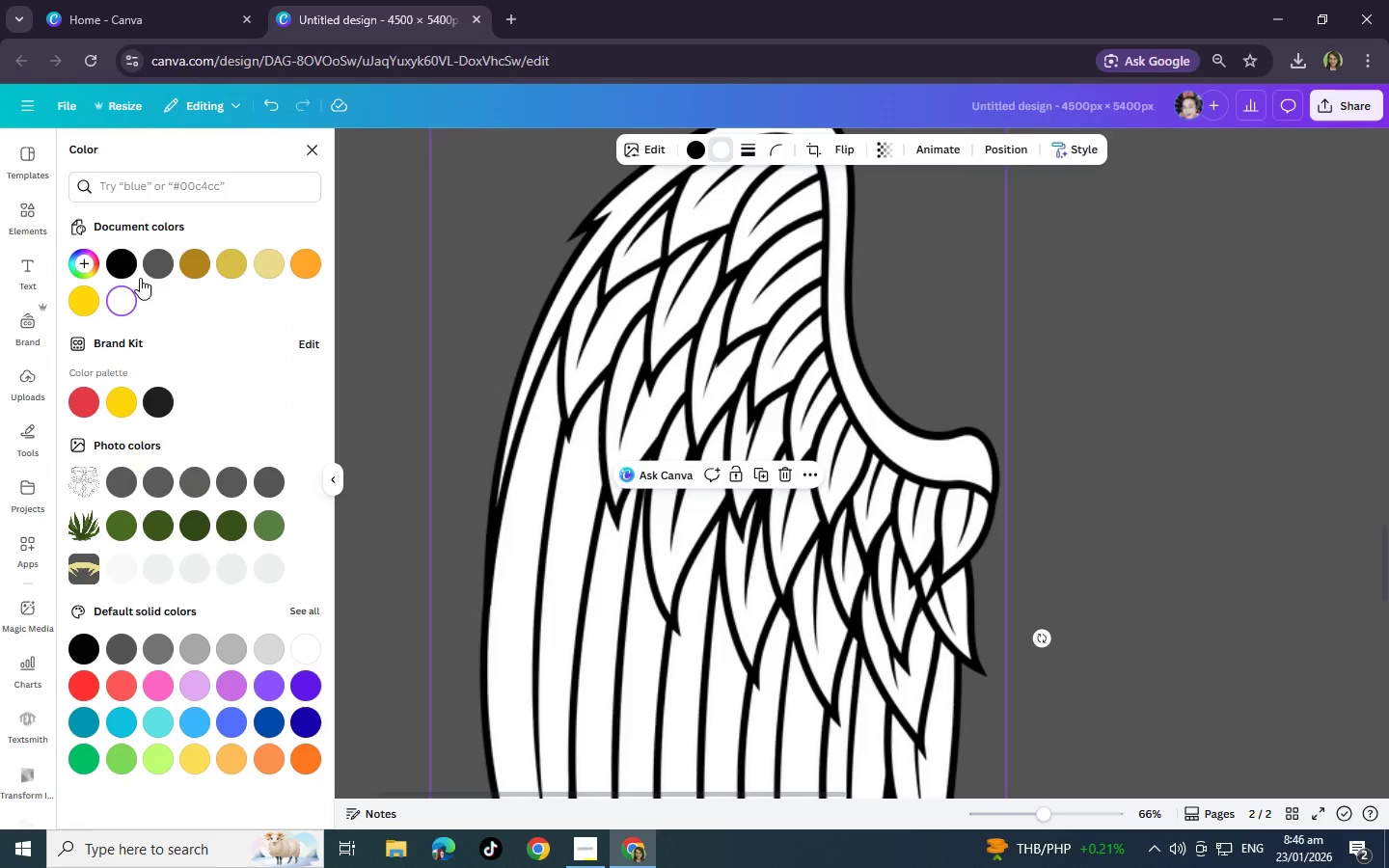 
left_click([167, 266])
 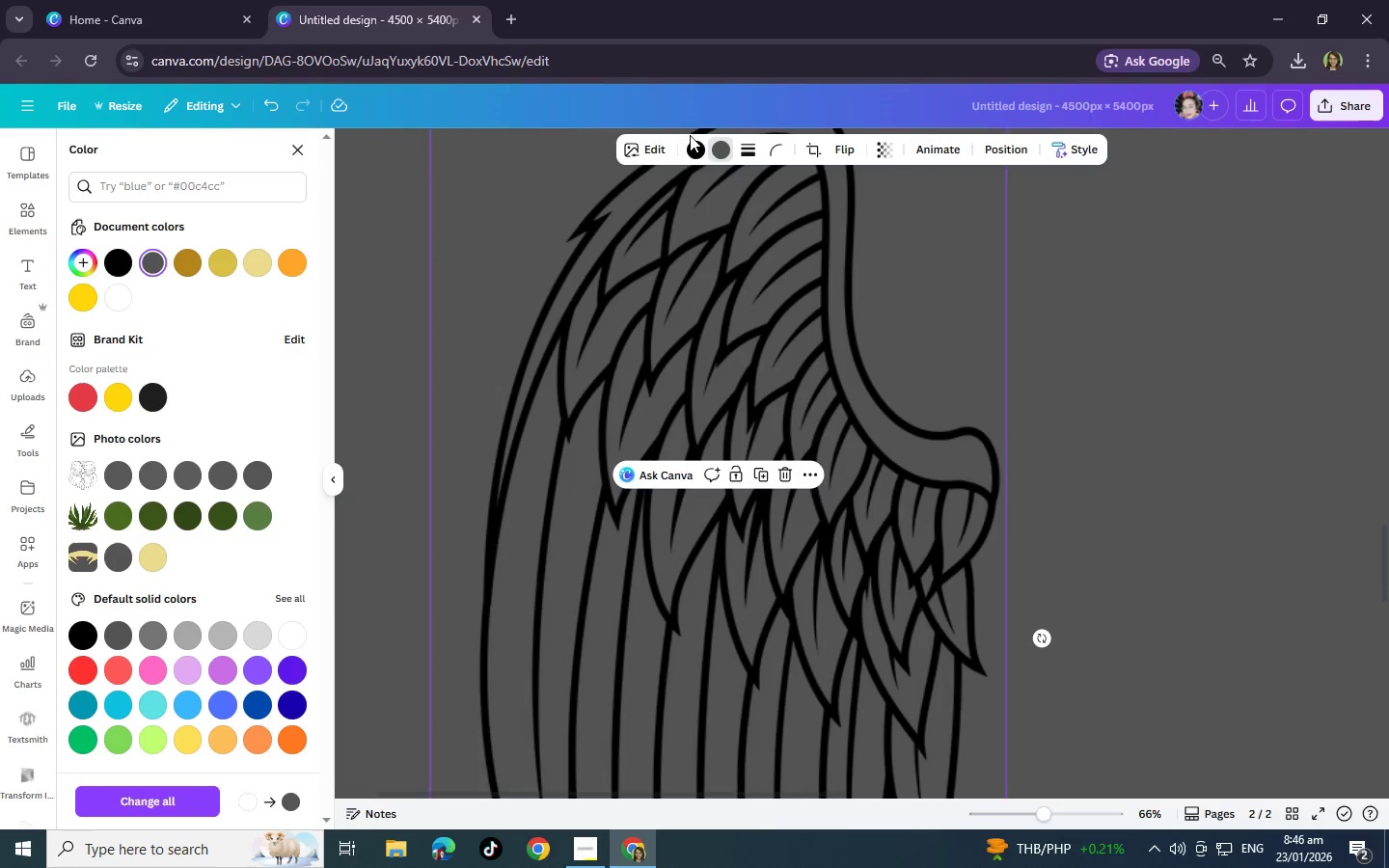 
left_click([691, 147])
 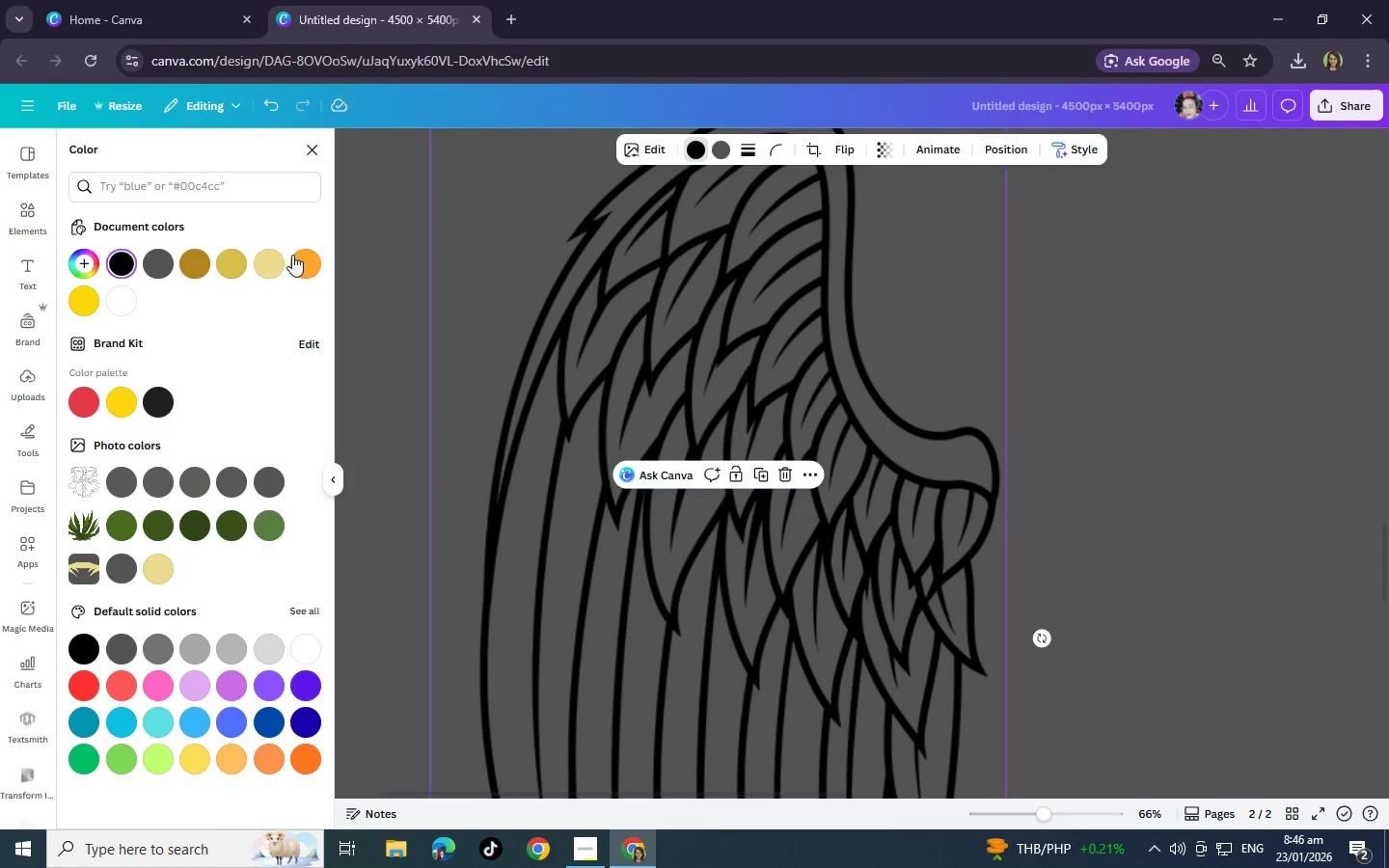 
left_click([263, 276])
 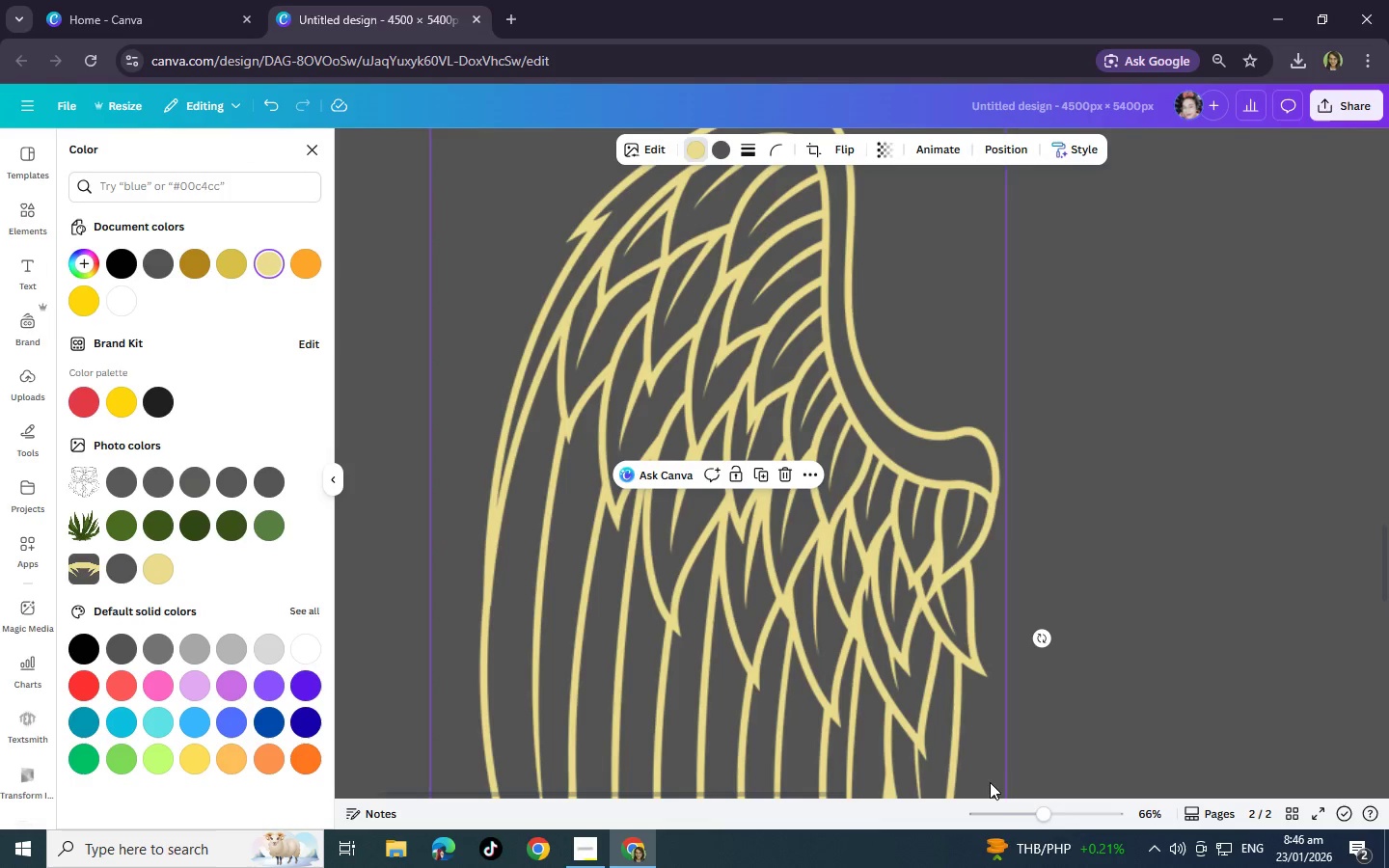 
left_click_drag(start_coordinate=[1045, 811], to_coordinate=[992, 811])
 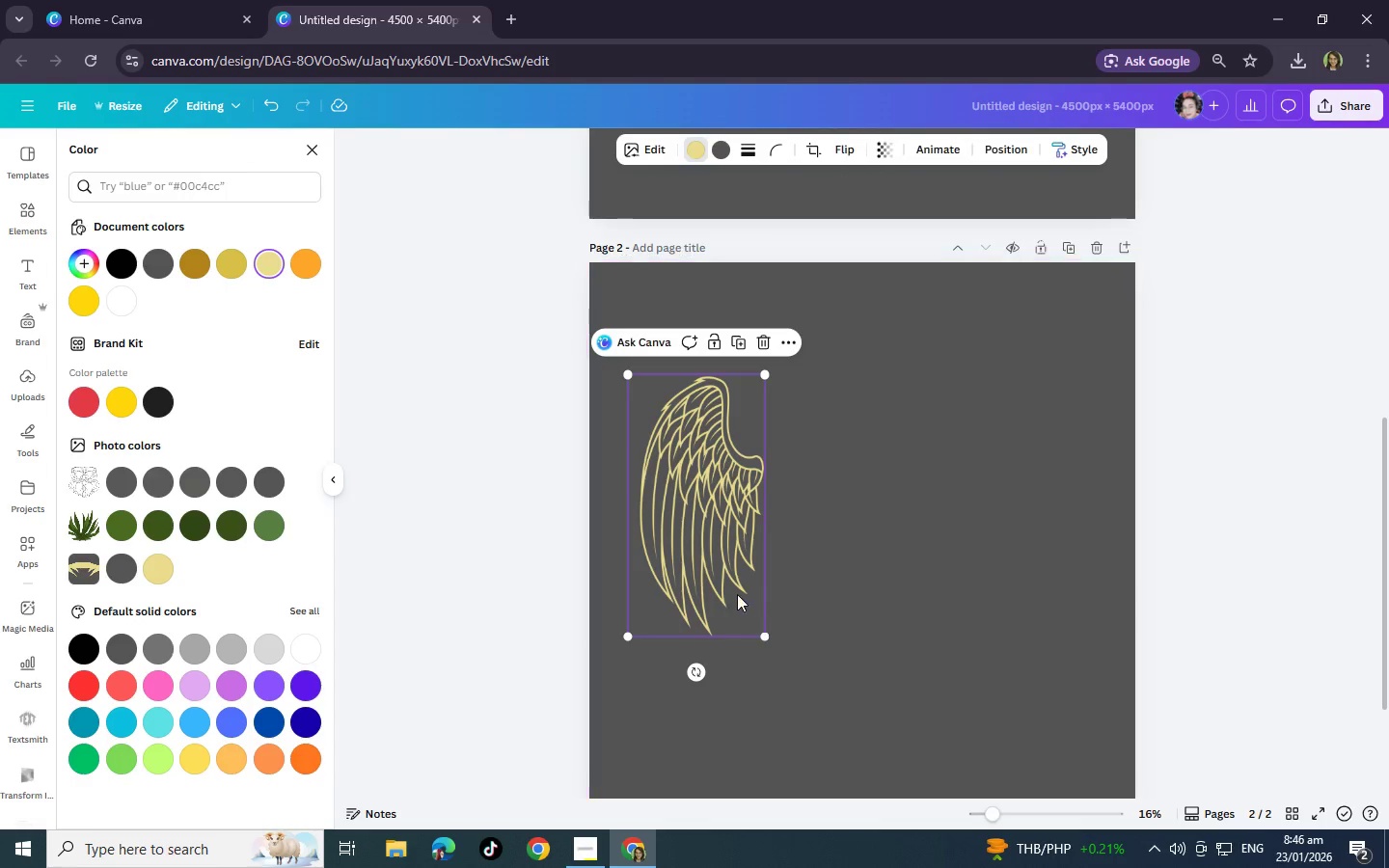 
left_click([737, 593])
 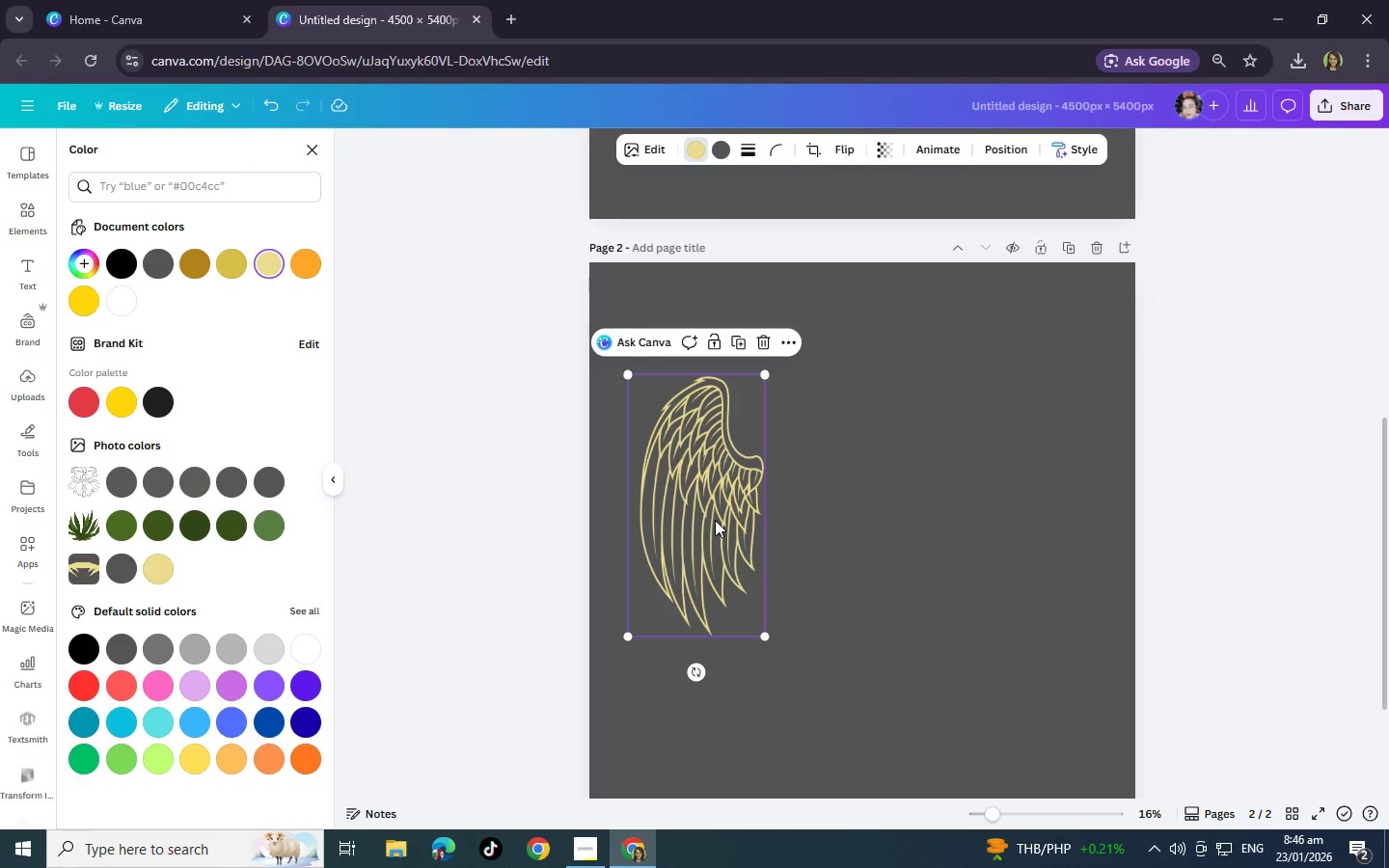 
wait(6.89)
 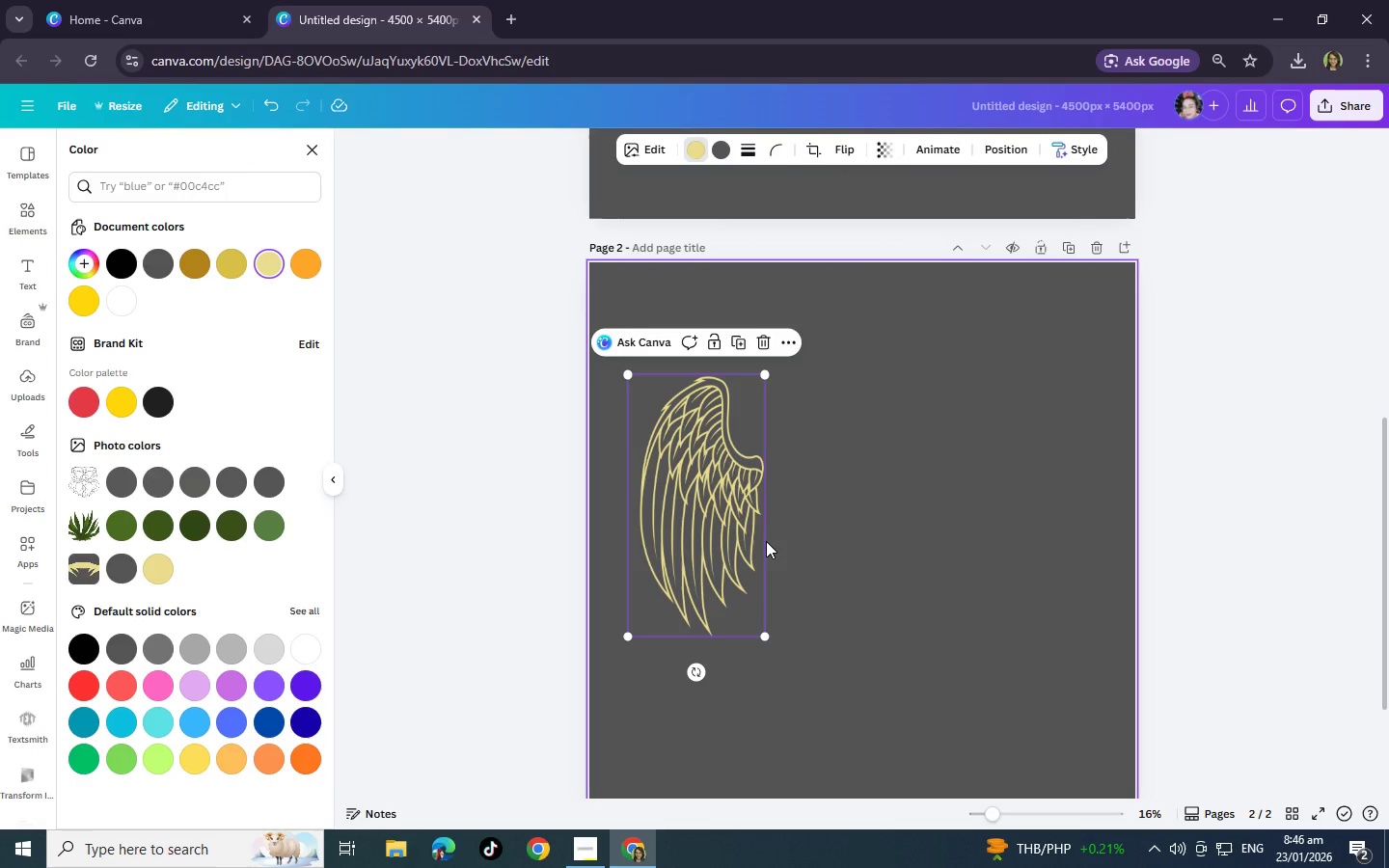 
left_click_drag(start_coordinate=[722, 520], to_coordinate=[769, 650])
 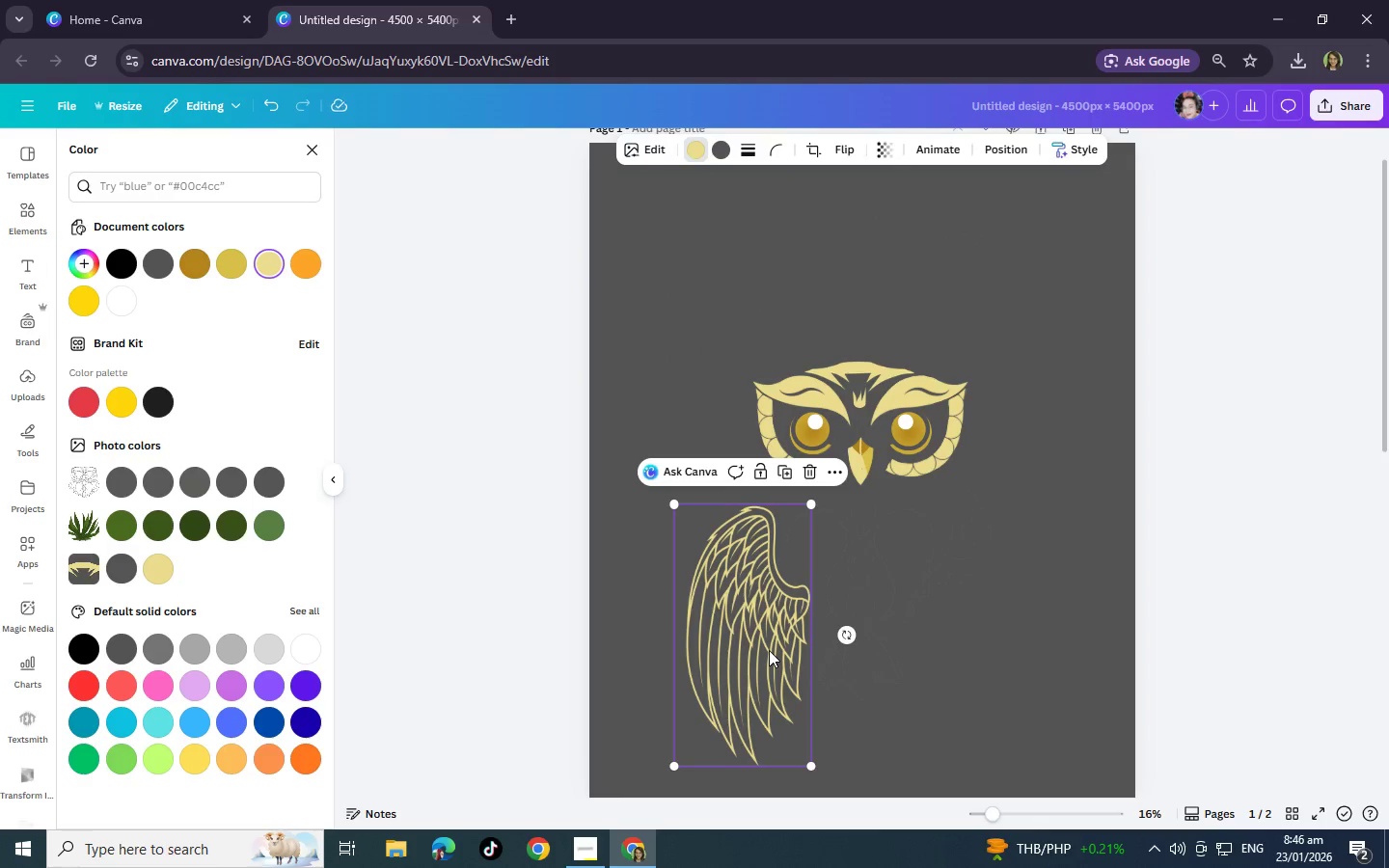 
scroll: coordinate [807, 247], scroll_direction: up, amount: 7.0
 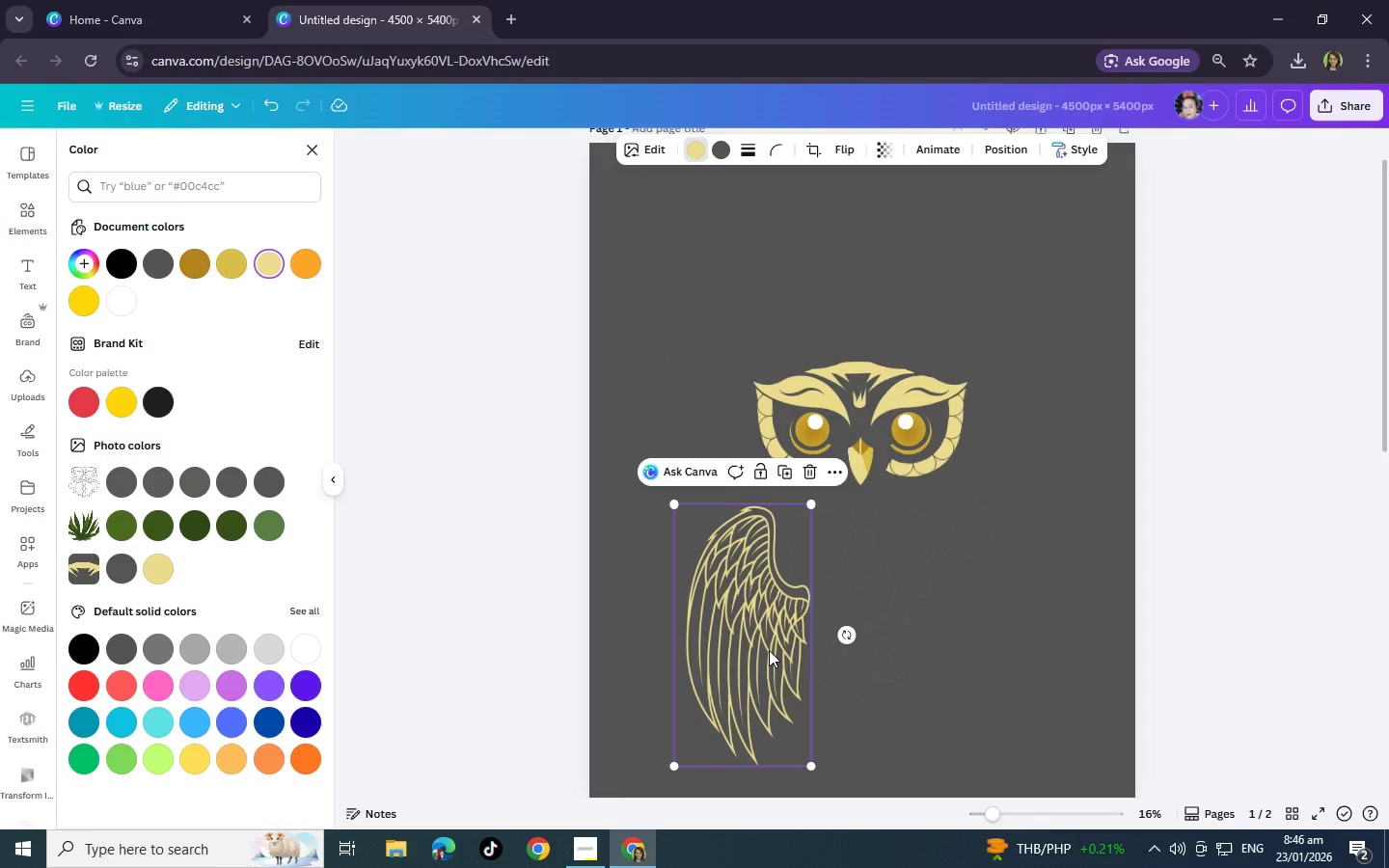 
wait(8.59)
 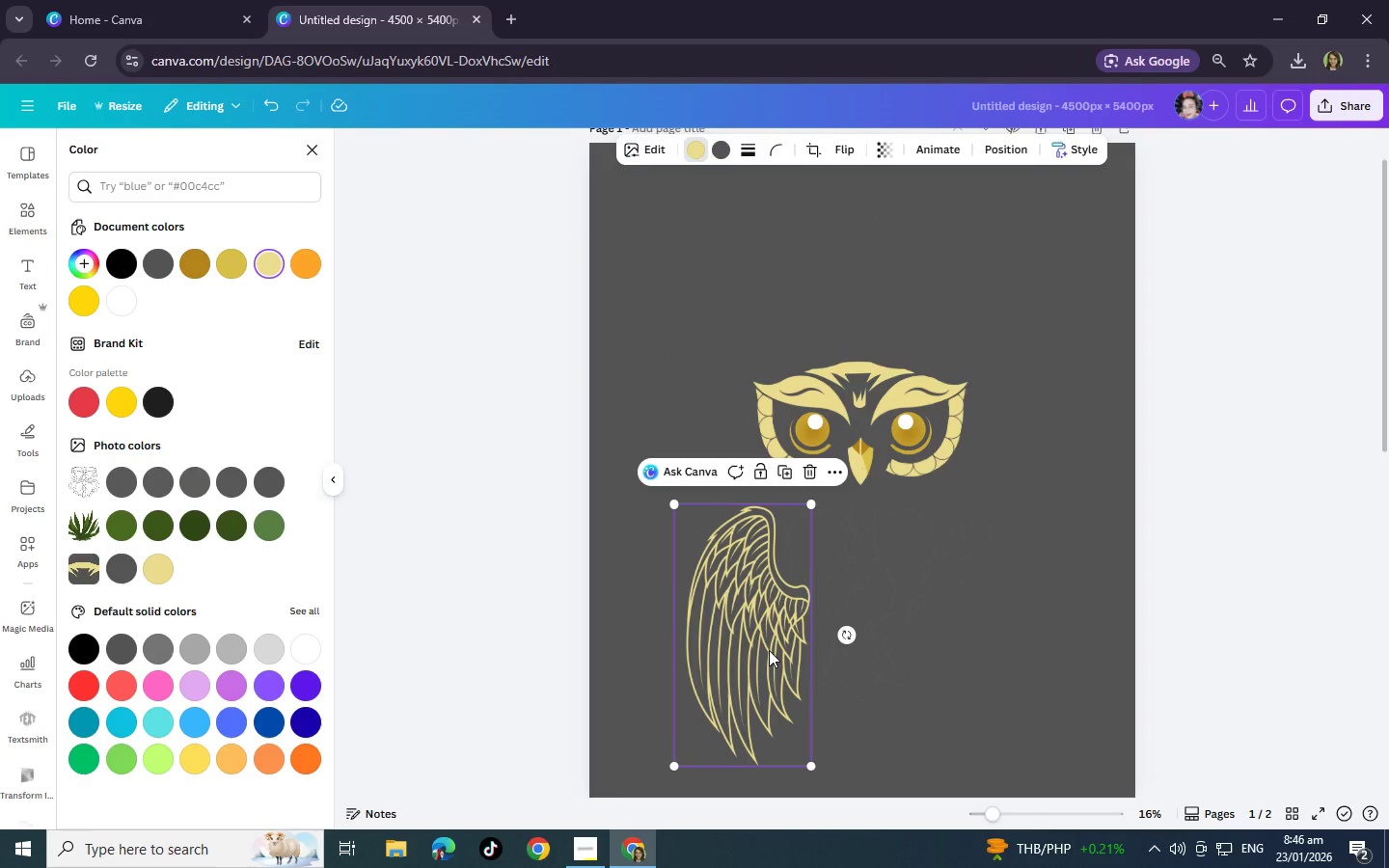 
left_click([1033, 814])
 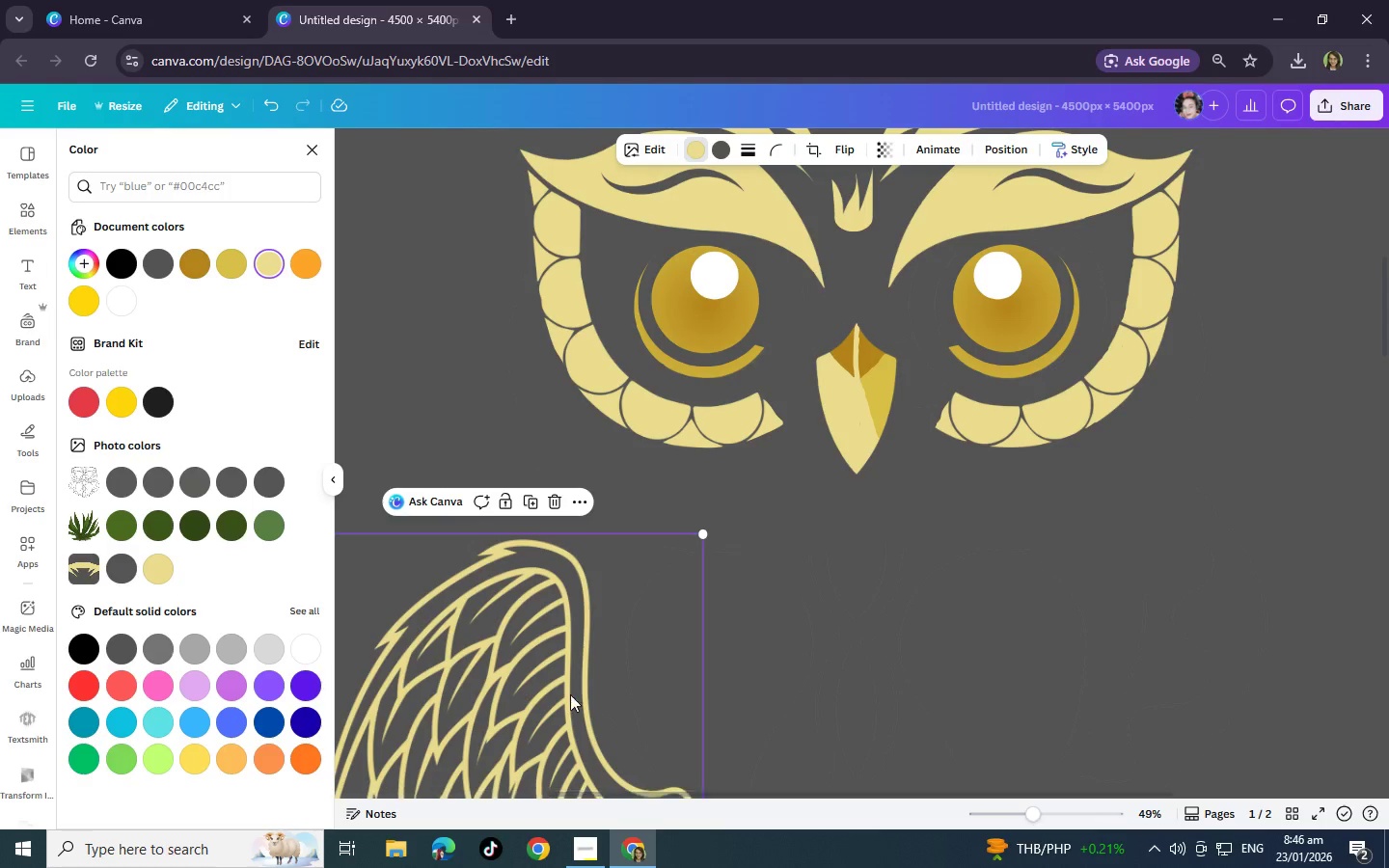 
left_click_drag(start_coordinate=[531, 748], to_coordinate=[638, 690])
 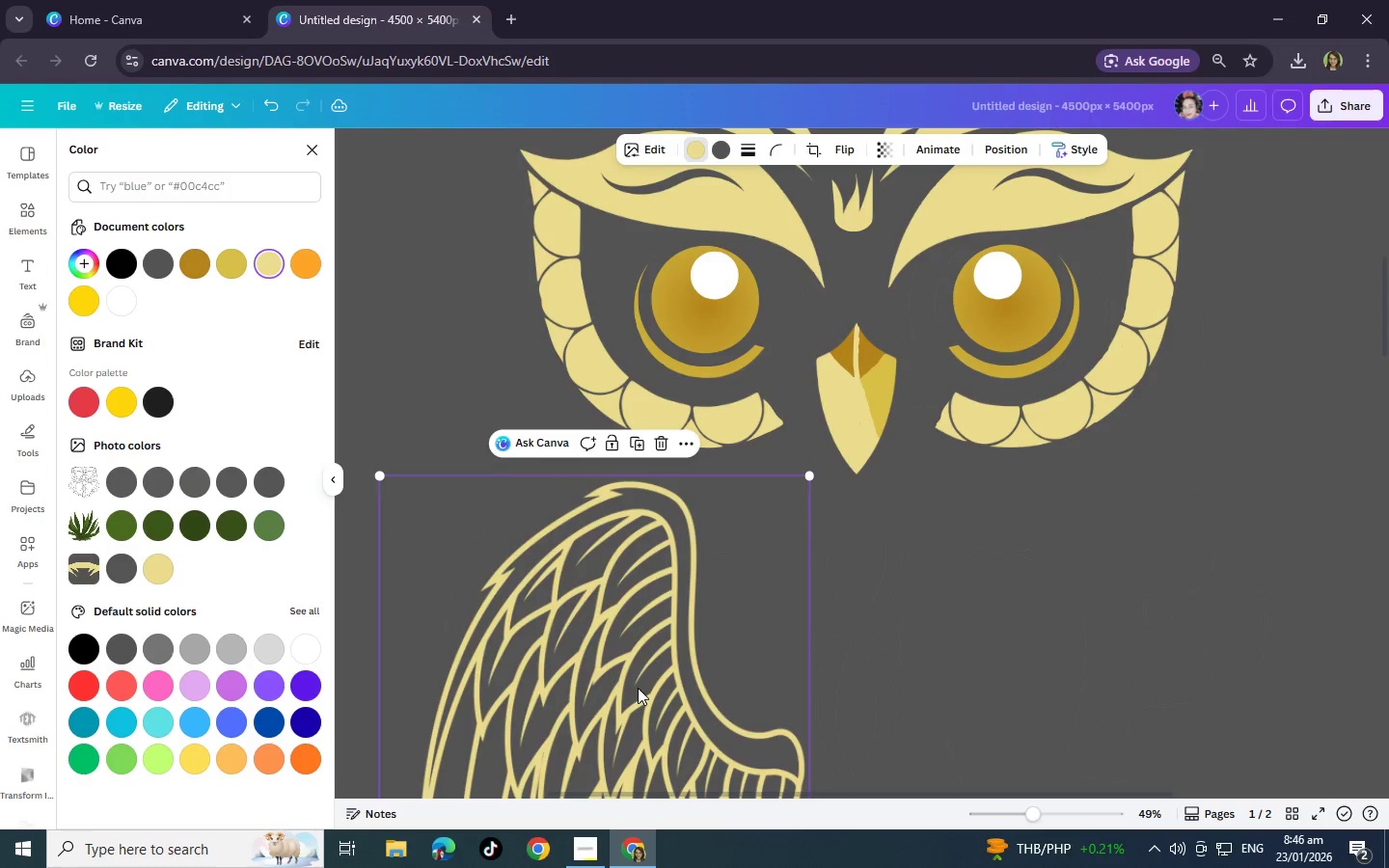 
scroll: coordinate [638, 688], scroll_direction: down, amount: 3.0
 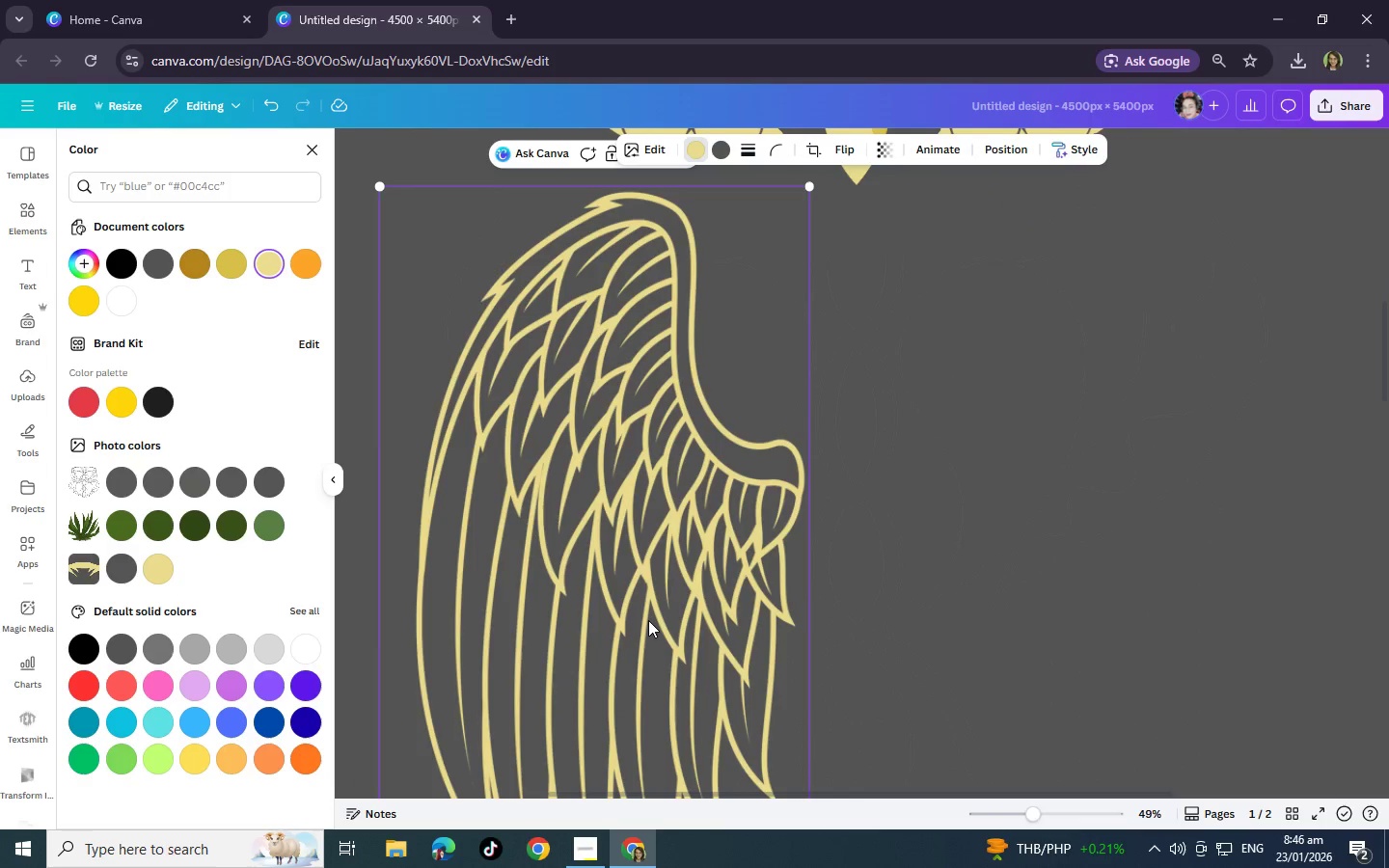 
left_click_drag(start_coordinate=[648, 618], to_coordinate=[647, 598])
 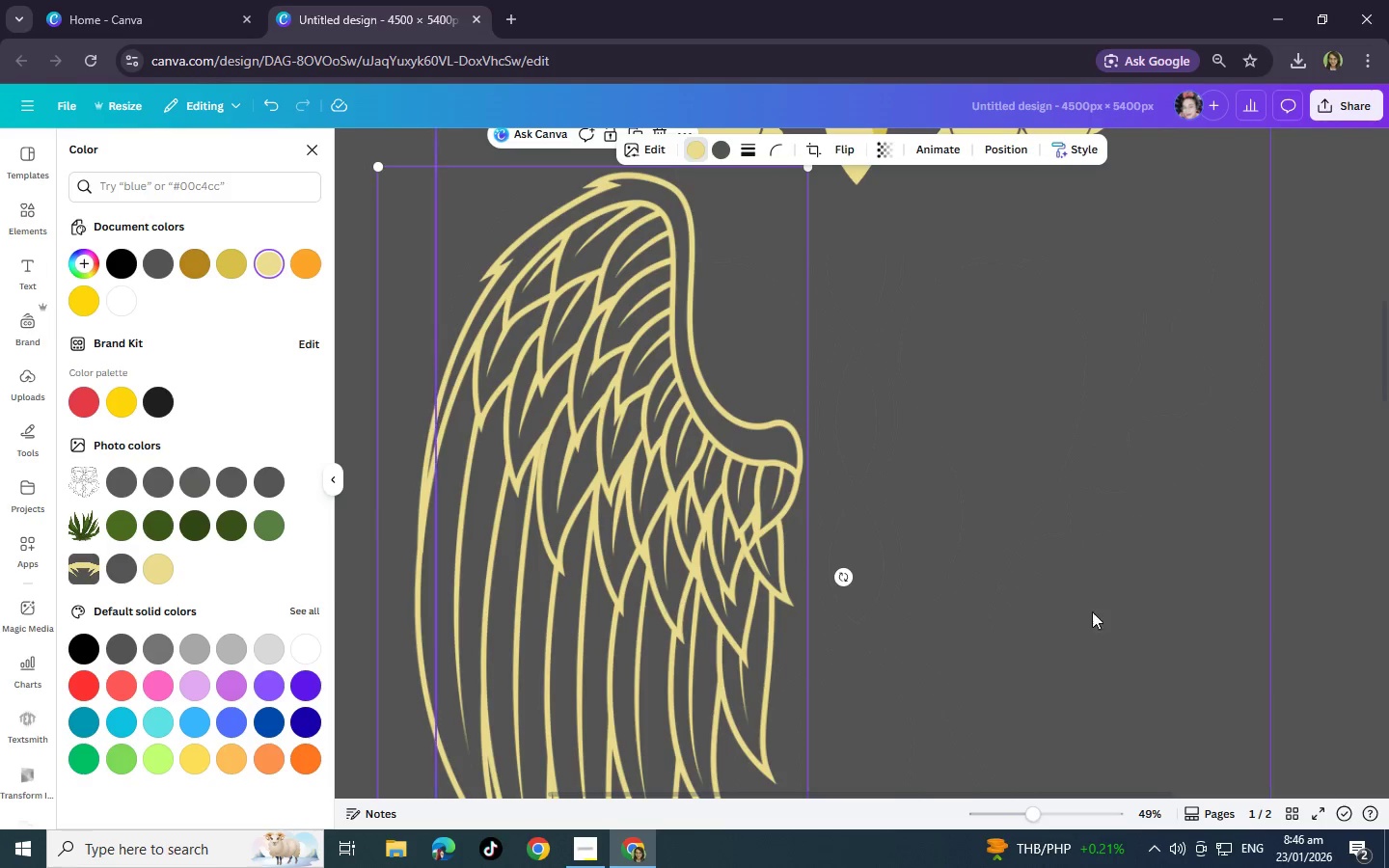 
left_click([1107, 610])
 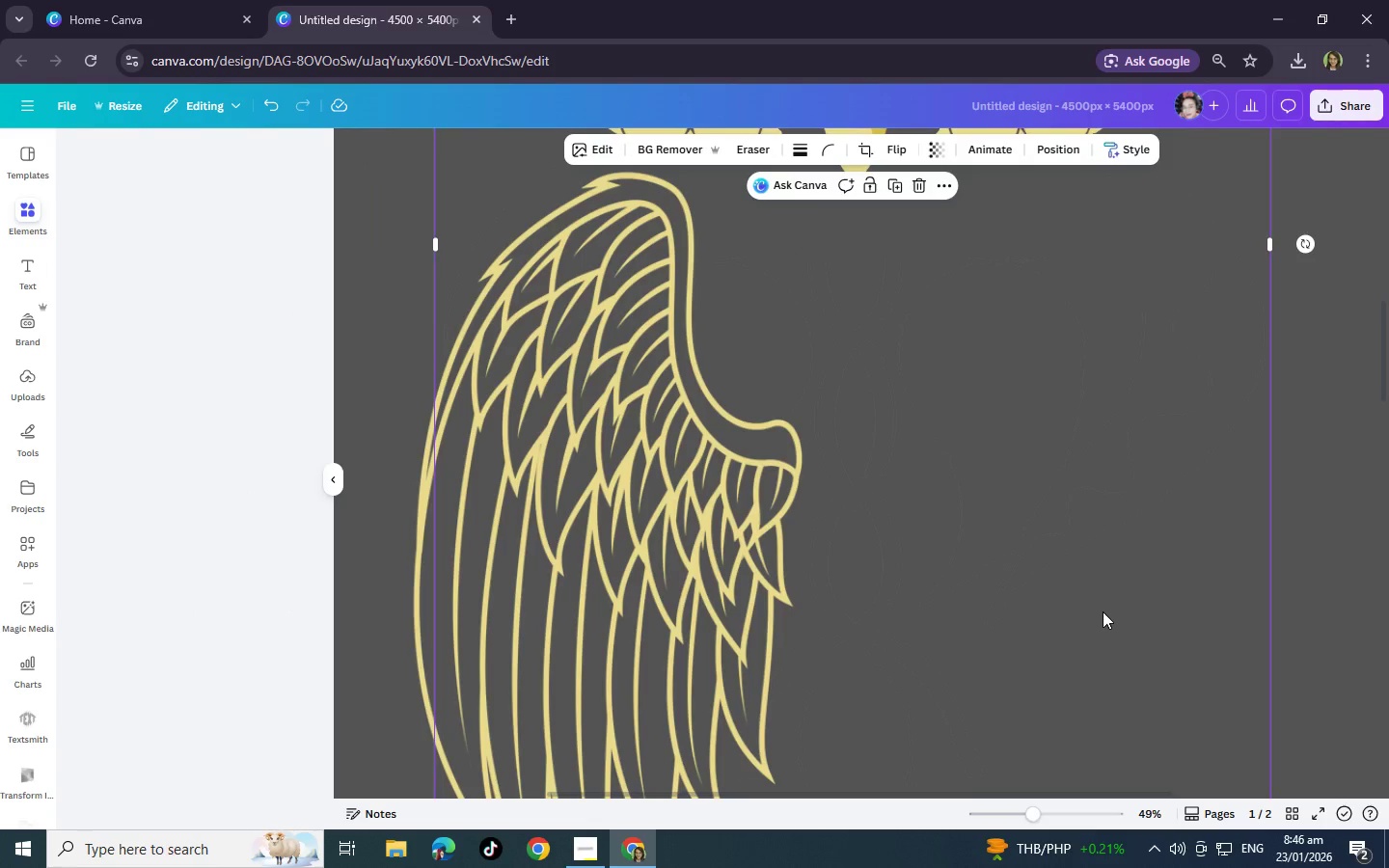 
scroll: coordinate [927, 658], scroll_direction: up, amount: 5.0
 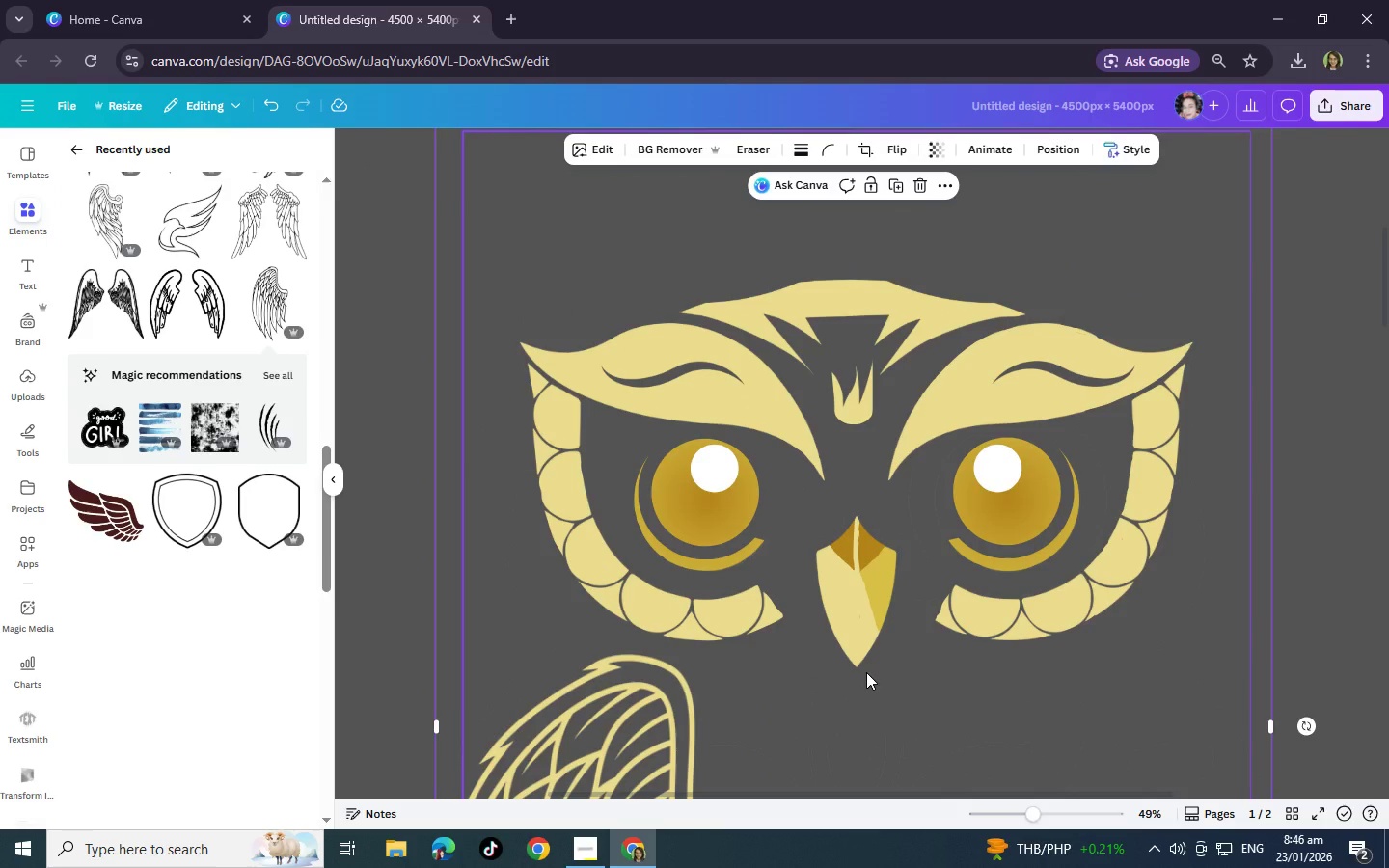 
scroll: coordinate [642, 603], scroll_direction: down, amount: 3.0
 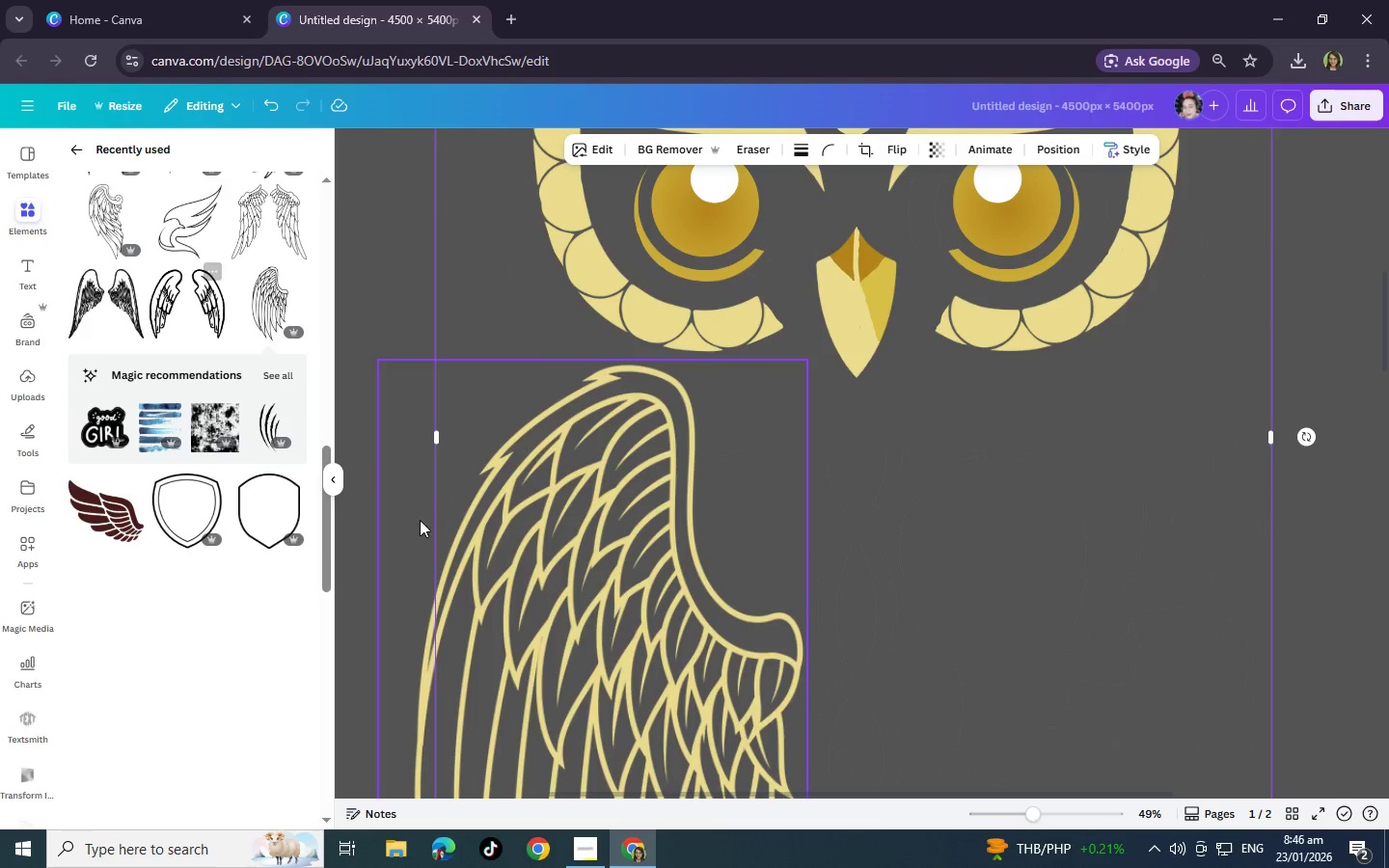 
scroll: coordinate [288, 415], scroll_direction: up, amount: 5.0
 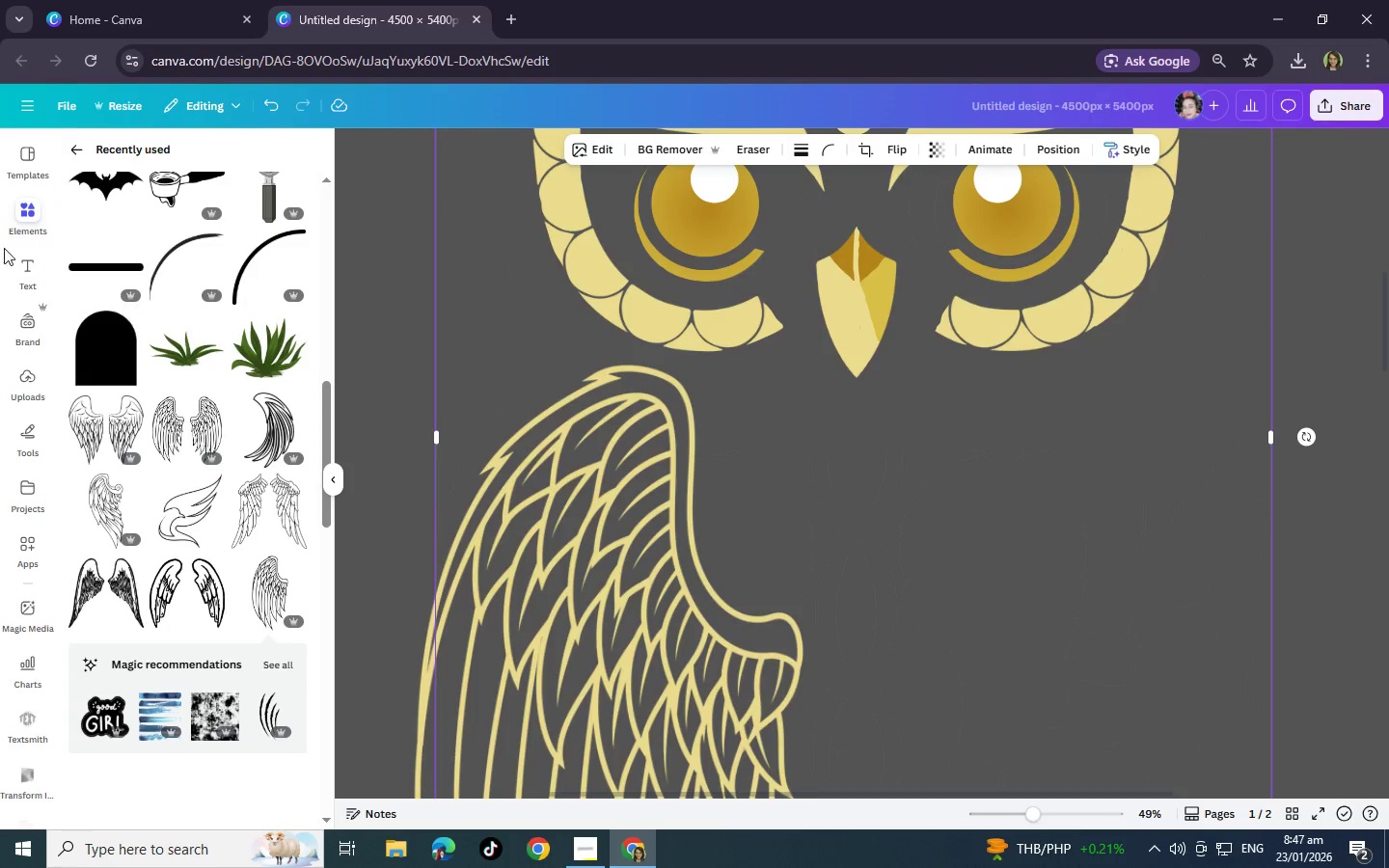 
scroll: coordinate [477, 622], scroll_direction: down, amount: 2.0
 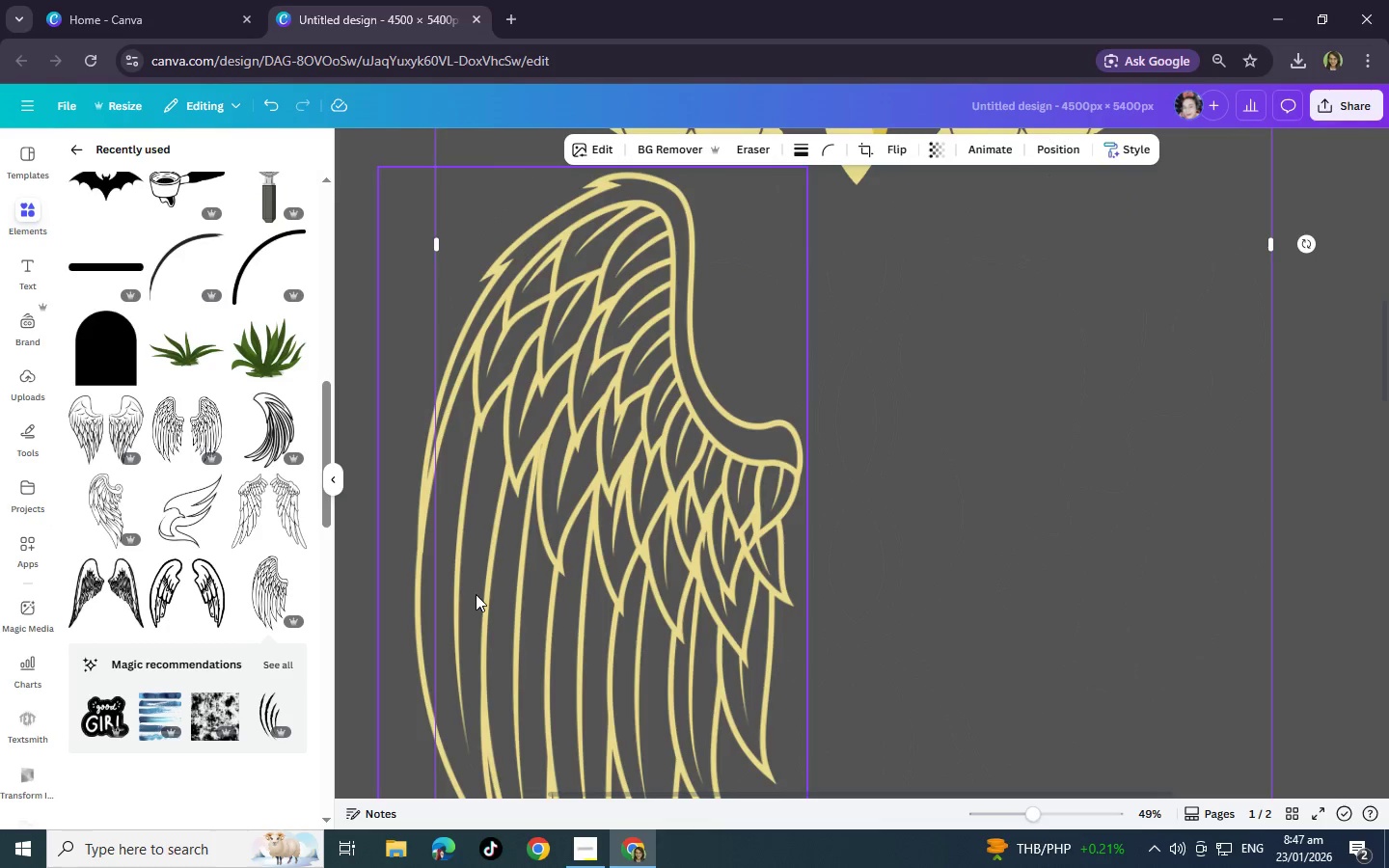 
left_click([476, 593])
 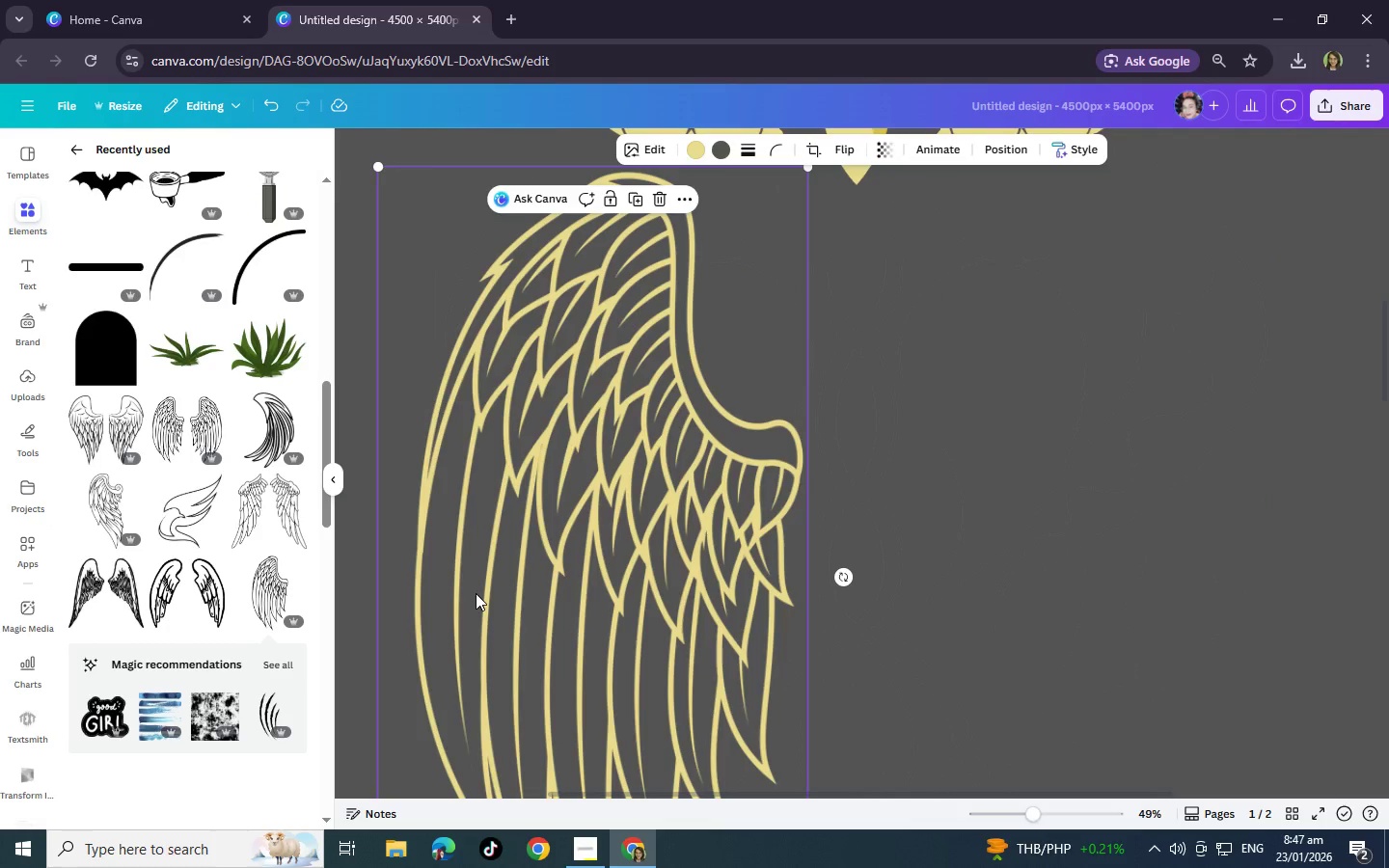 
scroll: coordinate [476, 593], scroll_direction: down, amount: 2.0
 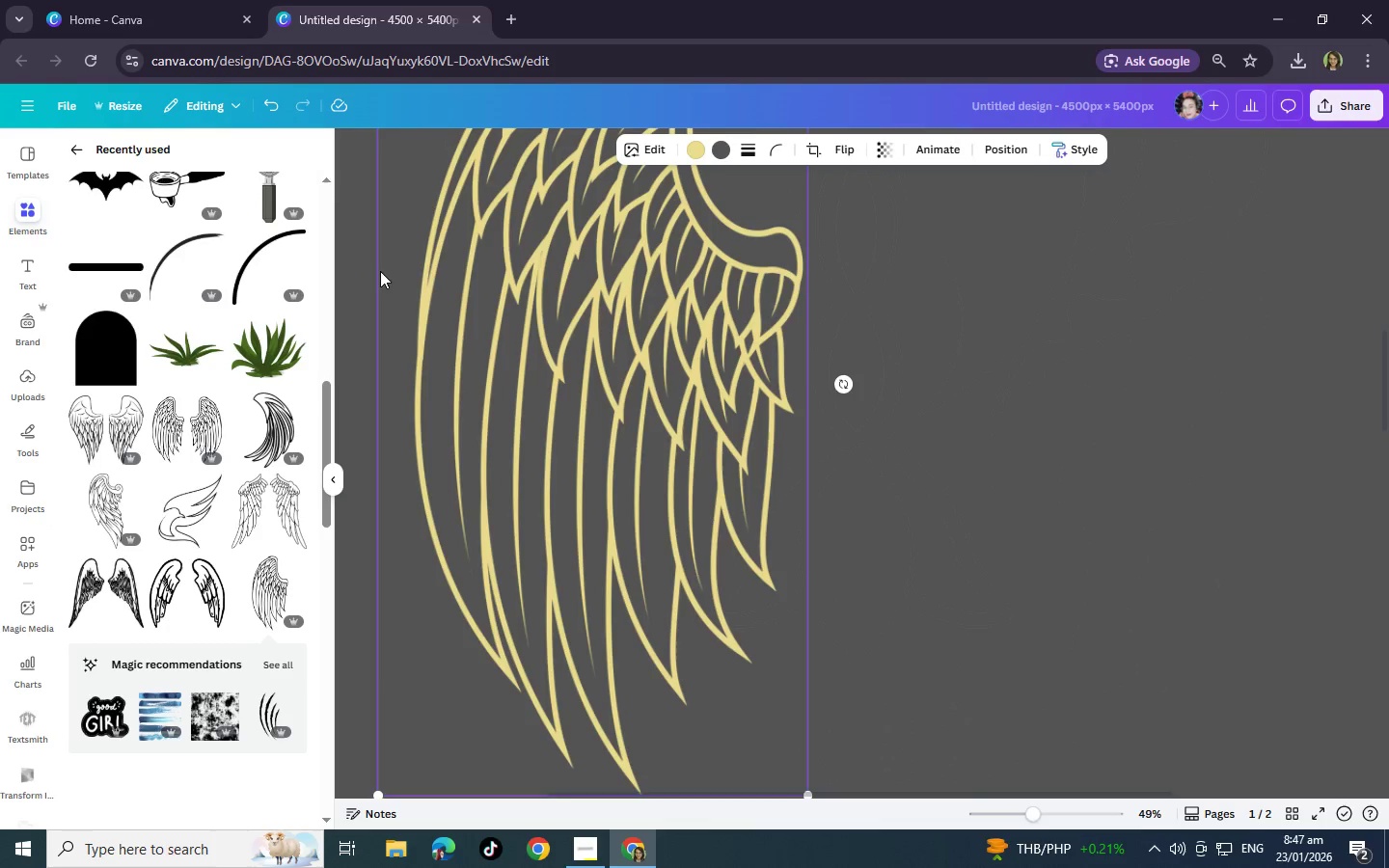 
wait(7.6)
 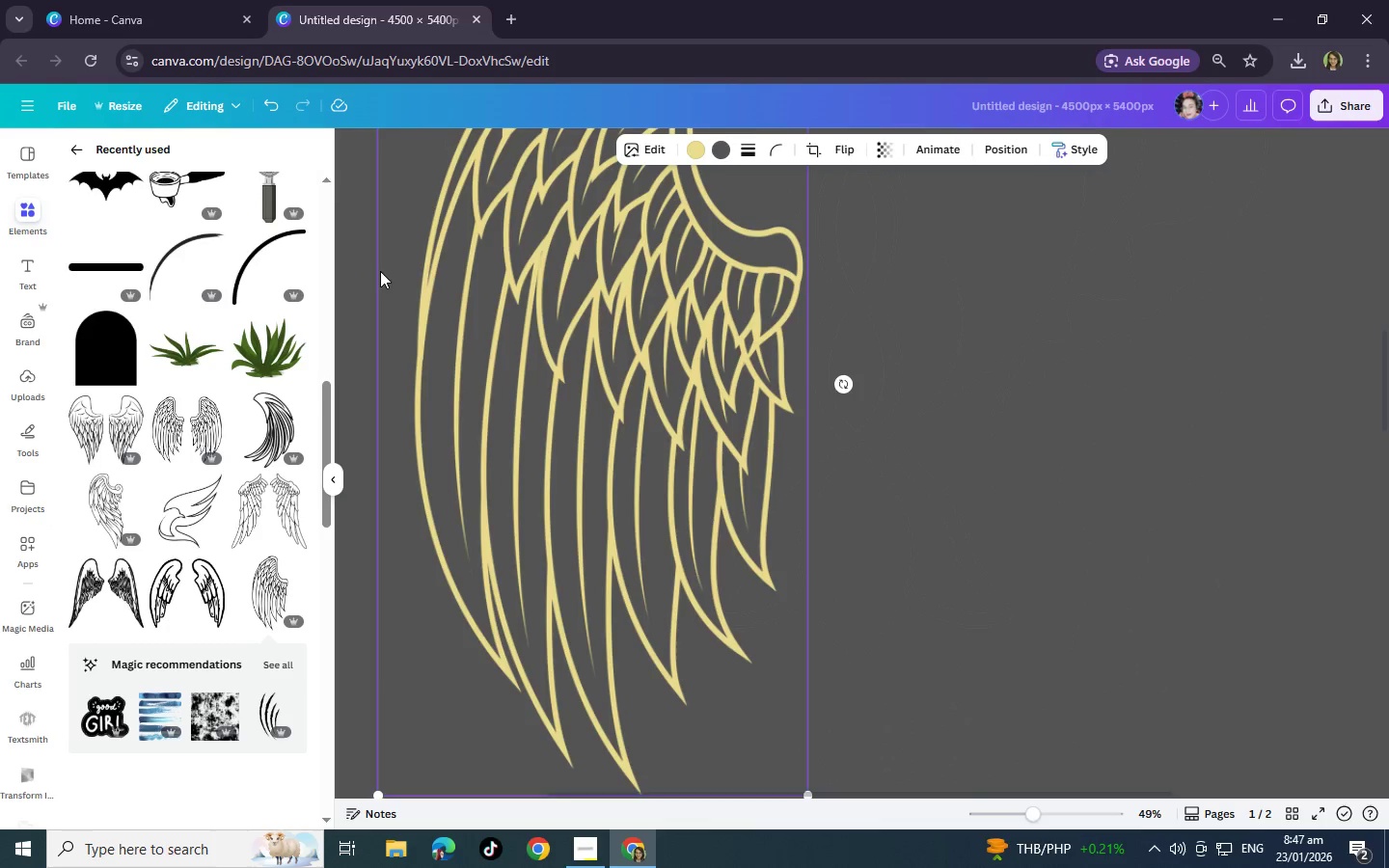 
left_click([34, 430])
 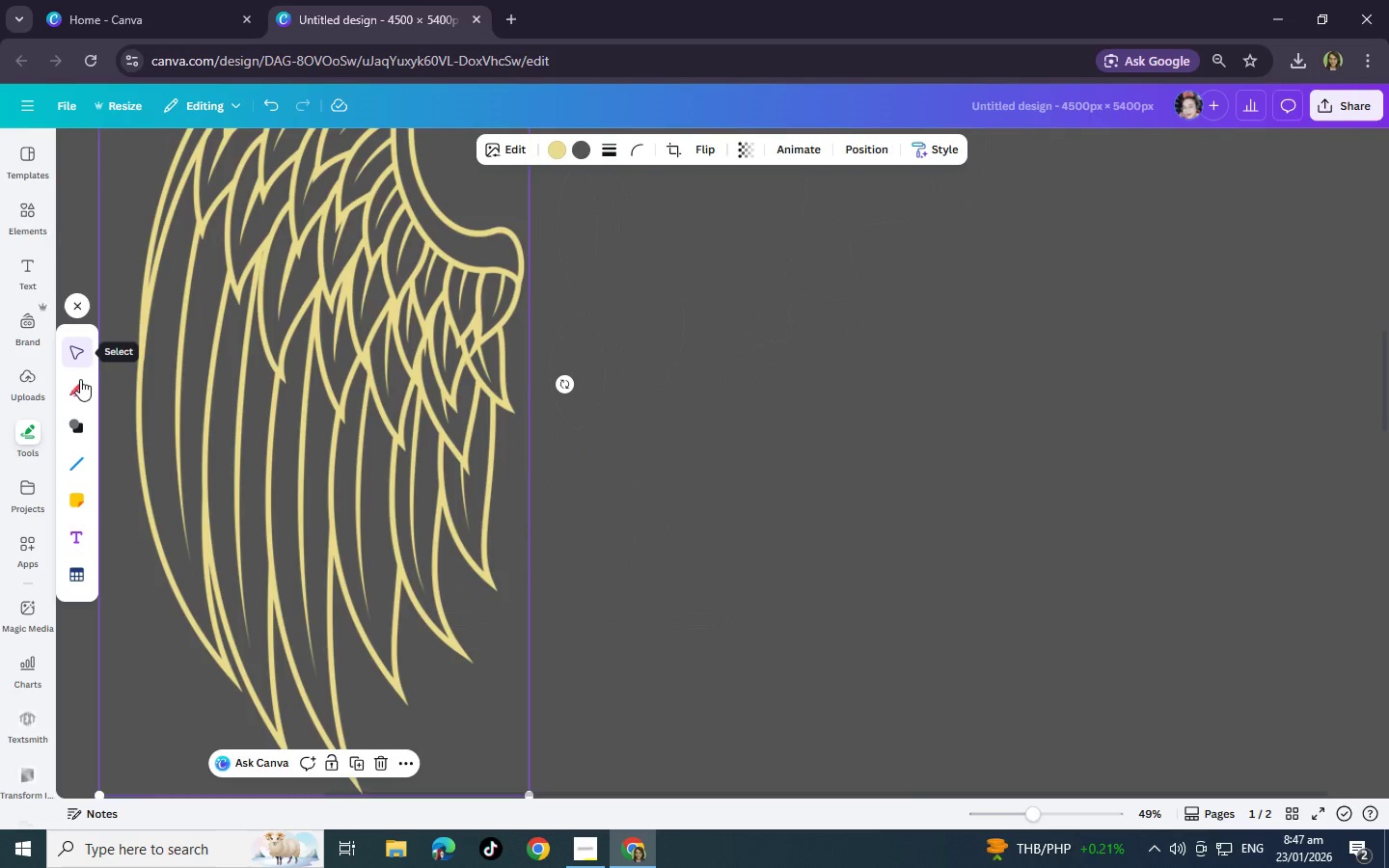 
left_click([78, 382])
 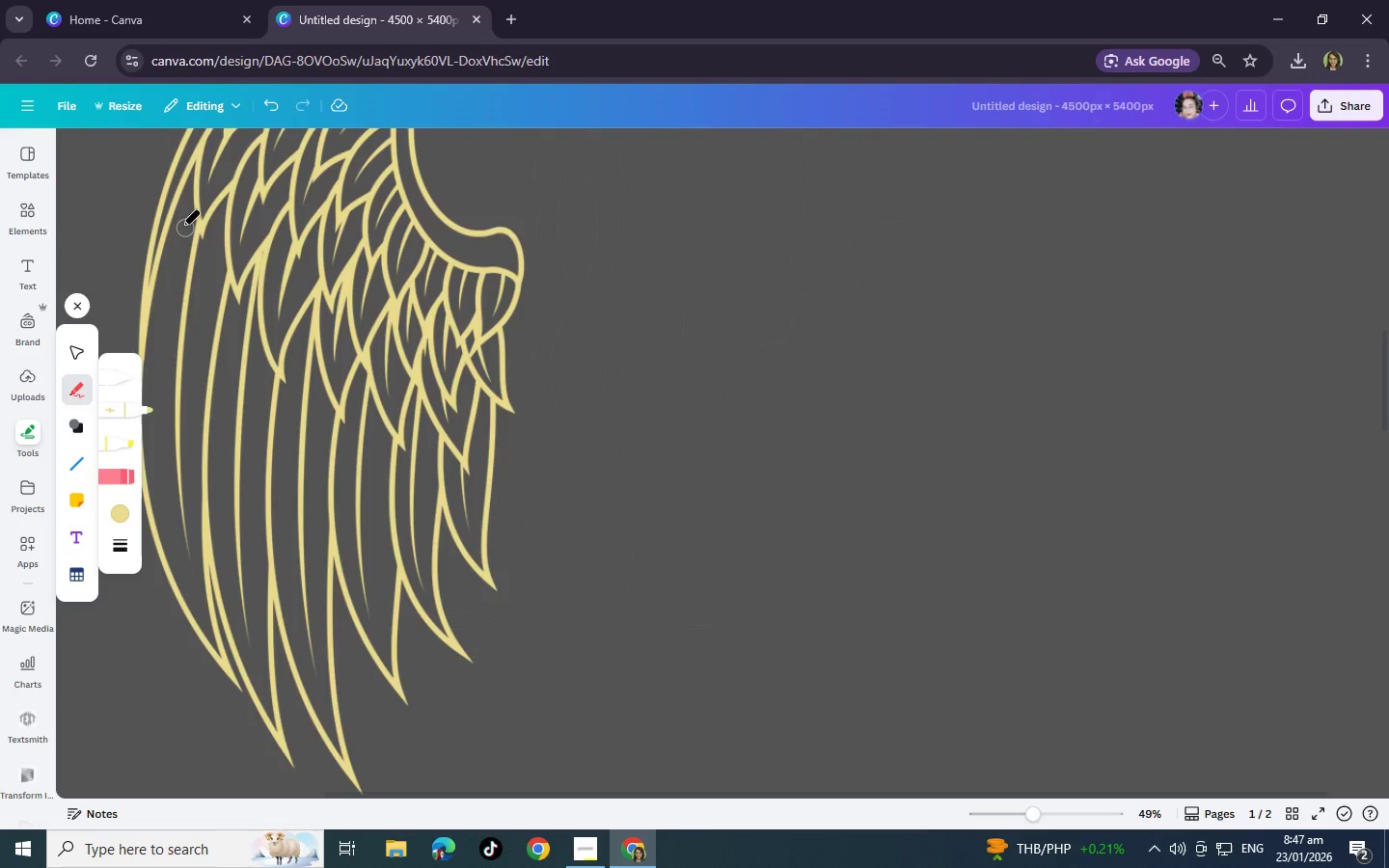 
scroll: coordinate [197, 206], scroll_direction: up, amount: 2.0
 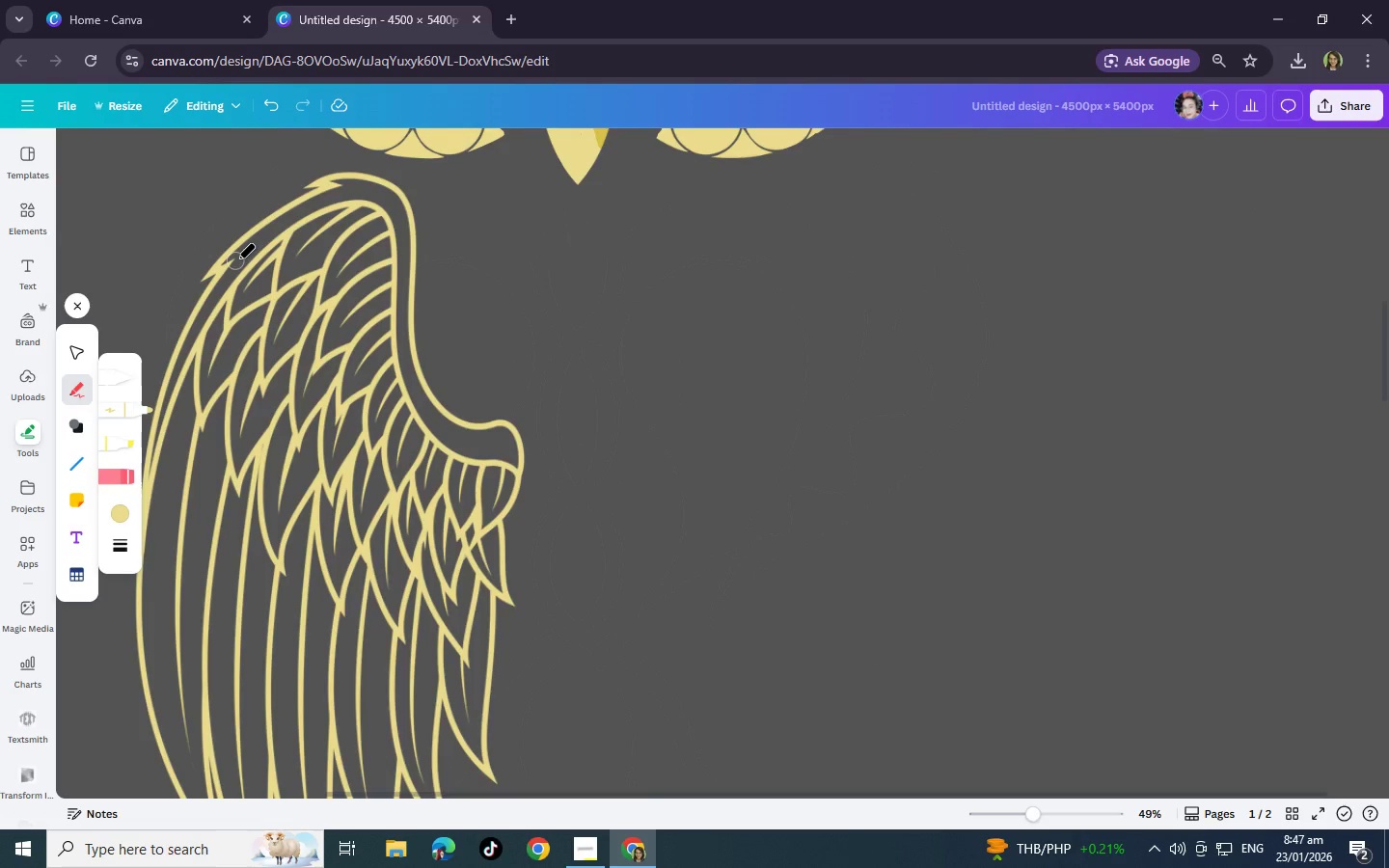 
wait(6.13)
 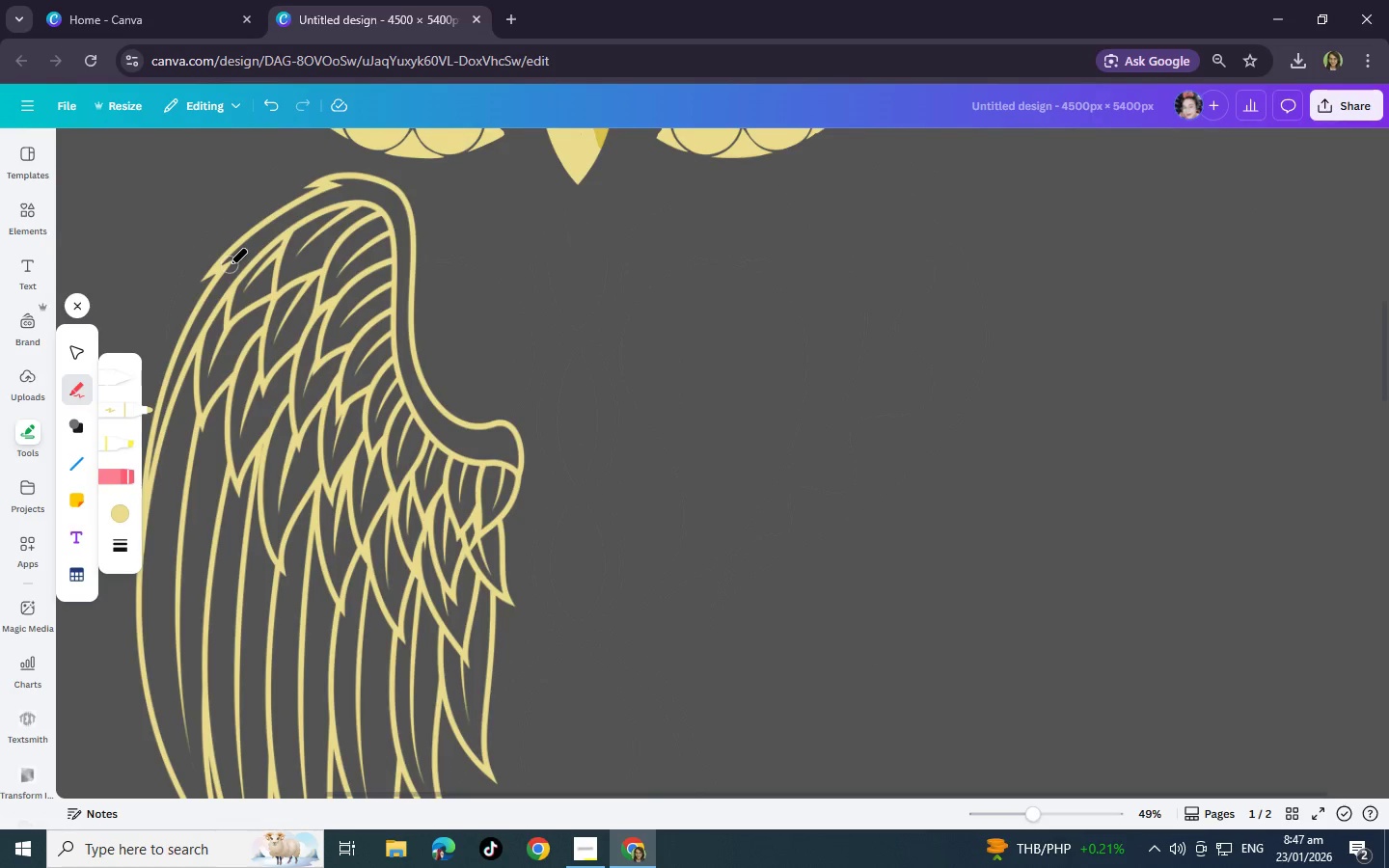 
left_click([232, 260])
 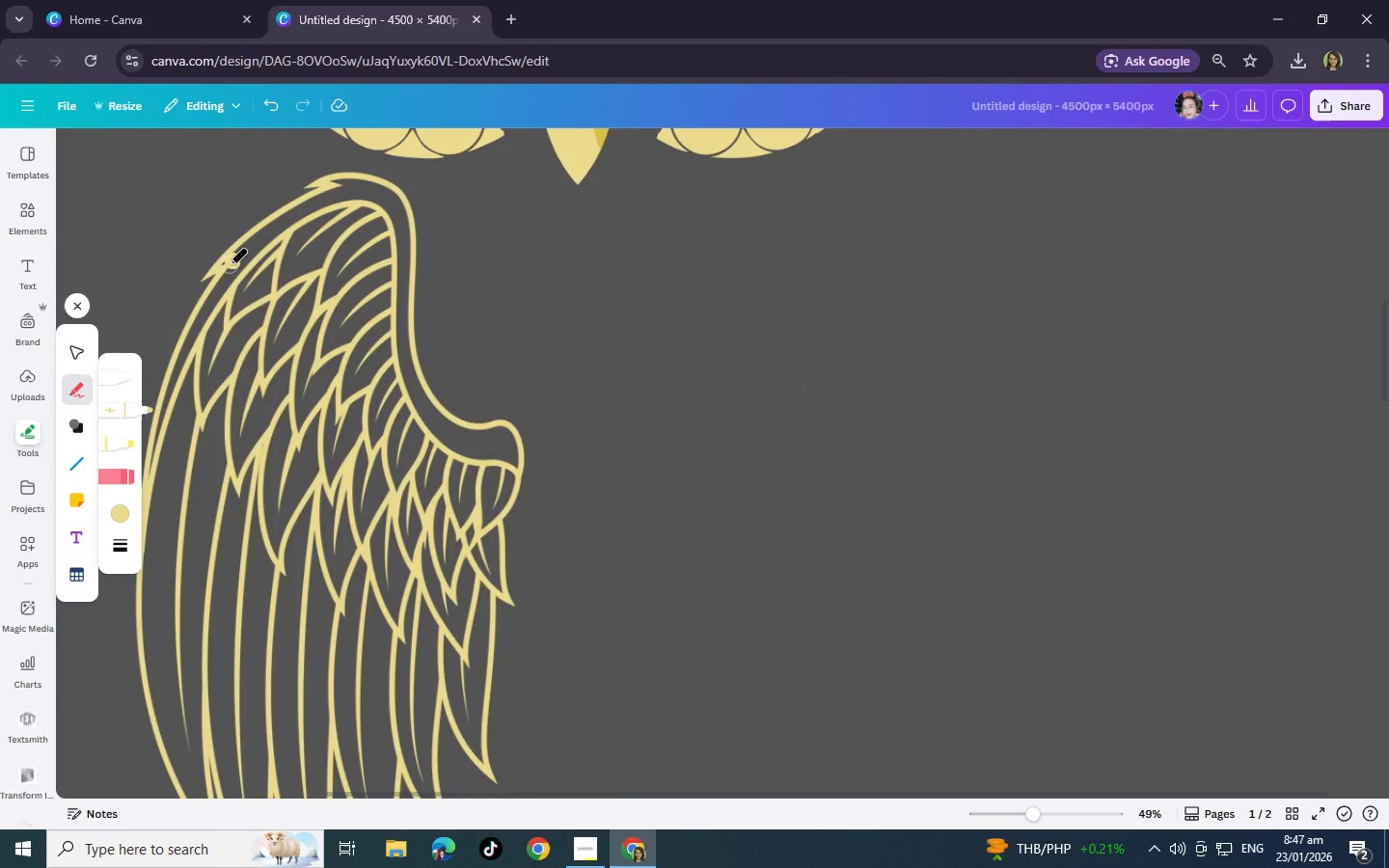 
left_click([230, 264])
 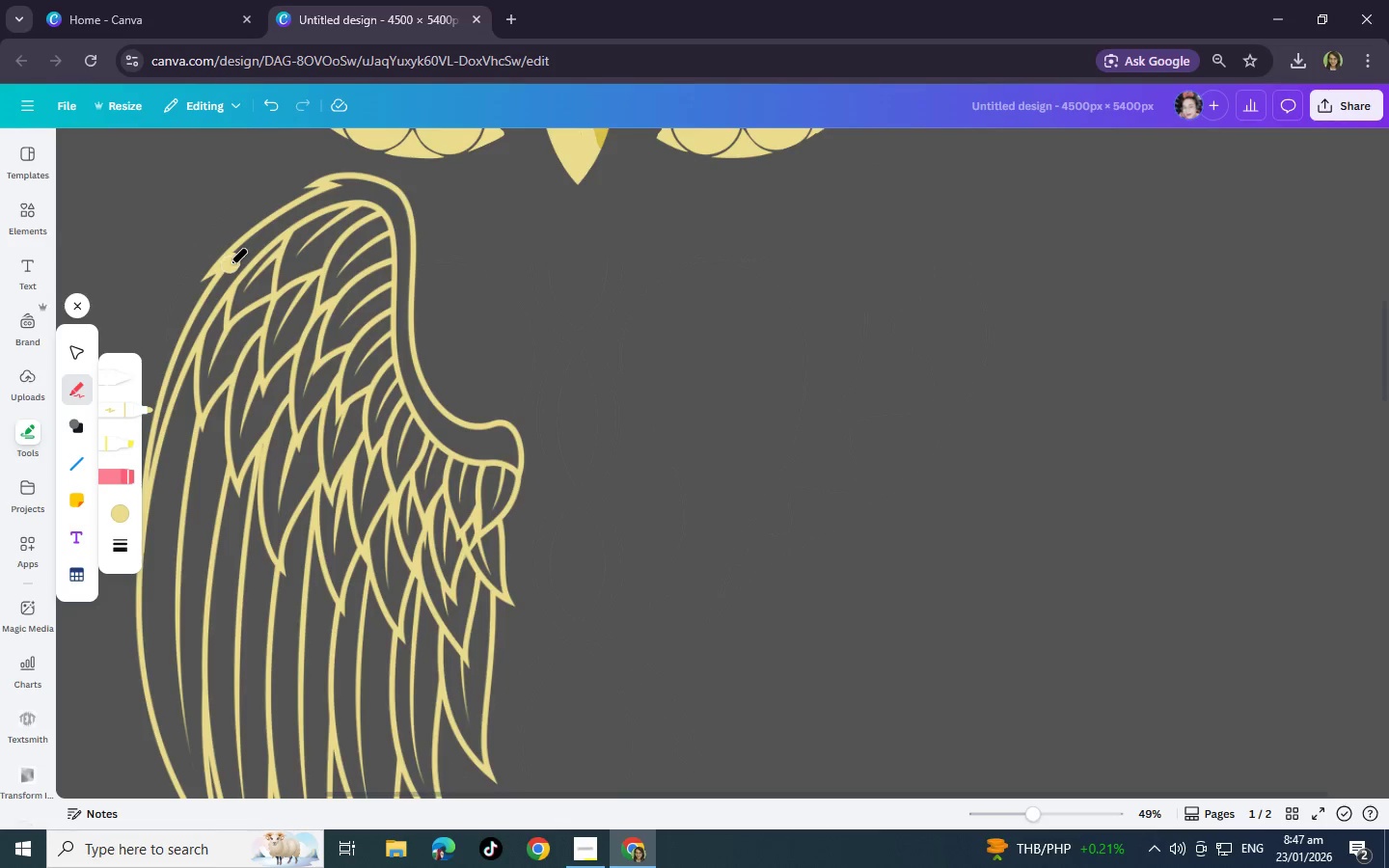 
left_click_drag(start_coordinate=[230, 264], to_coordinate=[379, 202])
 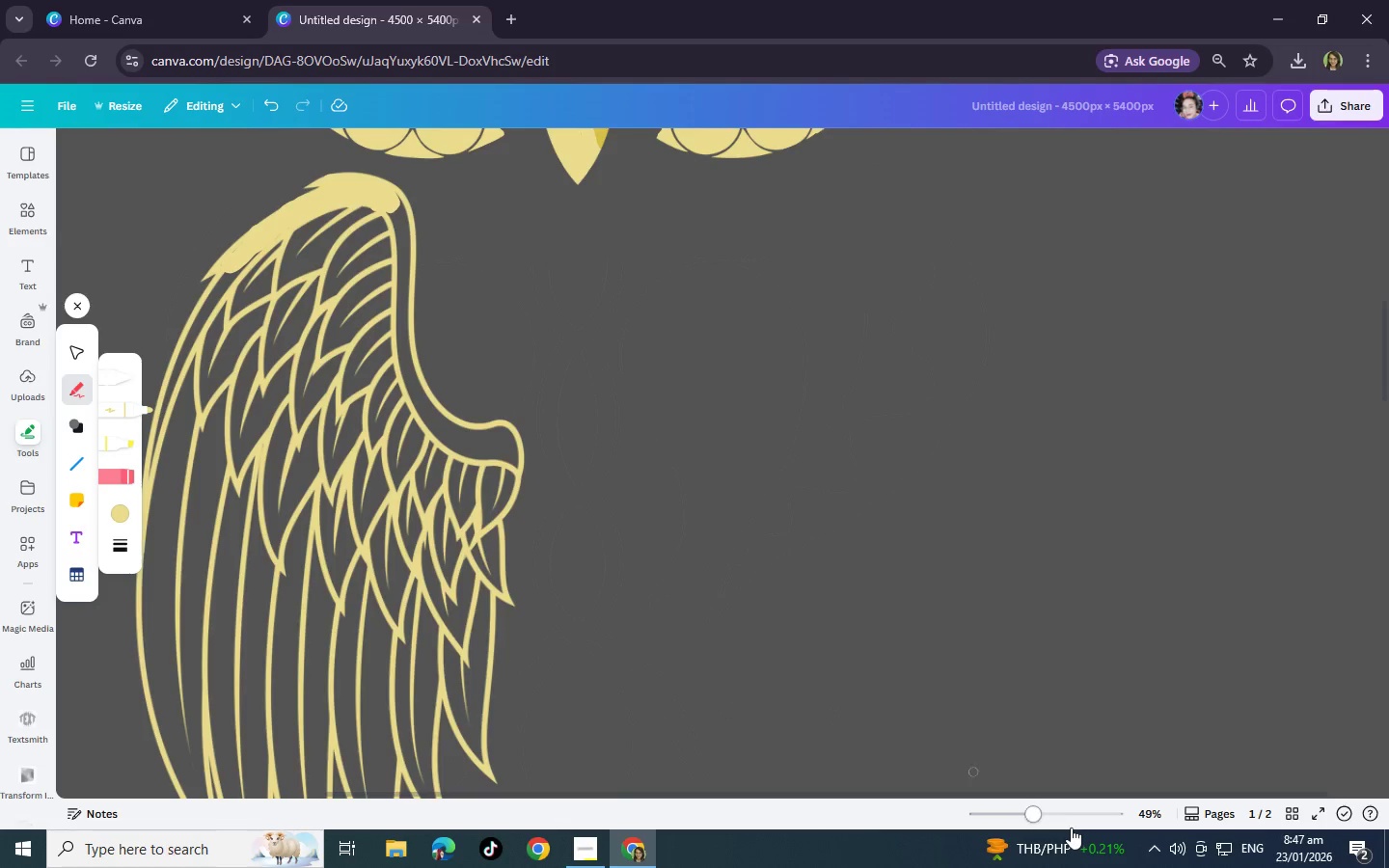 
left_click([1073, 809])
 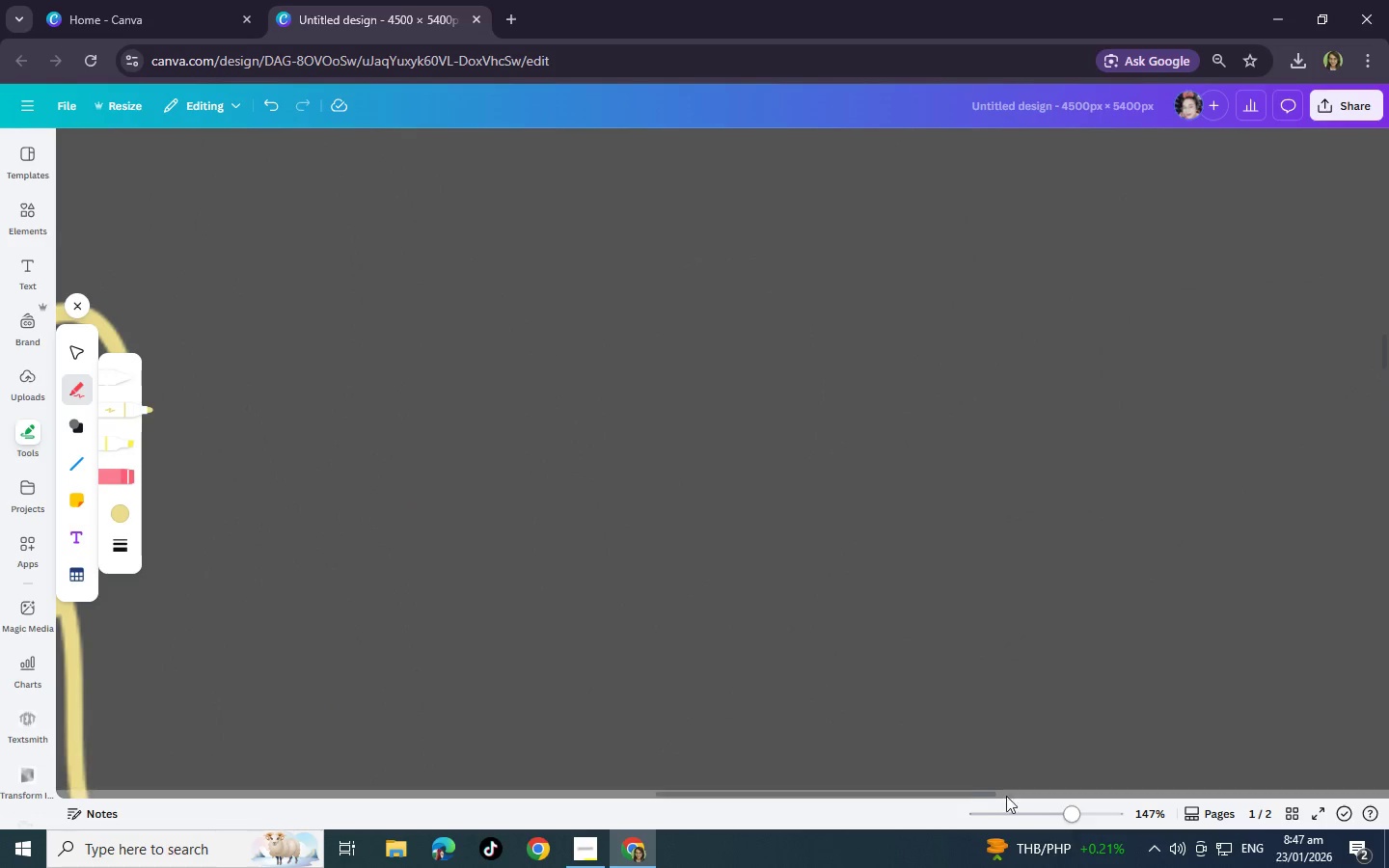 
left_click_drag(start_coordinate=[945, 797], to_coordinate=[712, 788])
 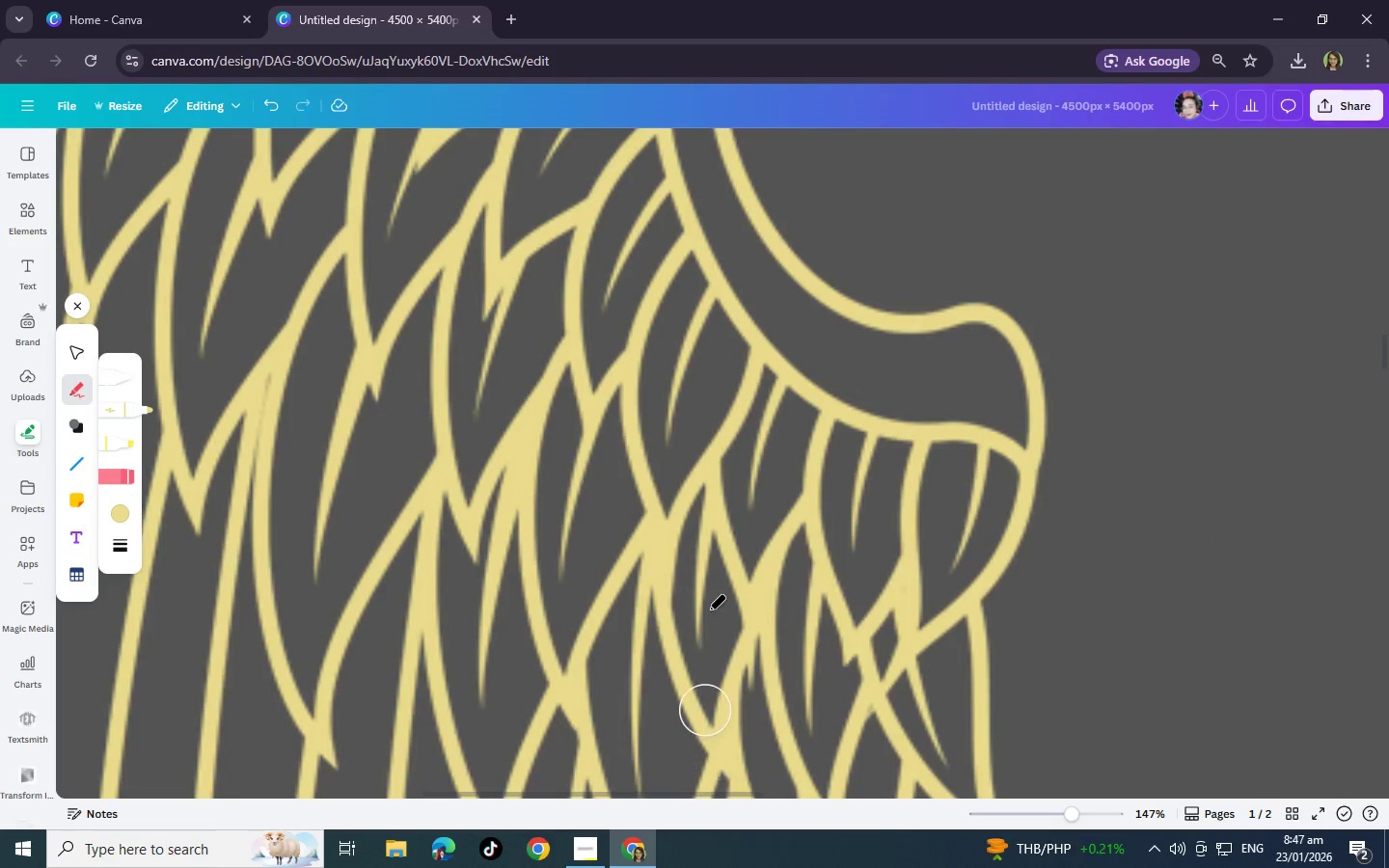 
scroll: coordinate [730, 462], scroll_direction: up, amount: 7.0
 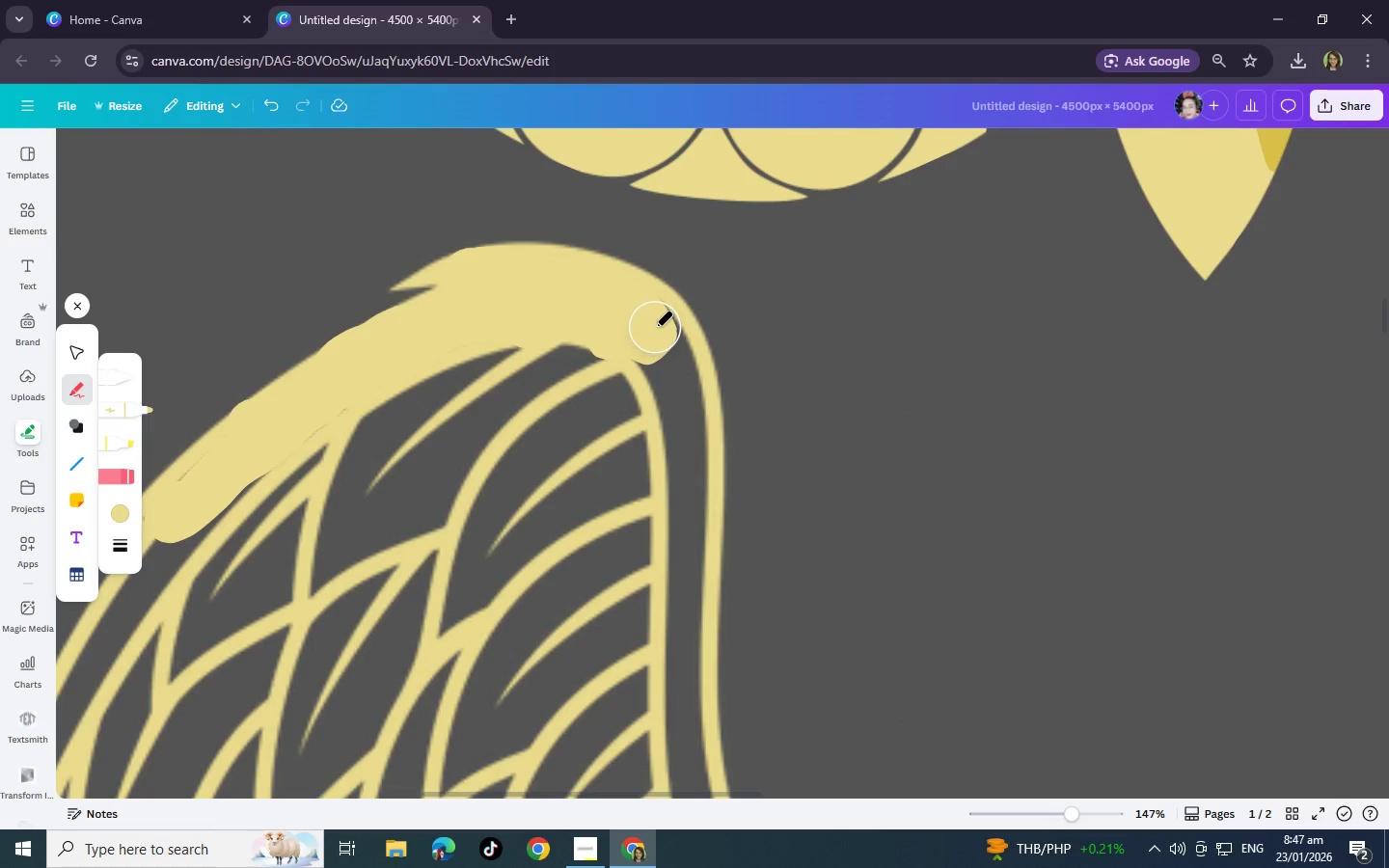 
left_click_drag(start_coordinate=[656, 327], to_coordinate=[686, 730])
 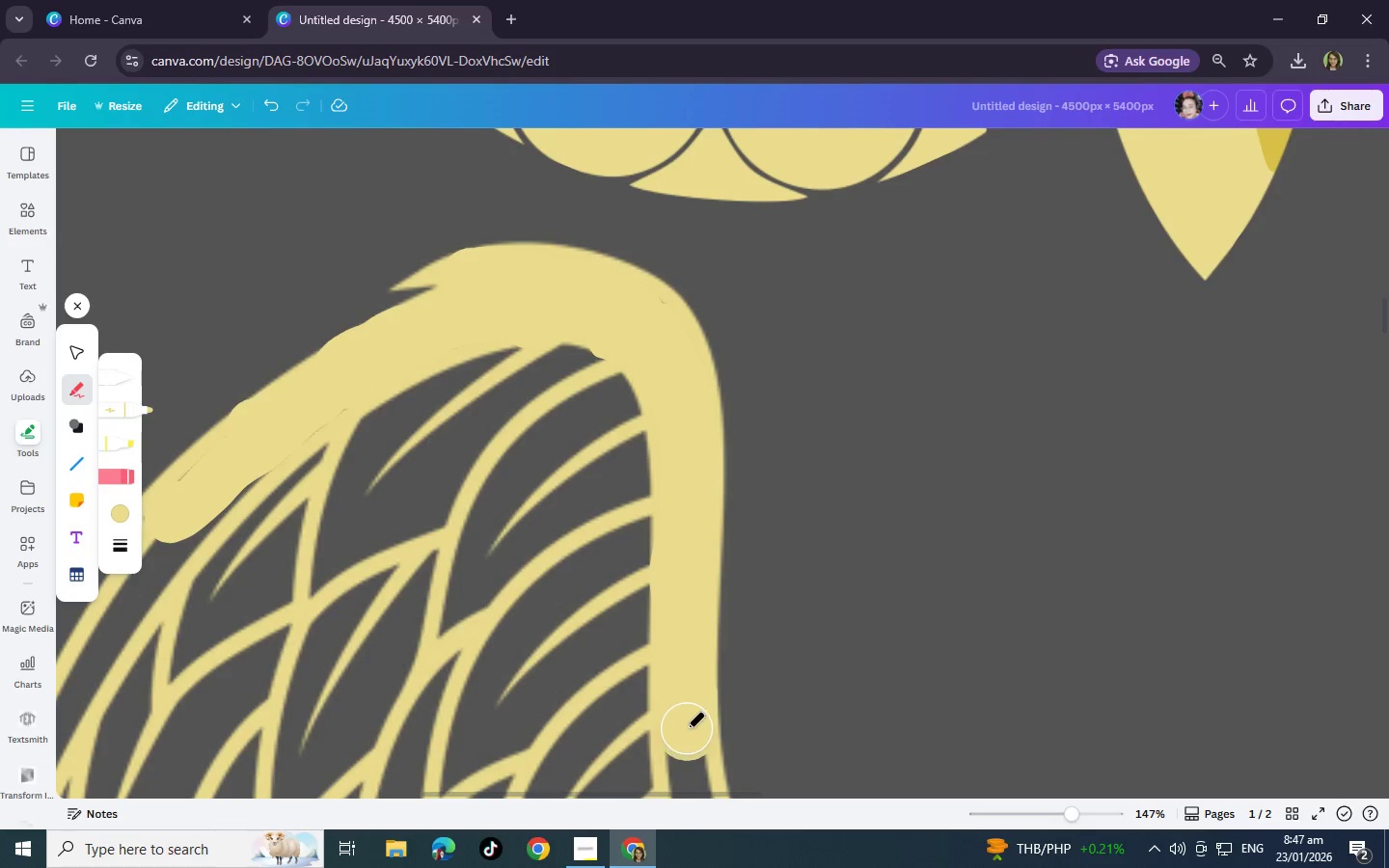 
scroll: coordinate [689, 719], scroll_direction: down, amount: 3.0
 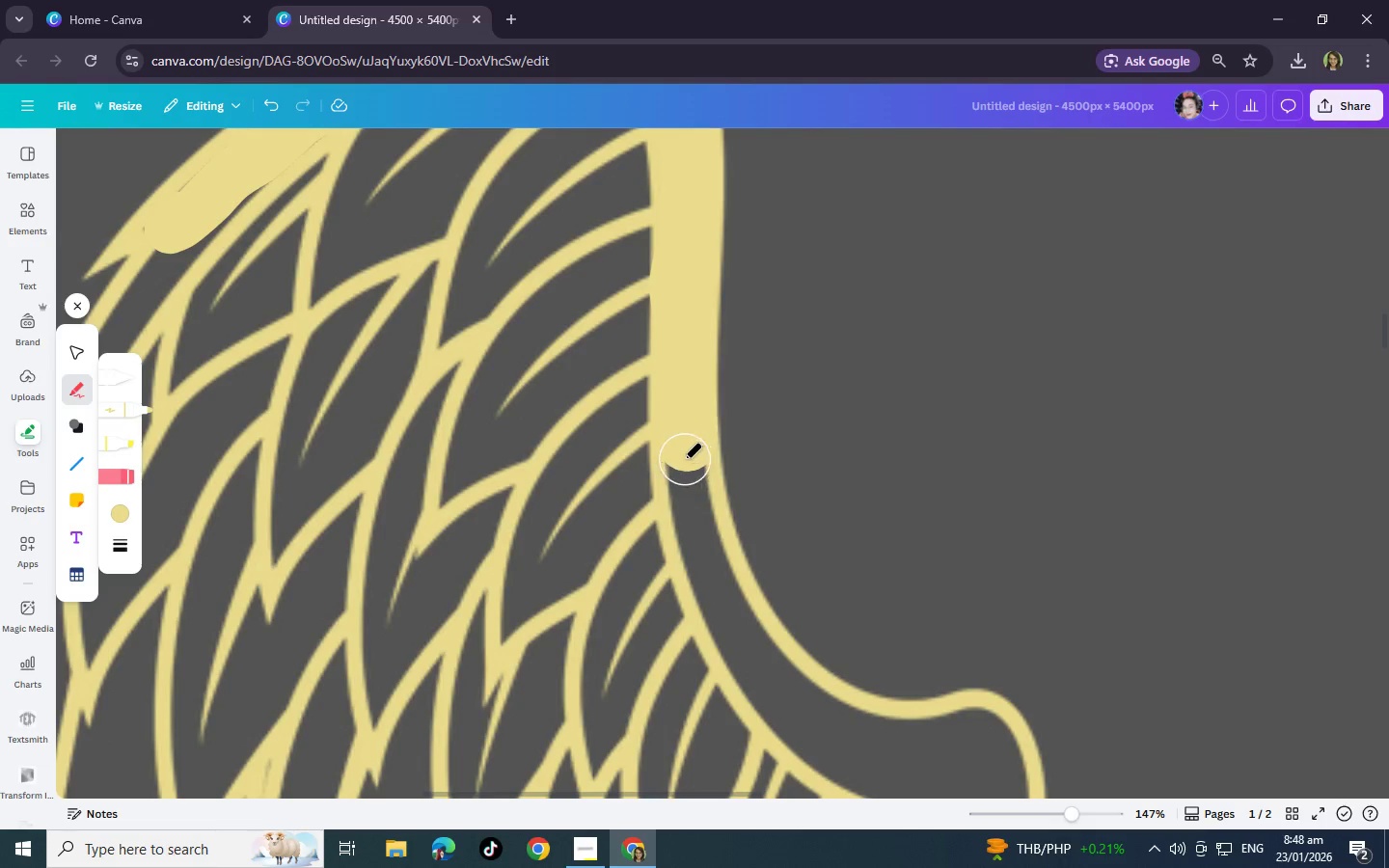 
left_click_drag(start_coordinate=[684, 459], to_coordinate=[814, 731])
 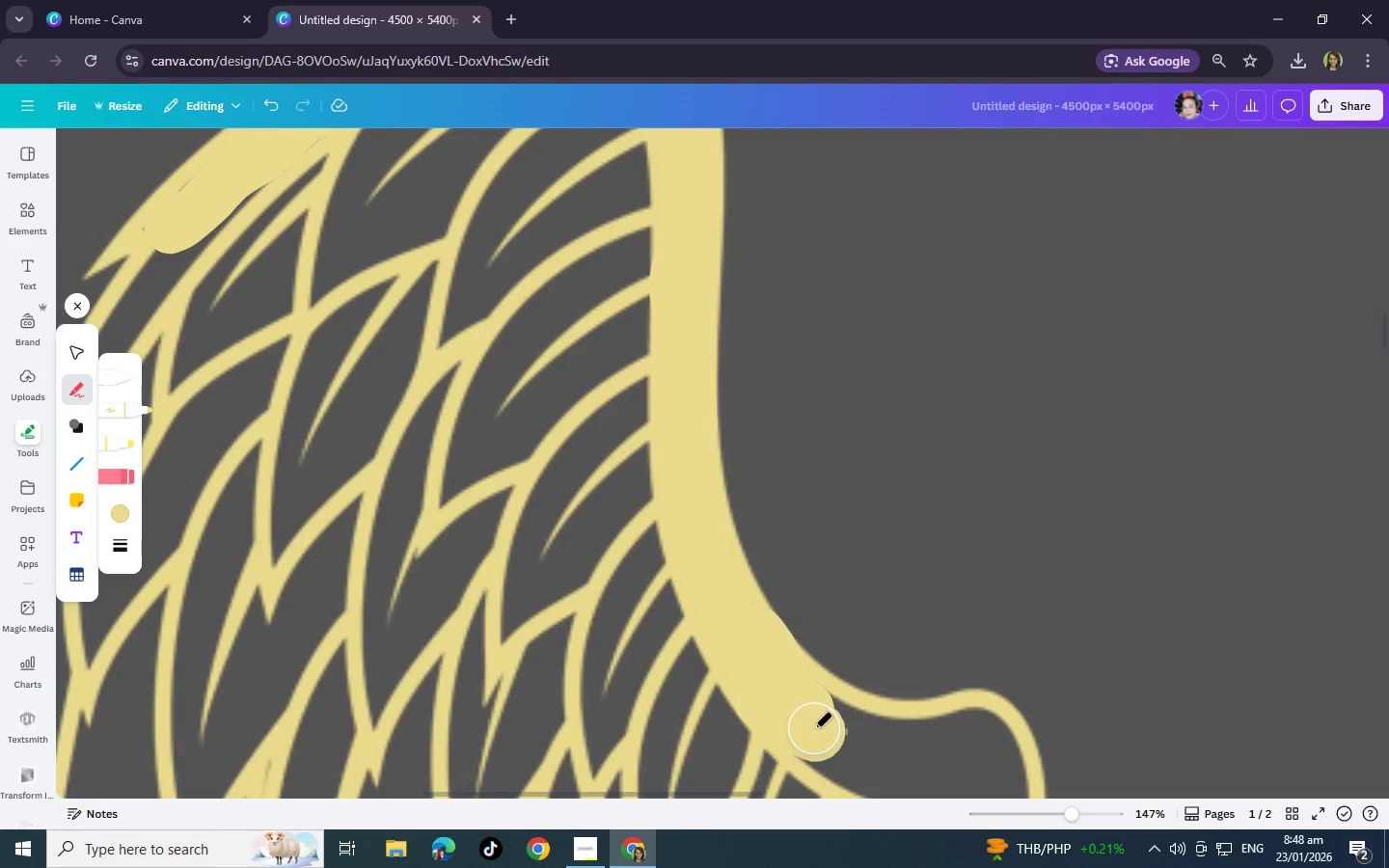 
scroll: coordinate [824, 717], scroll_direction: down, amount: 4.0
 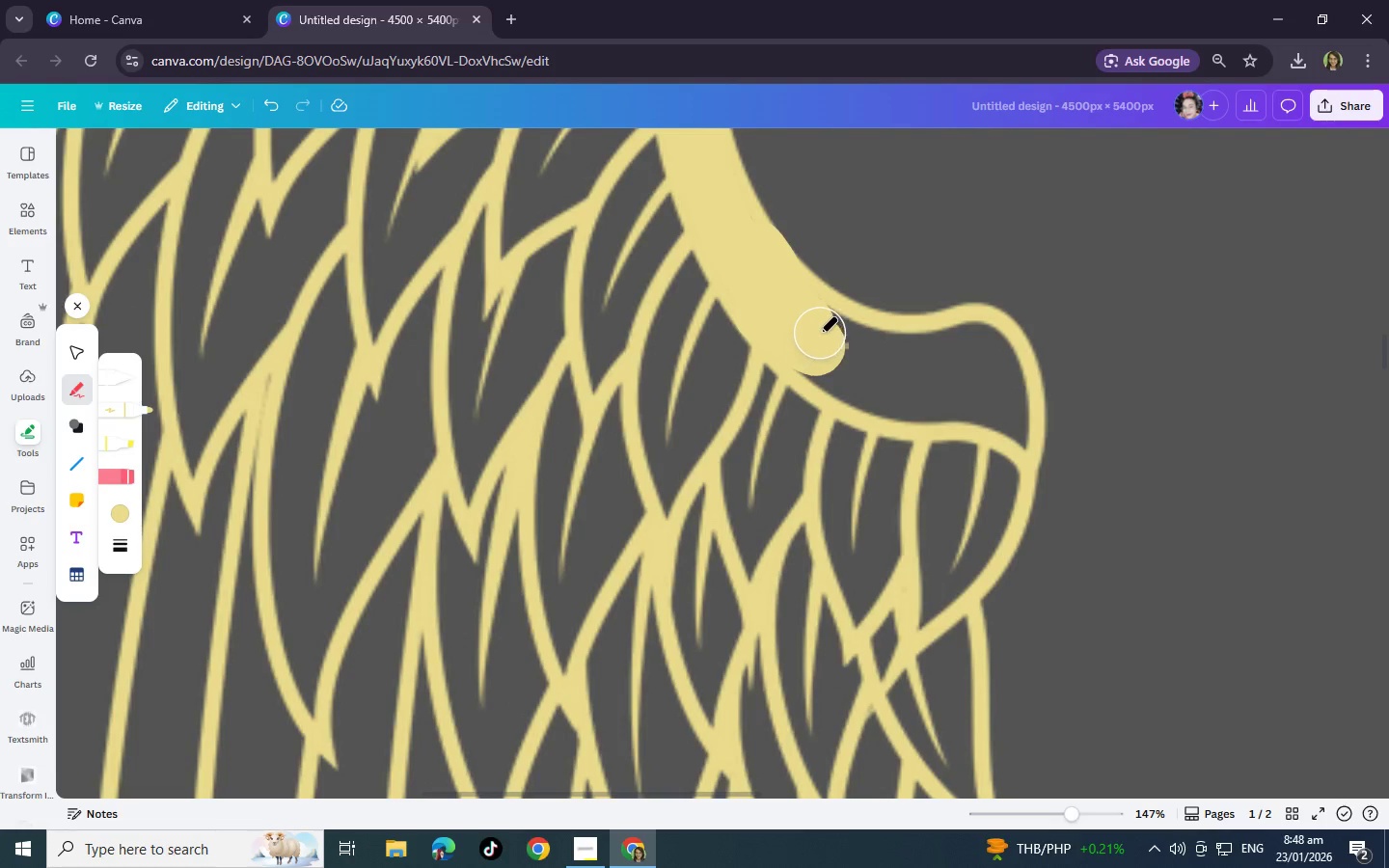 
left_click_drag(start_coordinate=[821, 324], to_coordinate=[752, 243])
 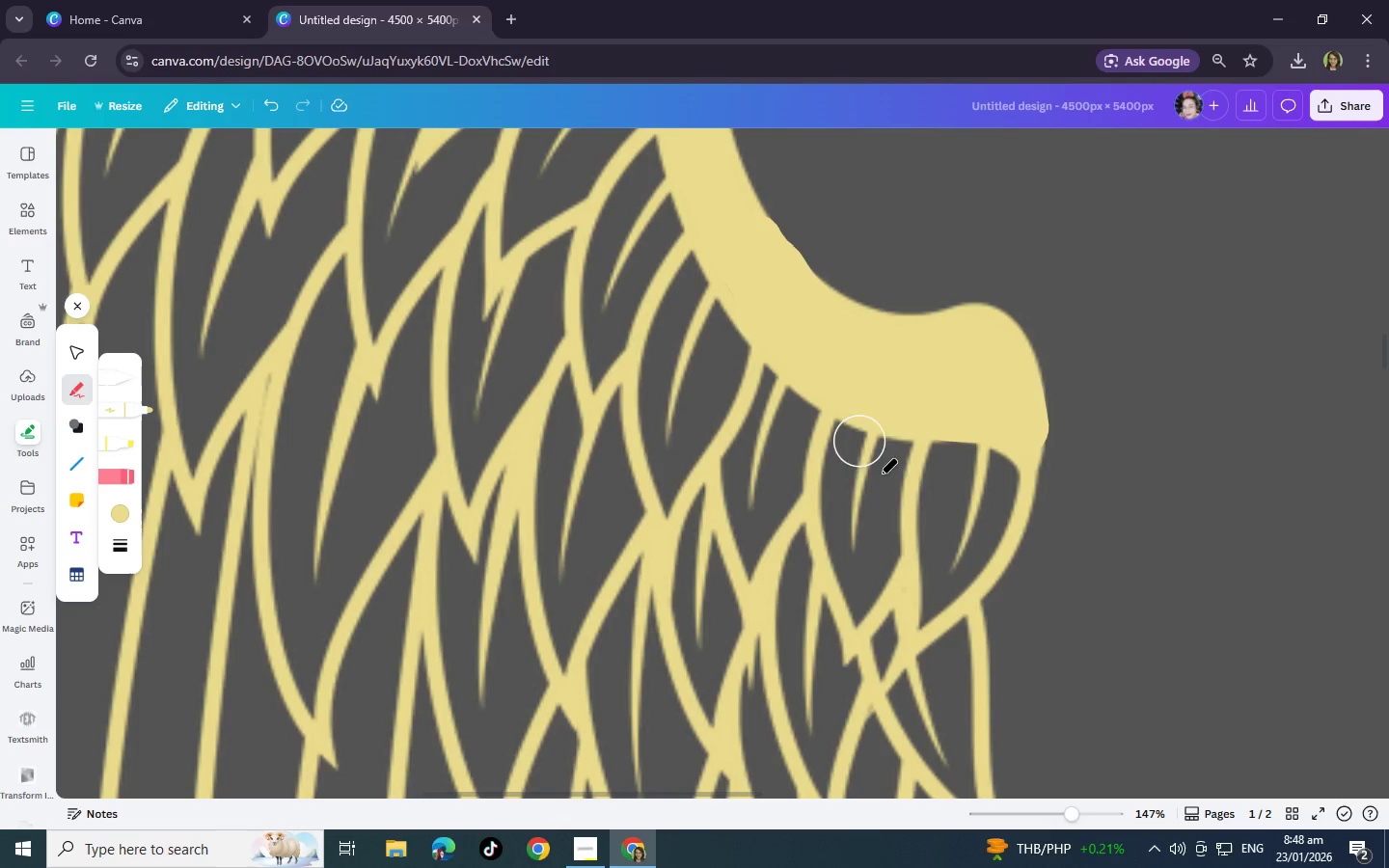 
scroll: coordinate [816, 582], scroll_direction: up, amount: 8.0
 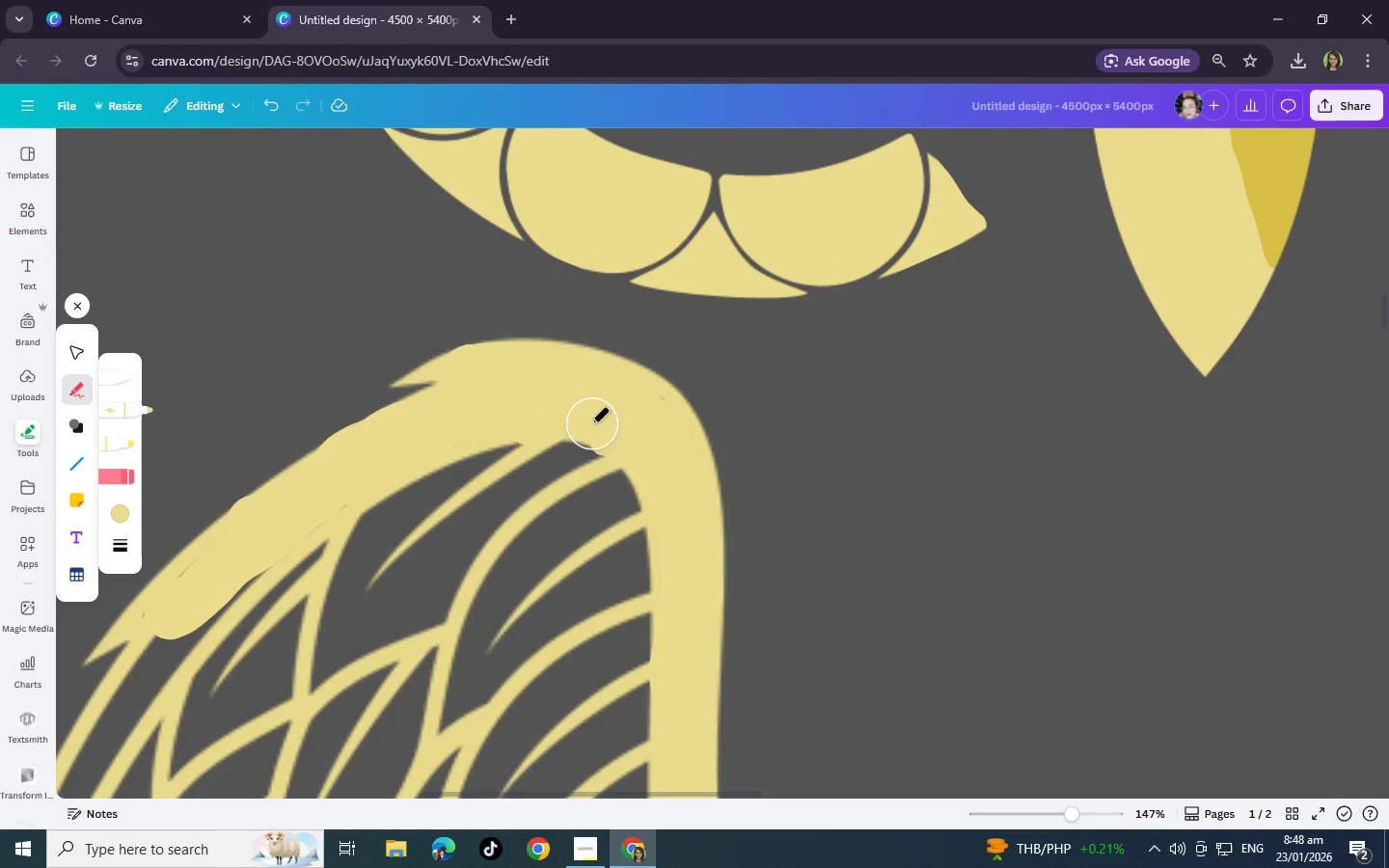 
left_click([583, 421])
 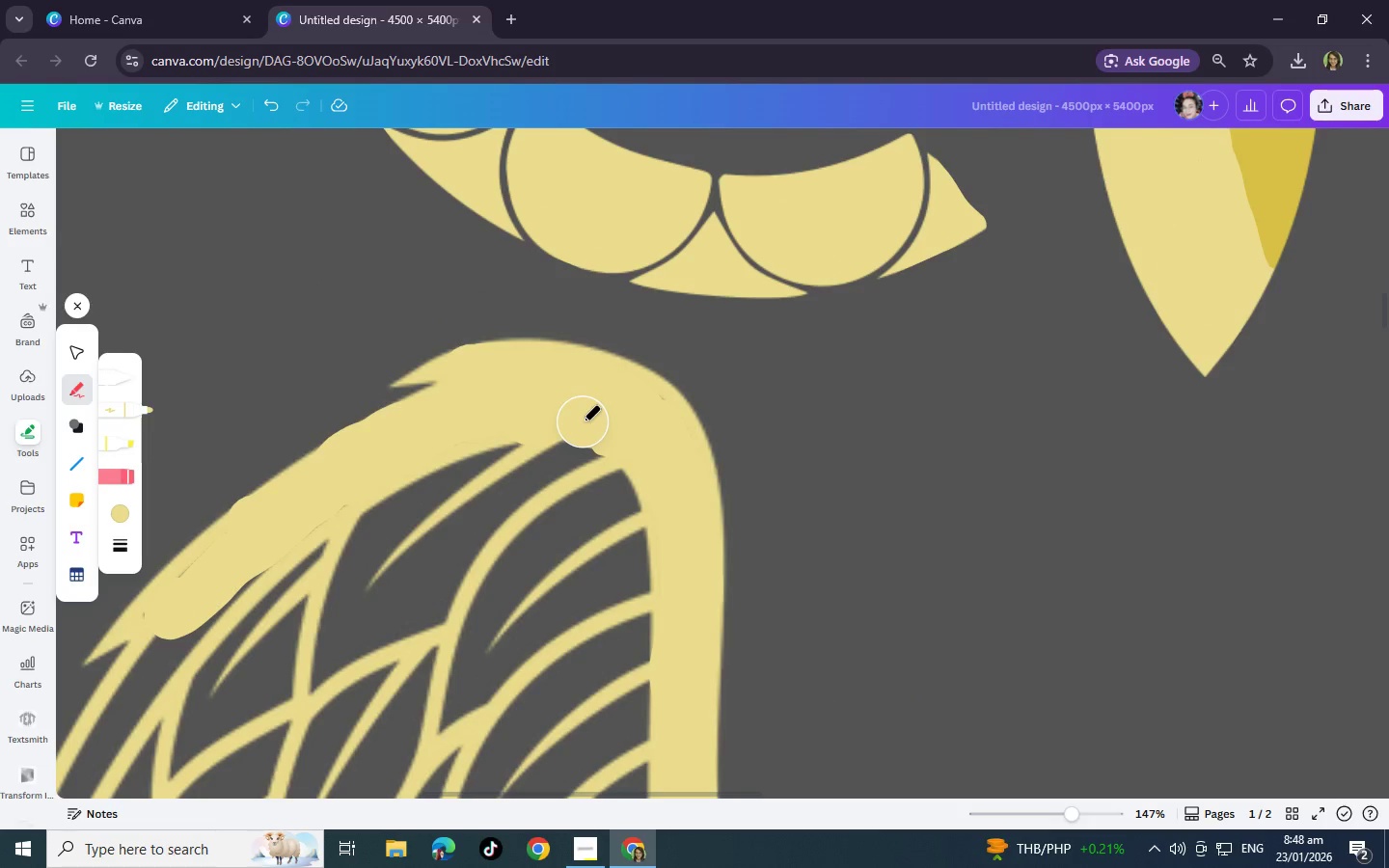 
left_click_drag(start_coordinate=[583, 421], to_coordinate=[574, 420])
 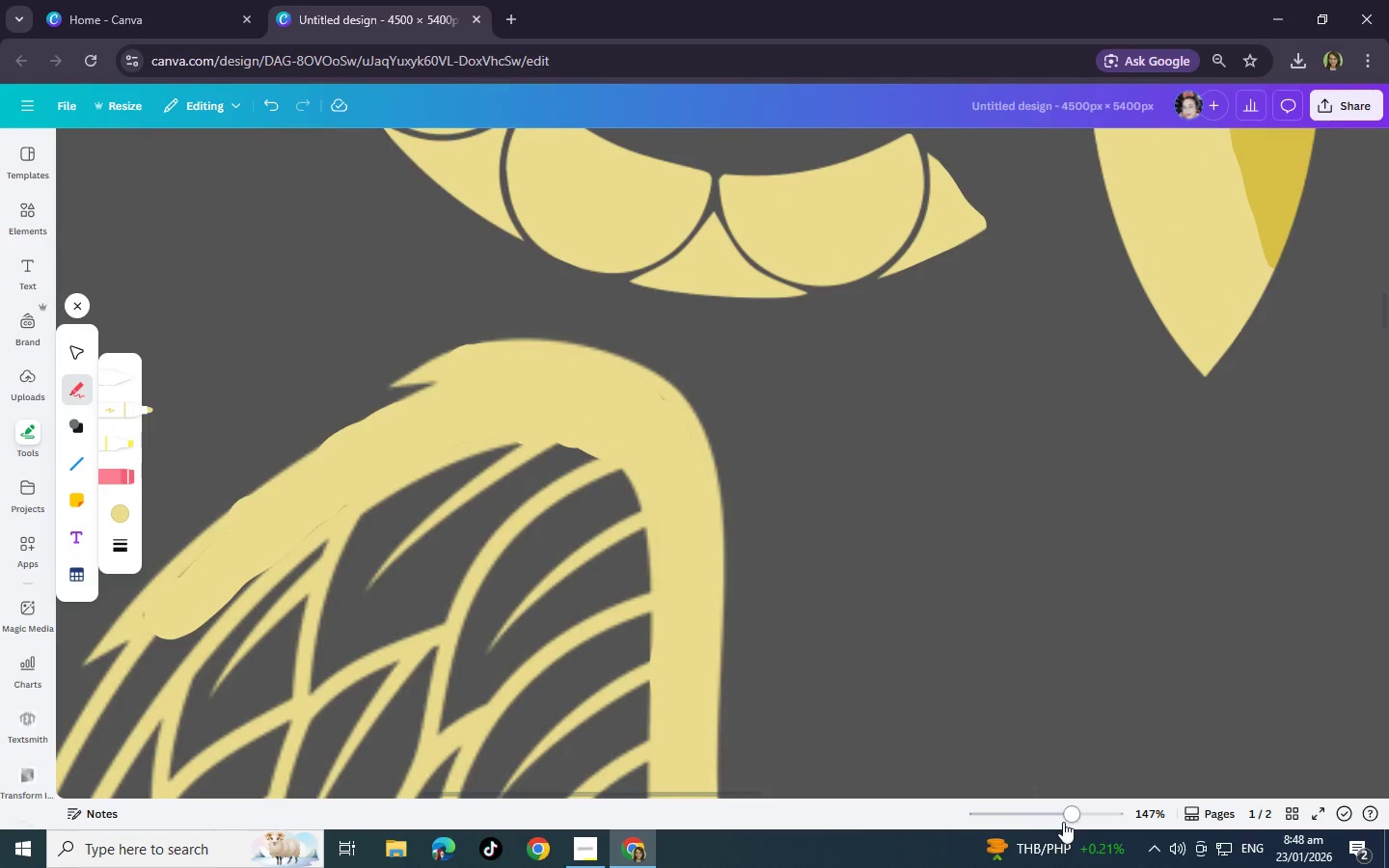 
left_click_drag(start_coordinate=[1059, 812], to_coordinate=[1006, 812])
 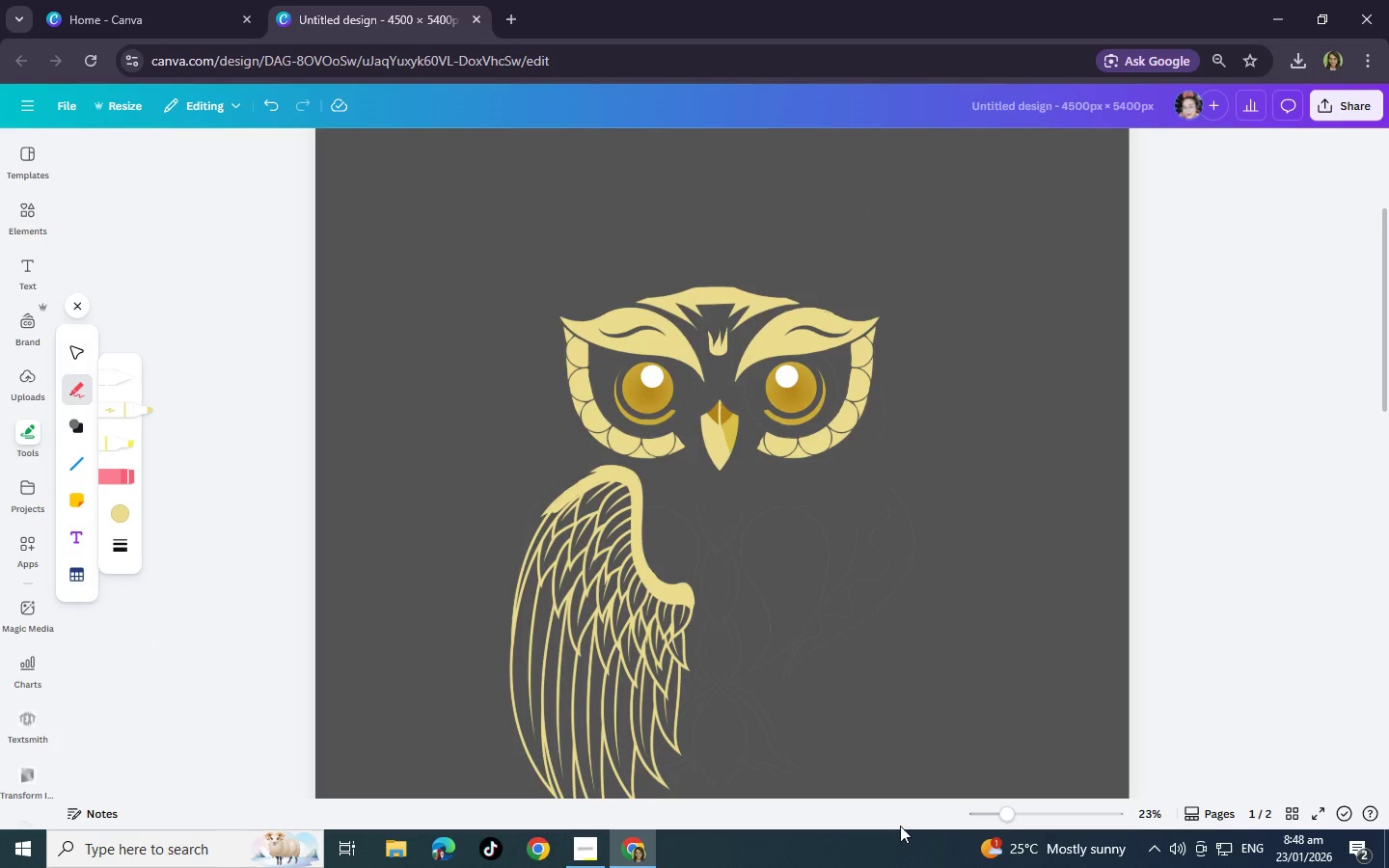 
left_click_drag(start_coordinate=[1017, 815], to_coordinate=[1035, 815])
 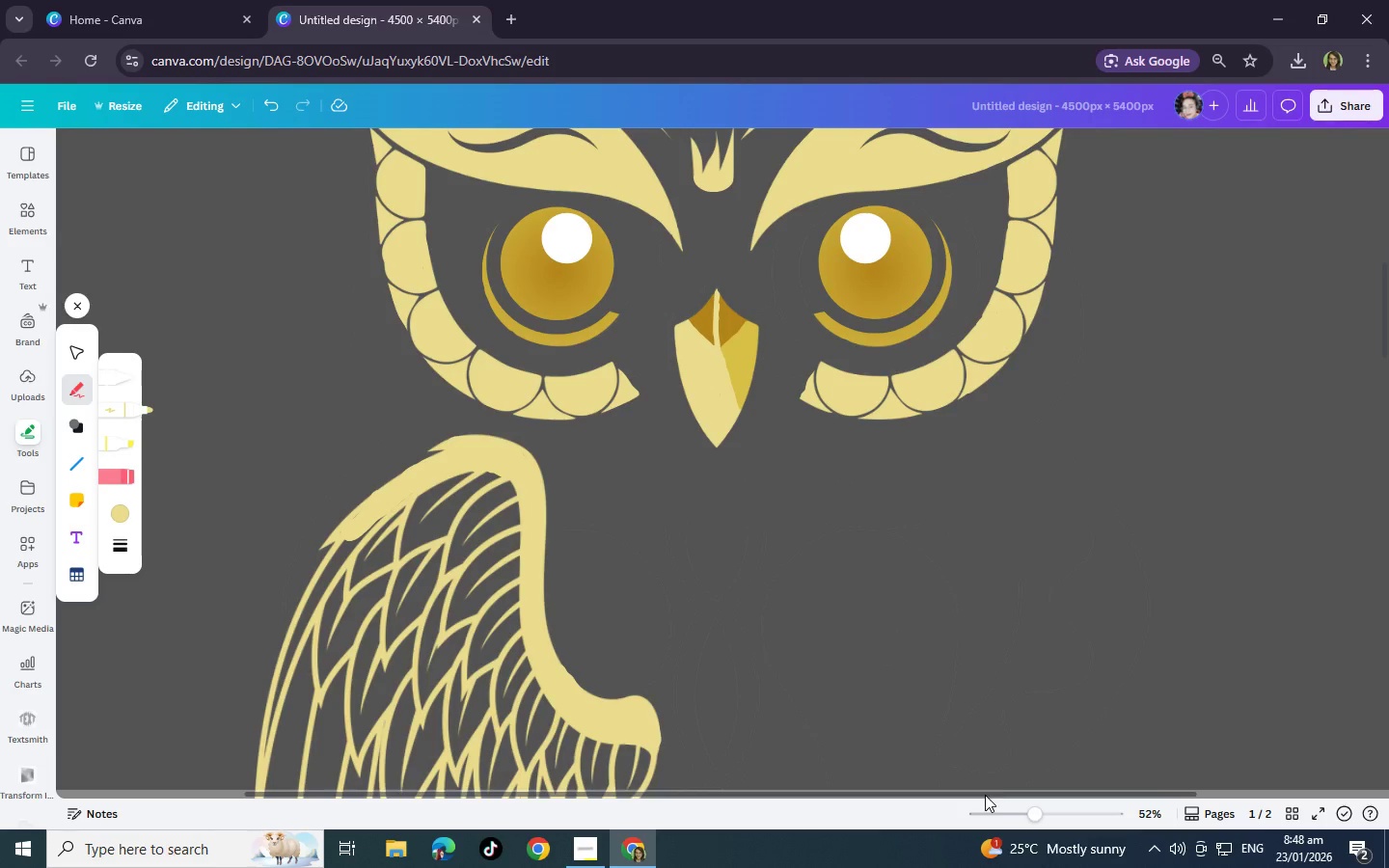 
left_click_drag(start_coordinate=[985, 795], to_coordinate=[738, 795])
 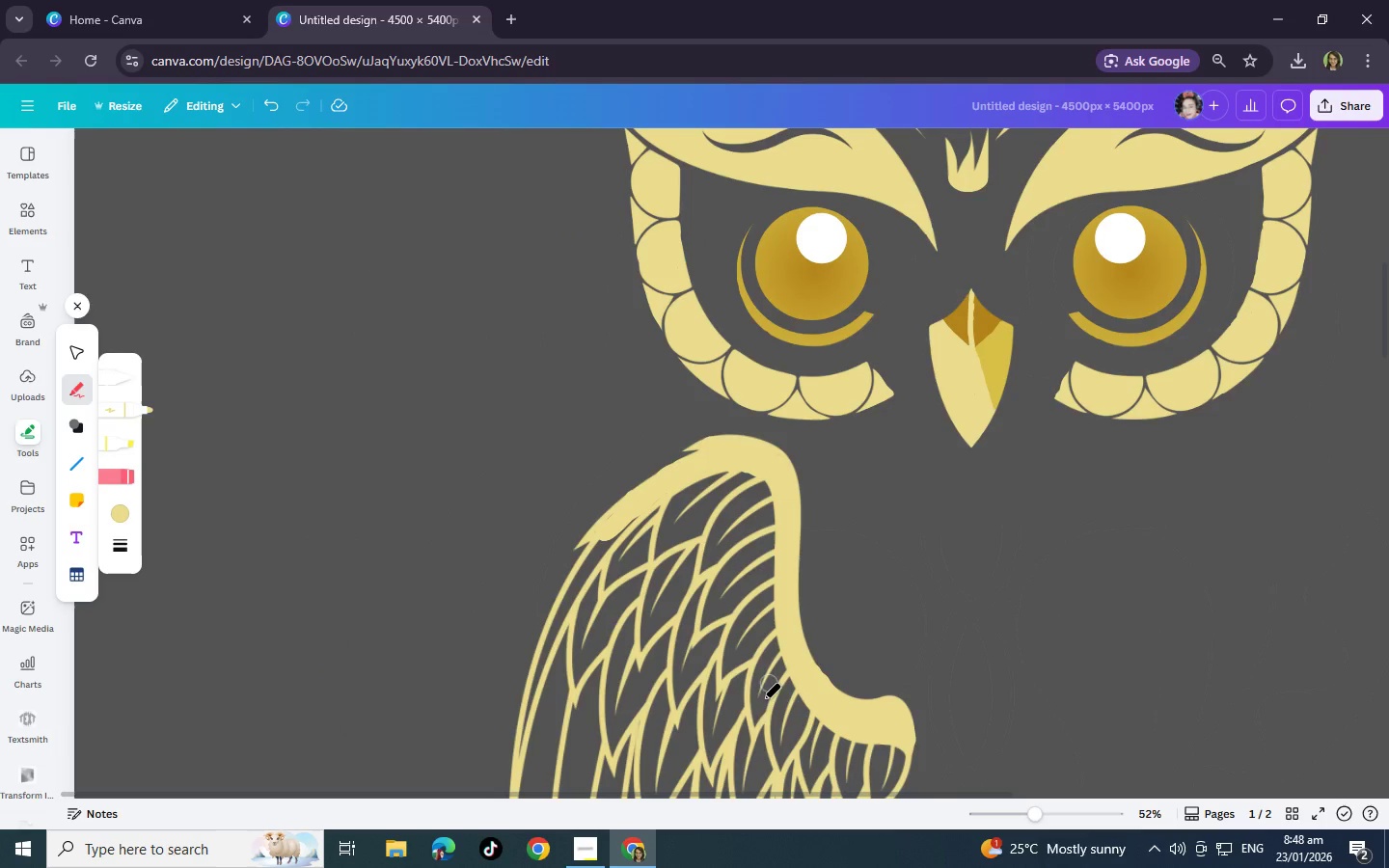 
scroll: coordinate [749, 732], scroll_direction: down, amount: 2.0
 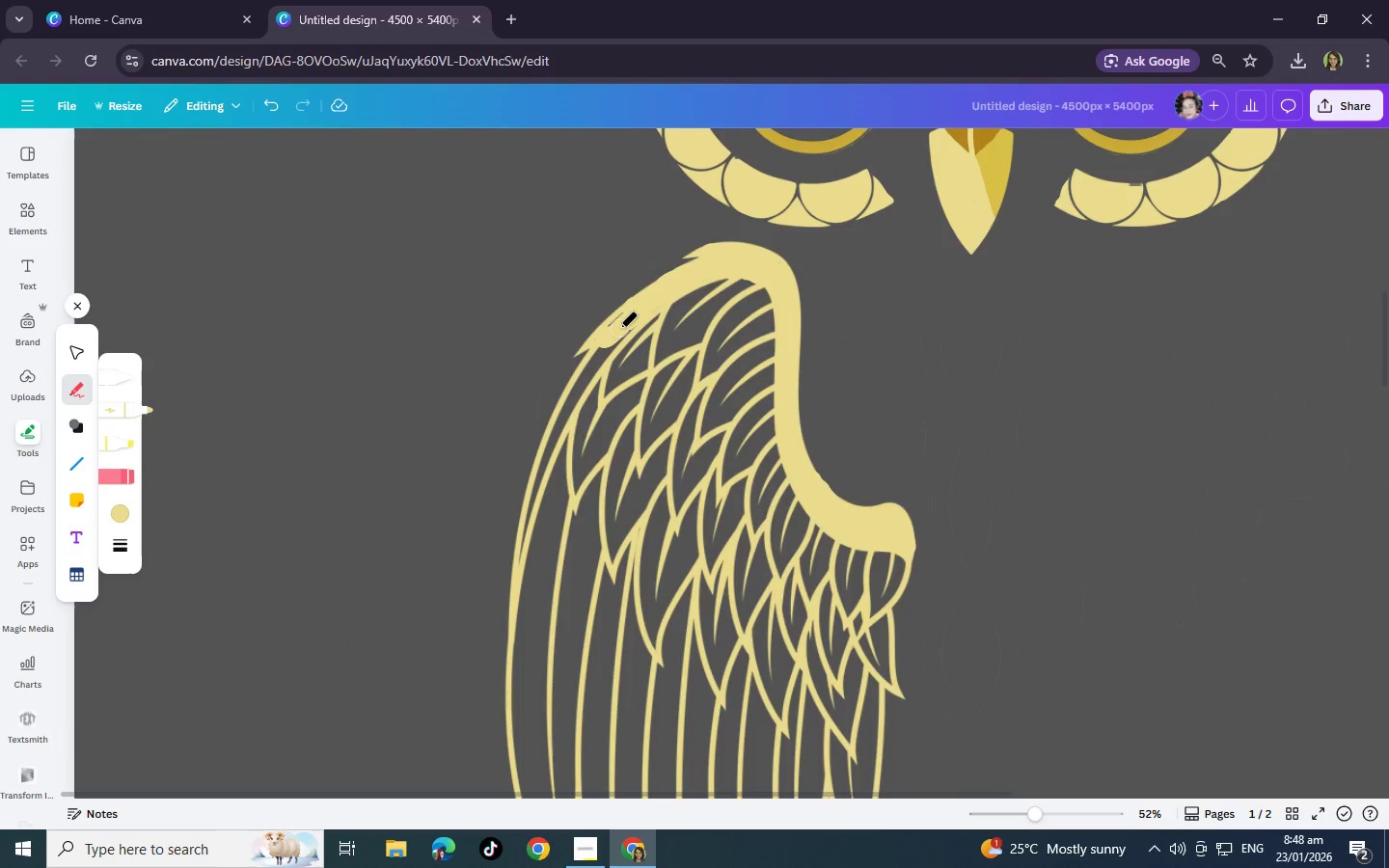 
left_click_drag(start_coordinate=[619, 324], to_coordinate=[519, 556])
 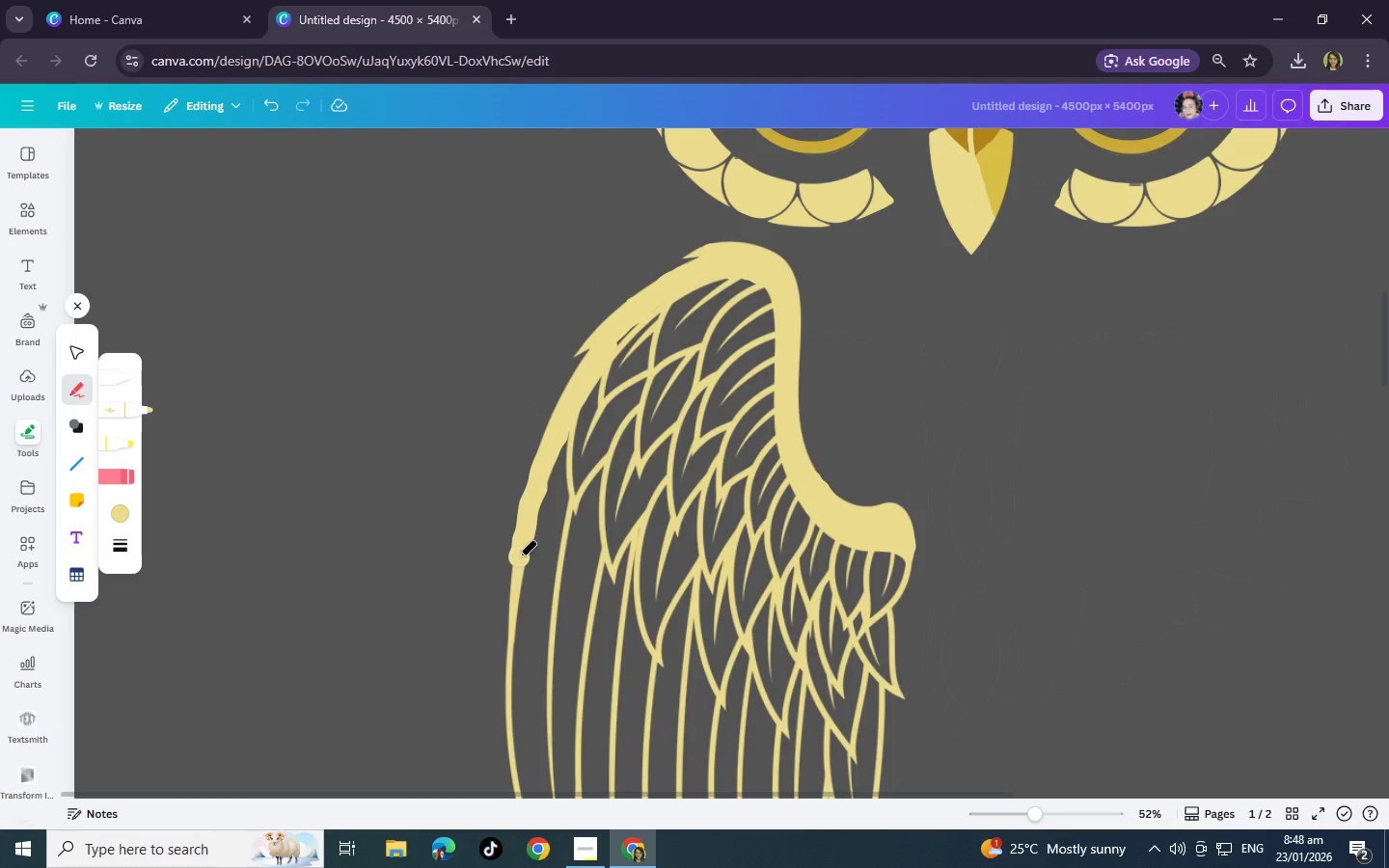 
scroll: coordinate [519, 556], scroll_direction: down, amount: 3.0
 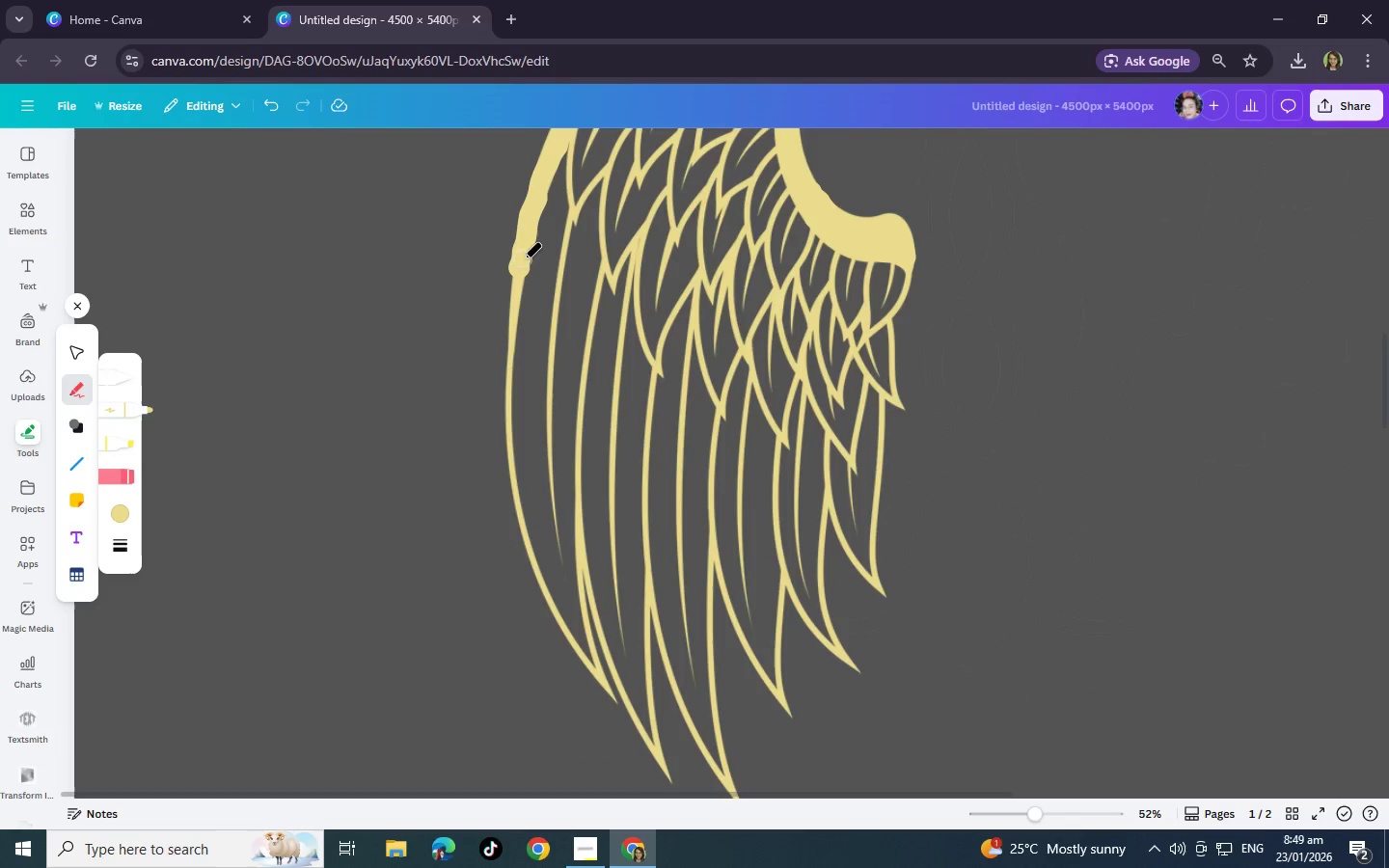 
left_click_drag(start_coordinate=[531, 262], to_coordinate=[547, 548])
 